 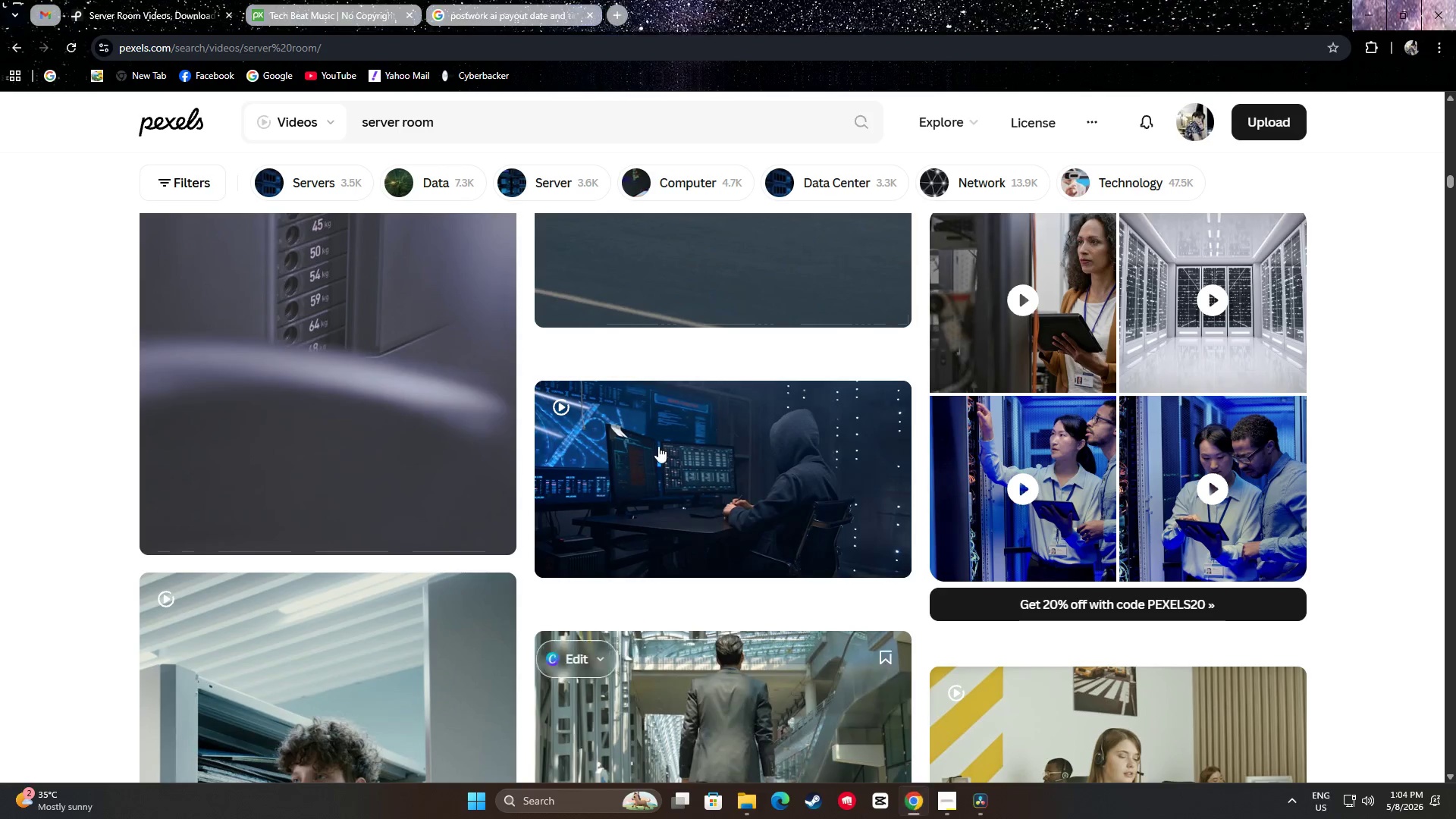 
left_click_drag(start_coordinate=[471, 125], to_coordinate=[325, 129])
 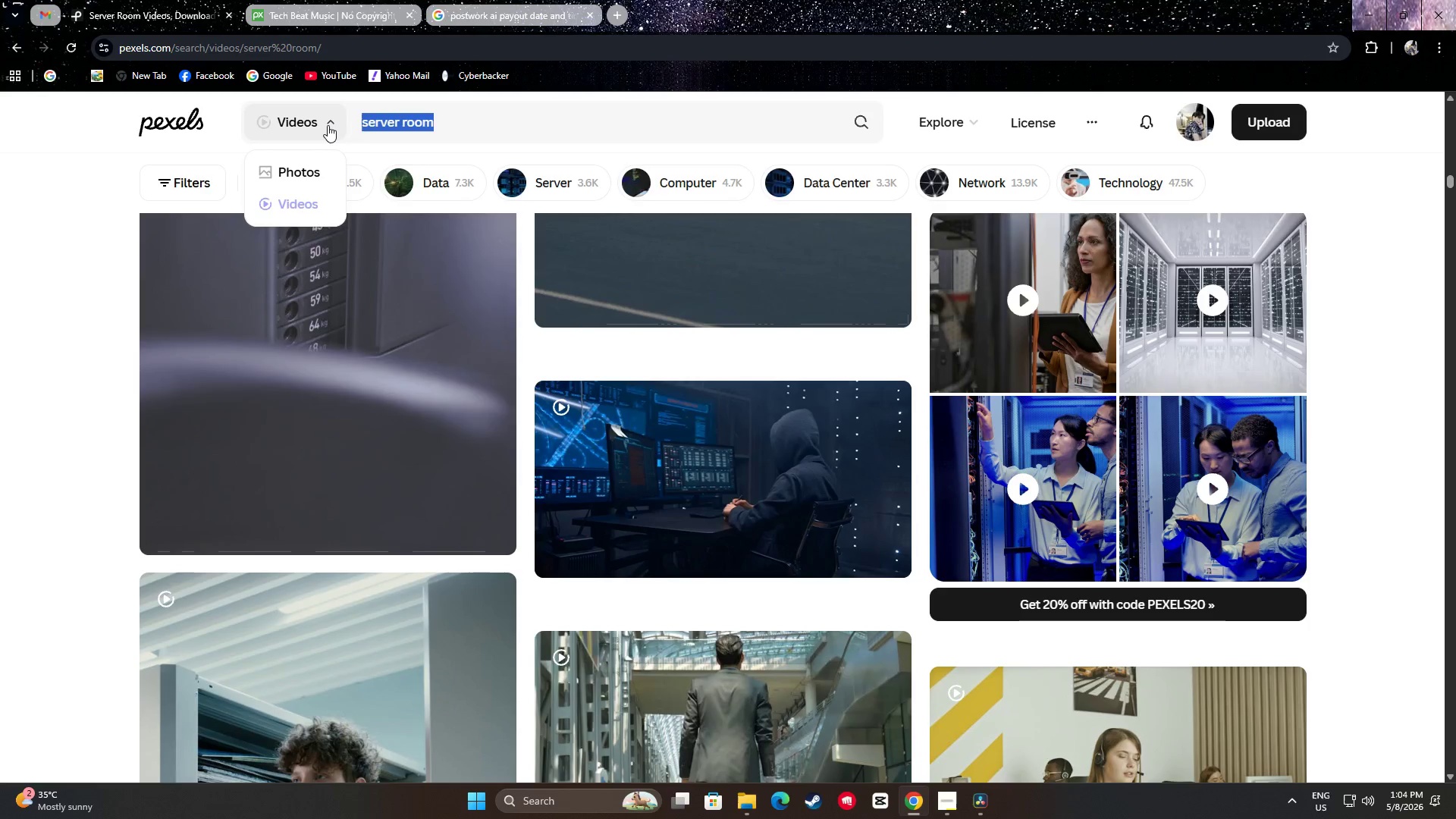 
type(cab)
key(Backspace)
key(Backspace)
key(Backspace)
key(Backspace)
type(ethere)
key(Backspace)
type(net cable)
 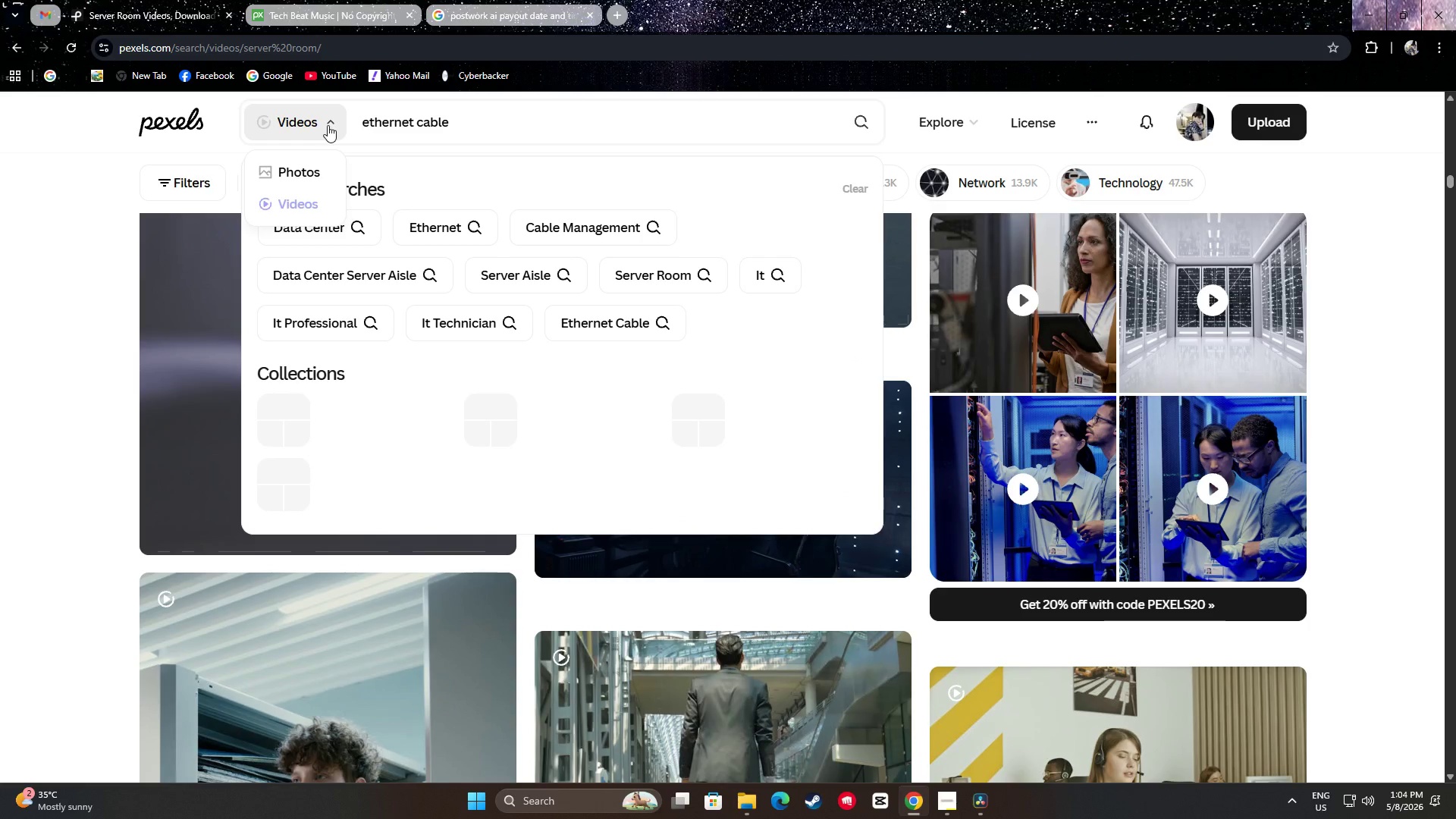 
key(Enter)
 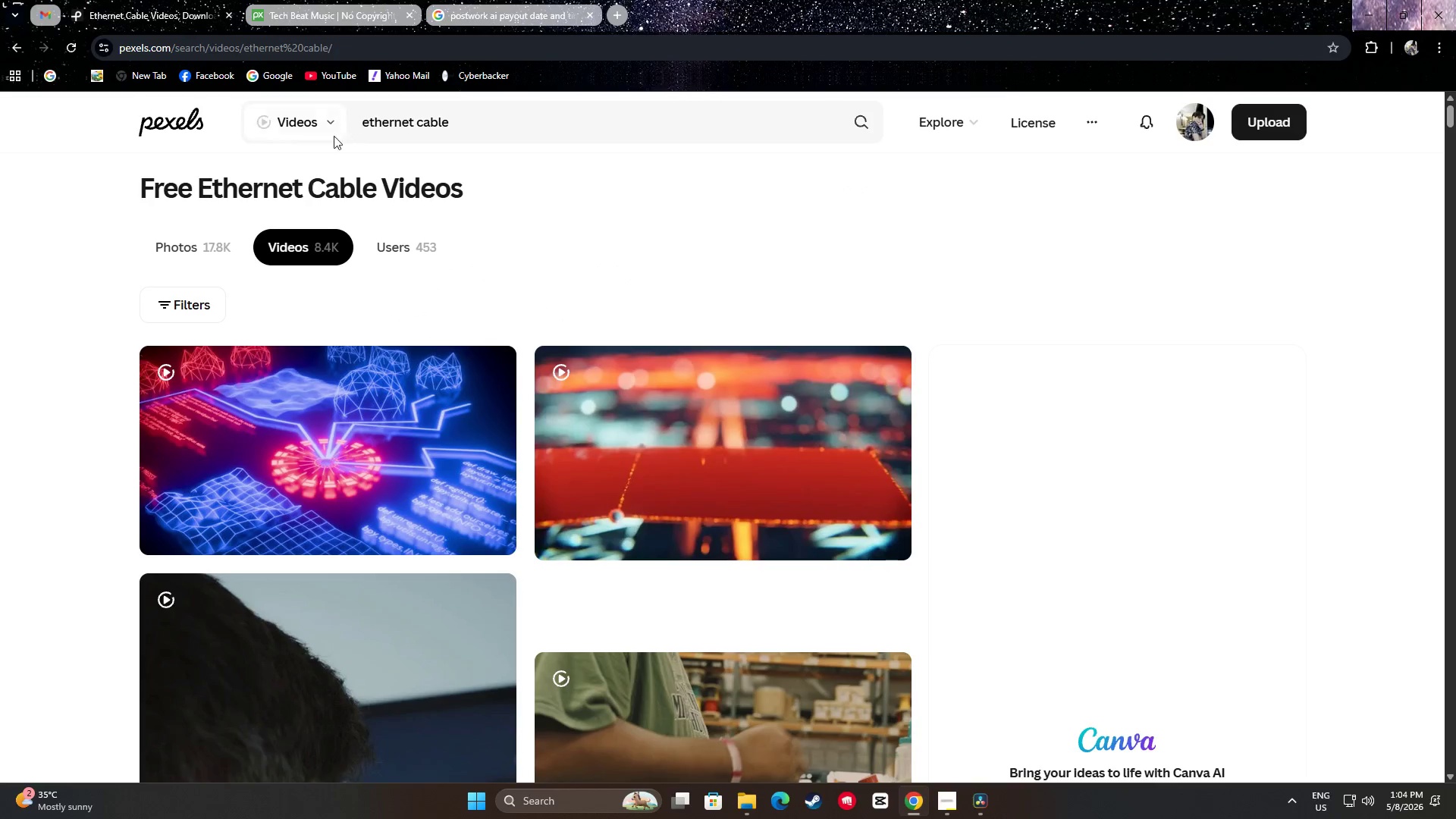 
scroll: coordinate [25, 462], scroll_direction: down, amount: 13.0
 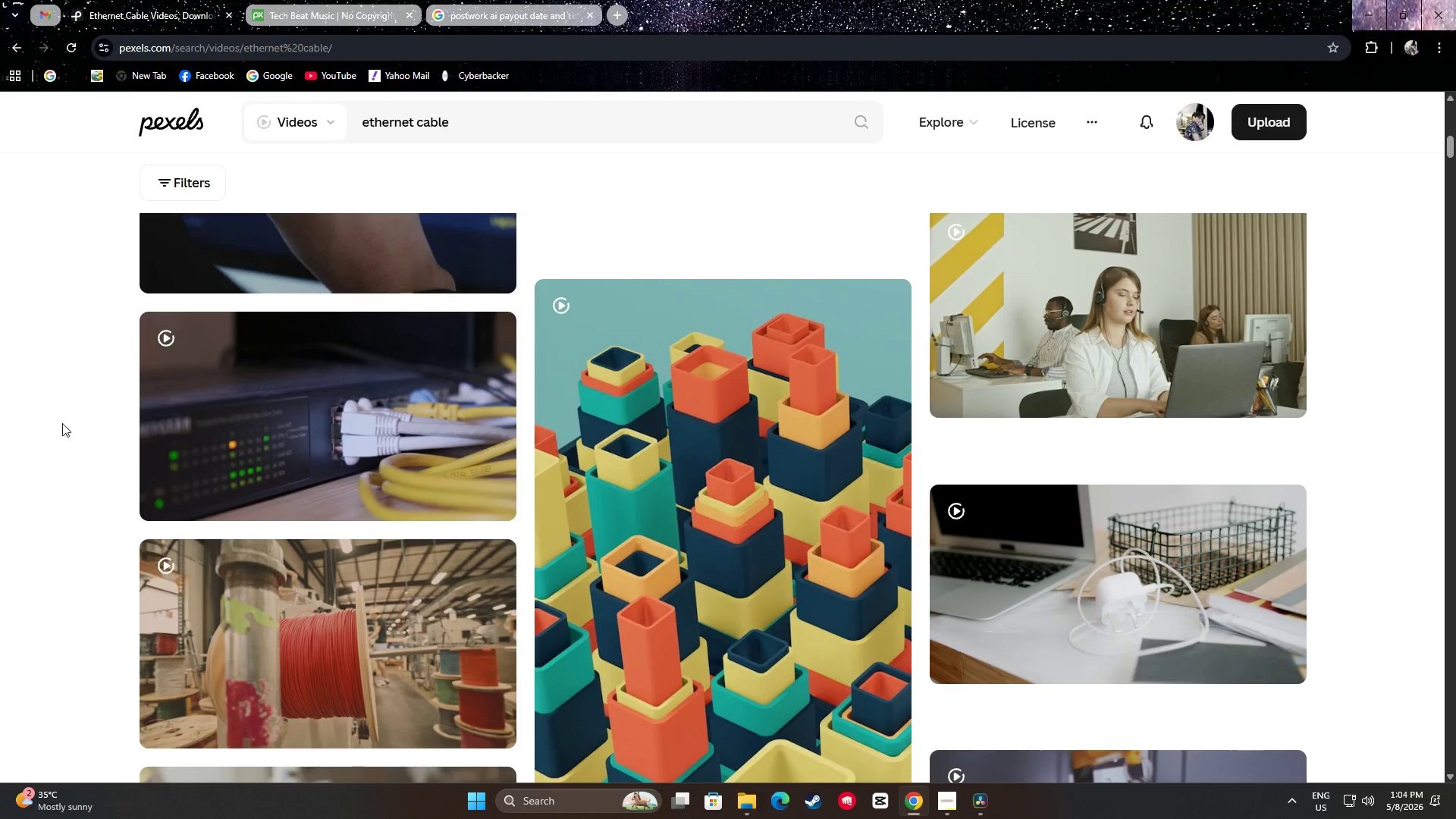 
left_click([465, 124])
 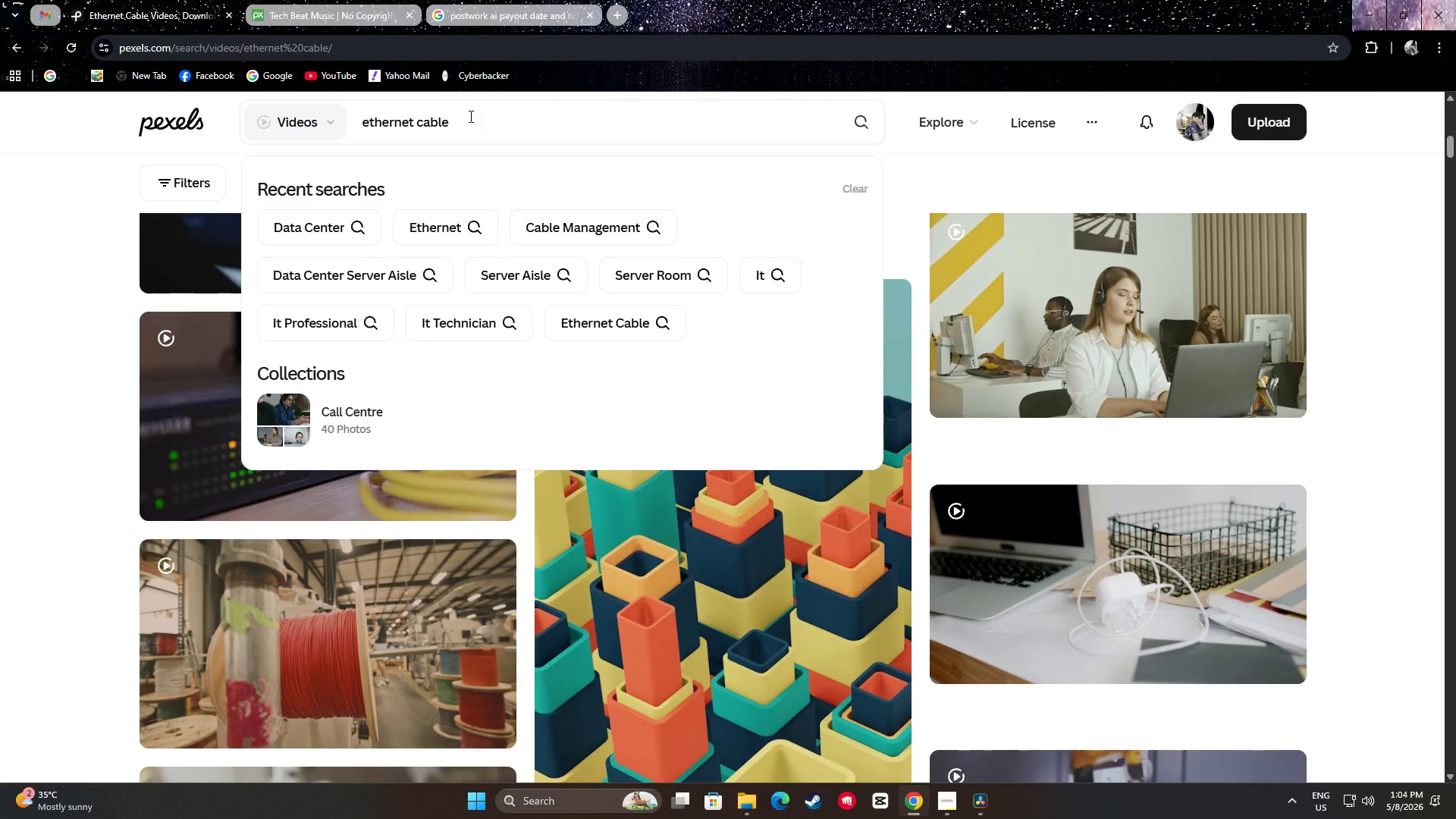 
type( management)
 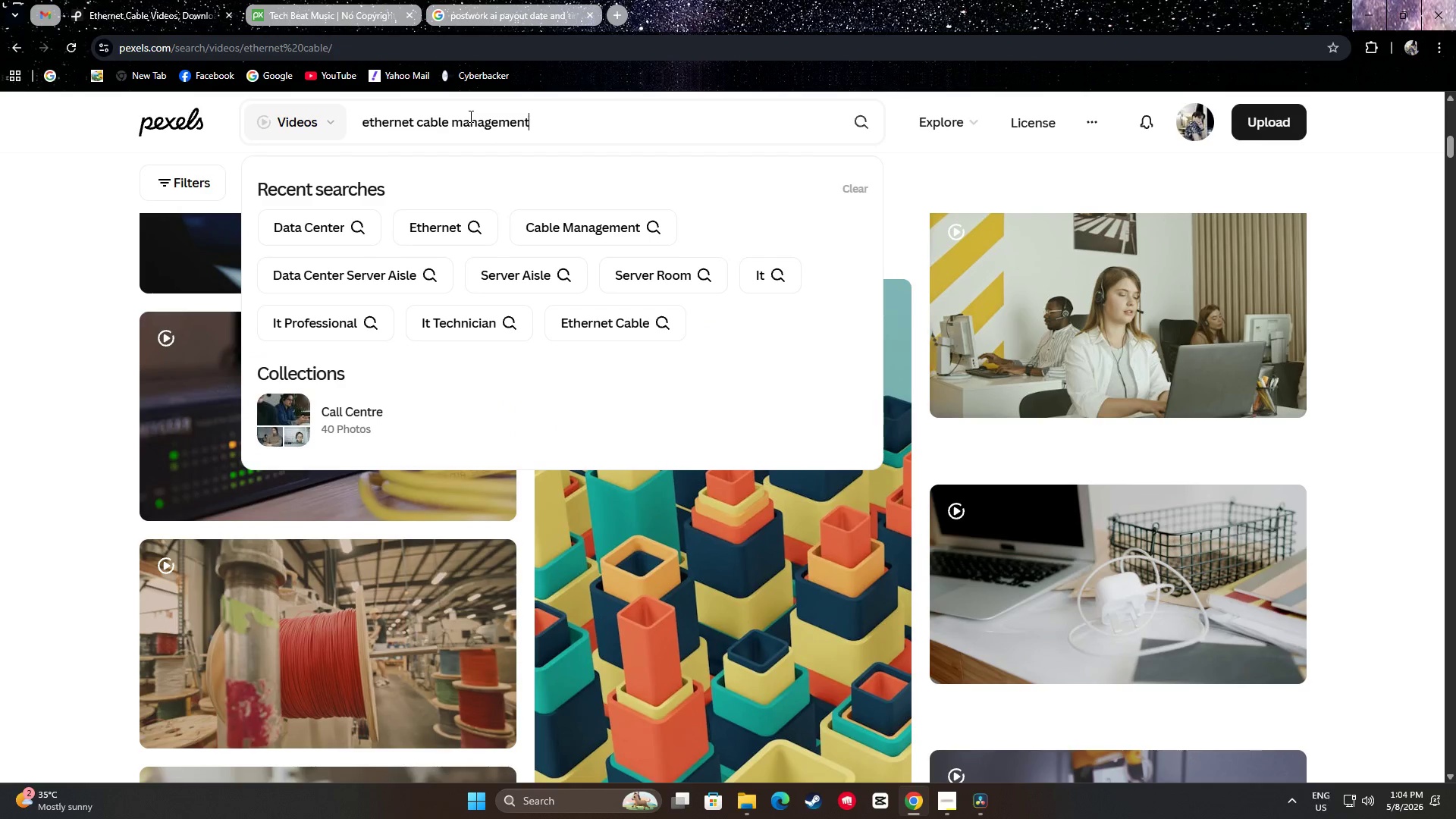 
key(Enter)
 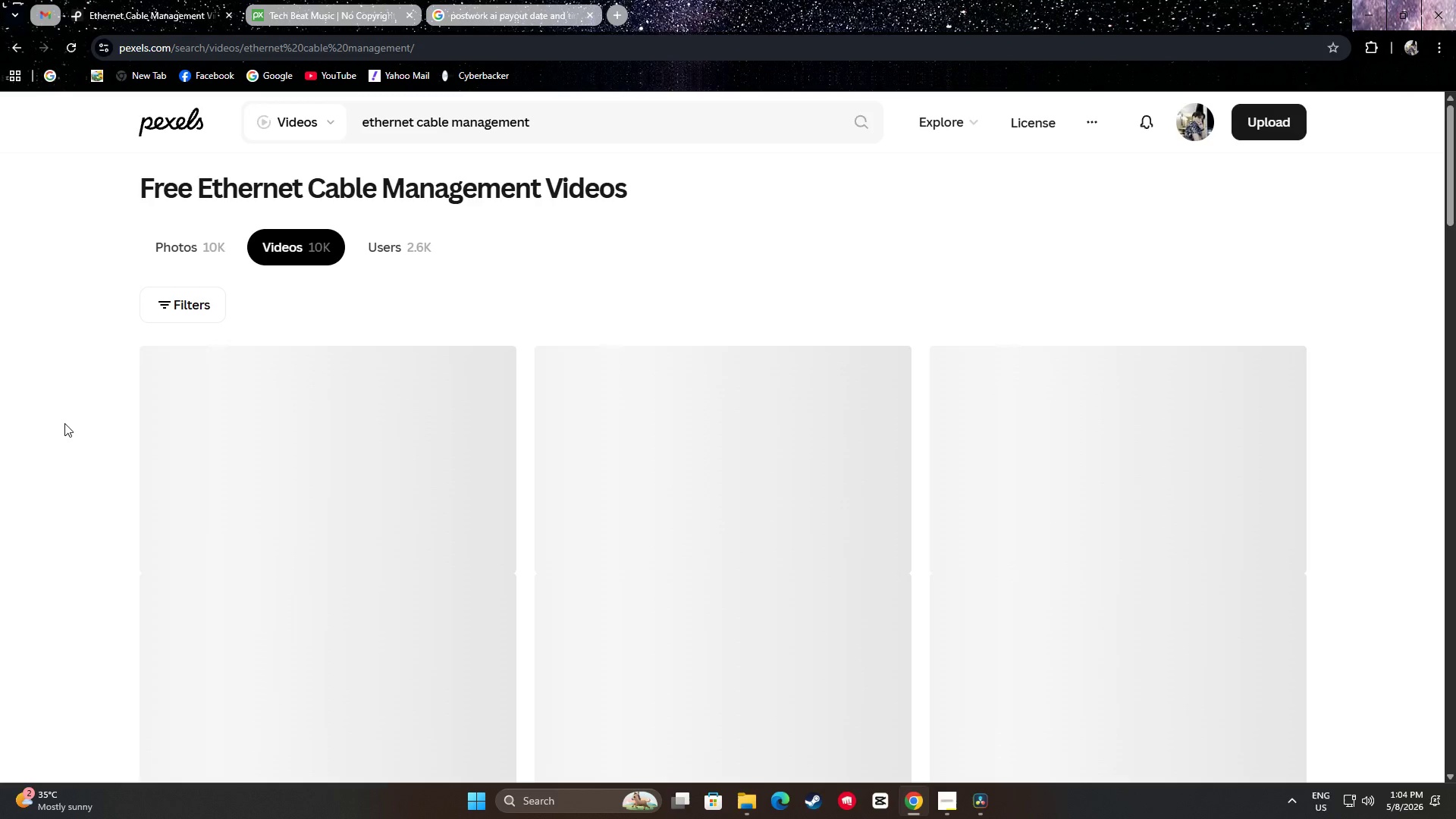 
scroll: coordinate [43, 416], scroll_direction: down, amount: 7.0
 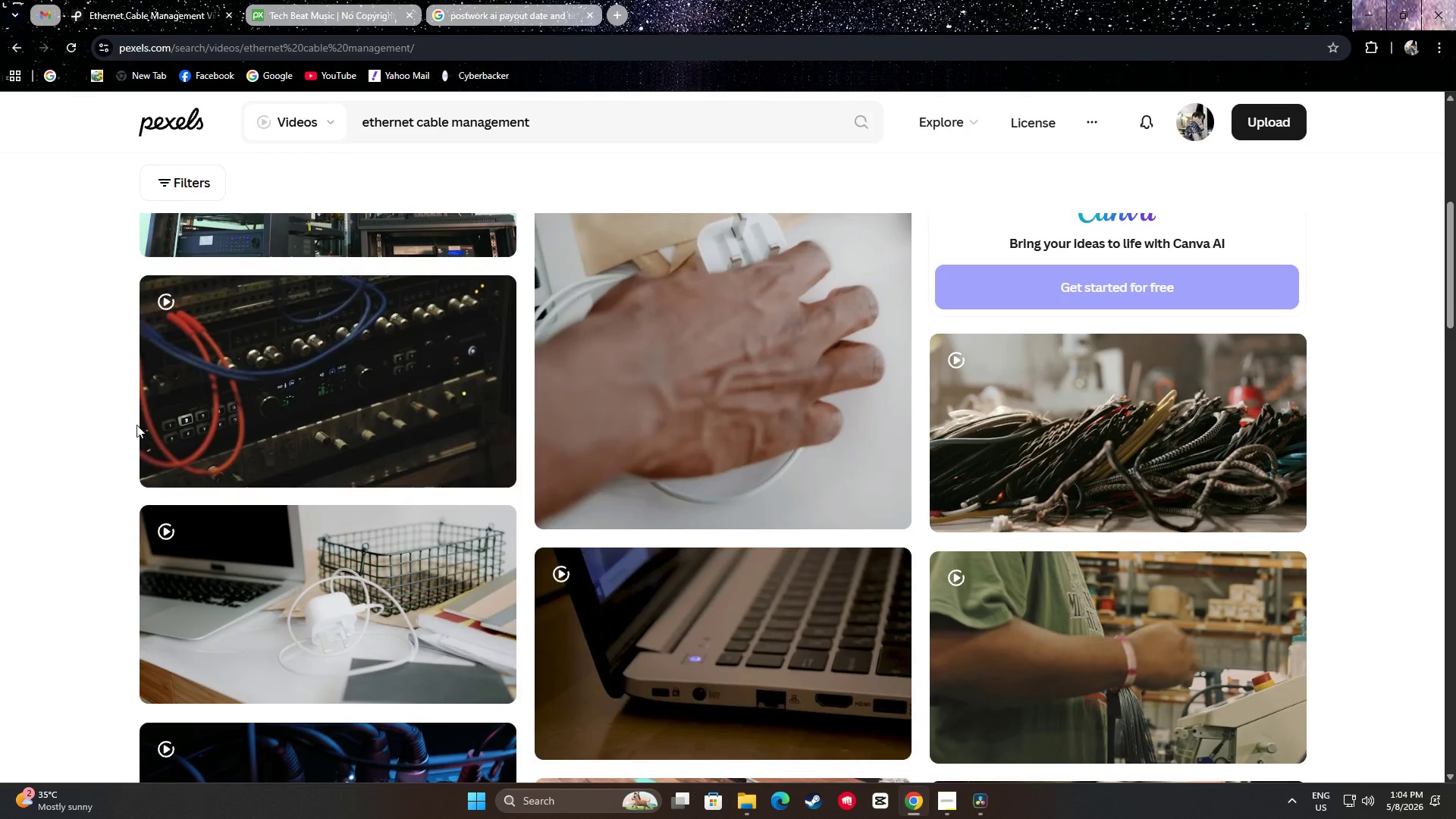 
mouse_move([1131, 443])
 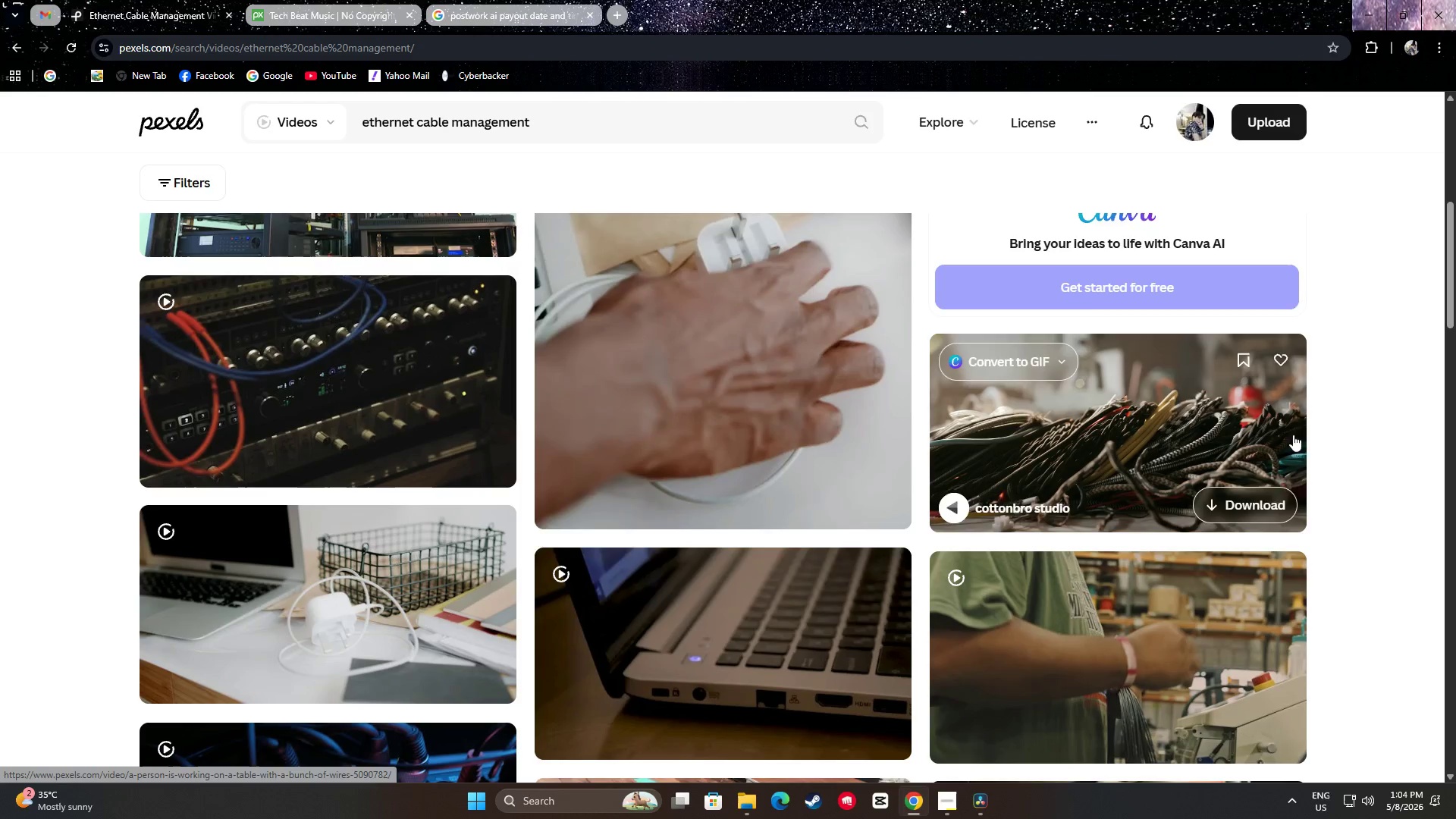 
scroll: coordinate [788, 478], scroll_direction: down, amount: 3.0
 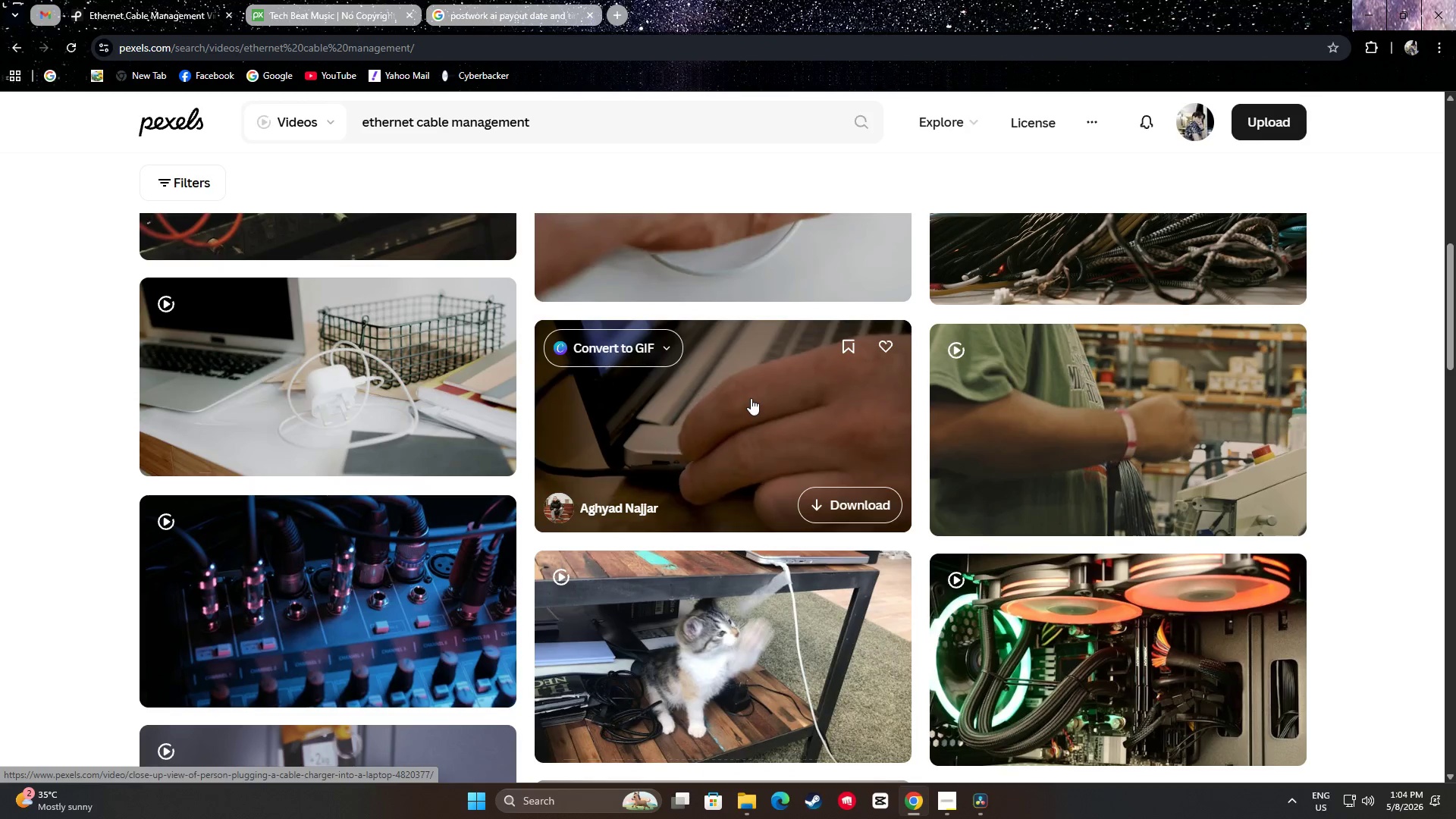 
wait(6.44)
 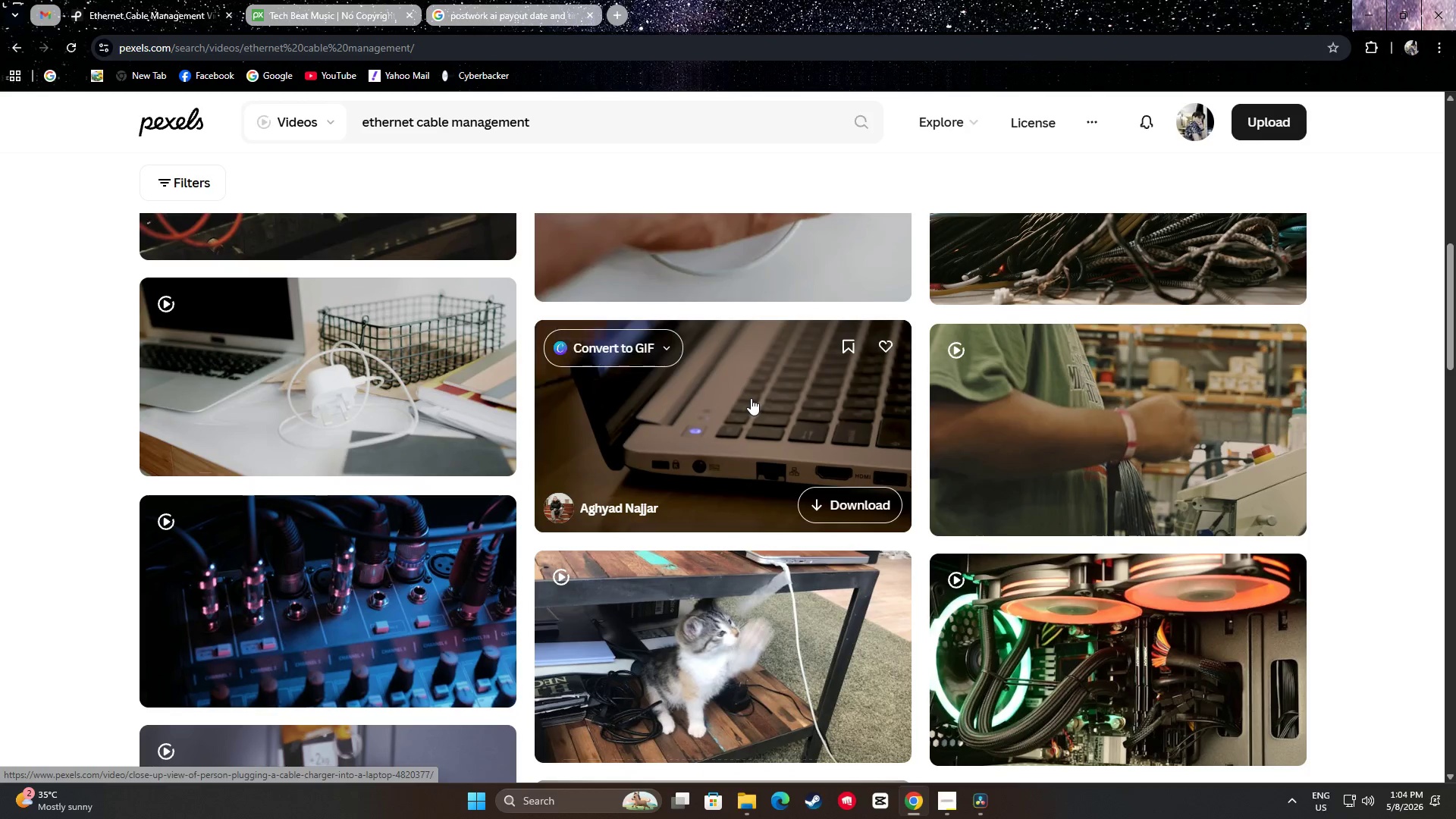 
scroll: coordinate [1433, 331], scroll_direction: down, amount: 10.0
 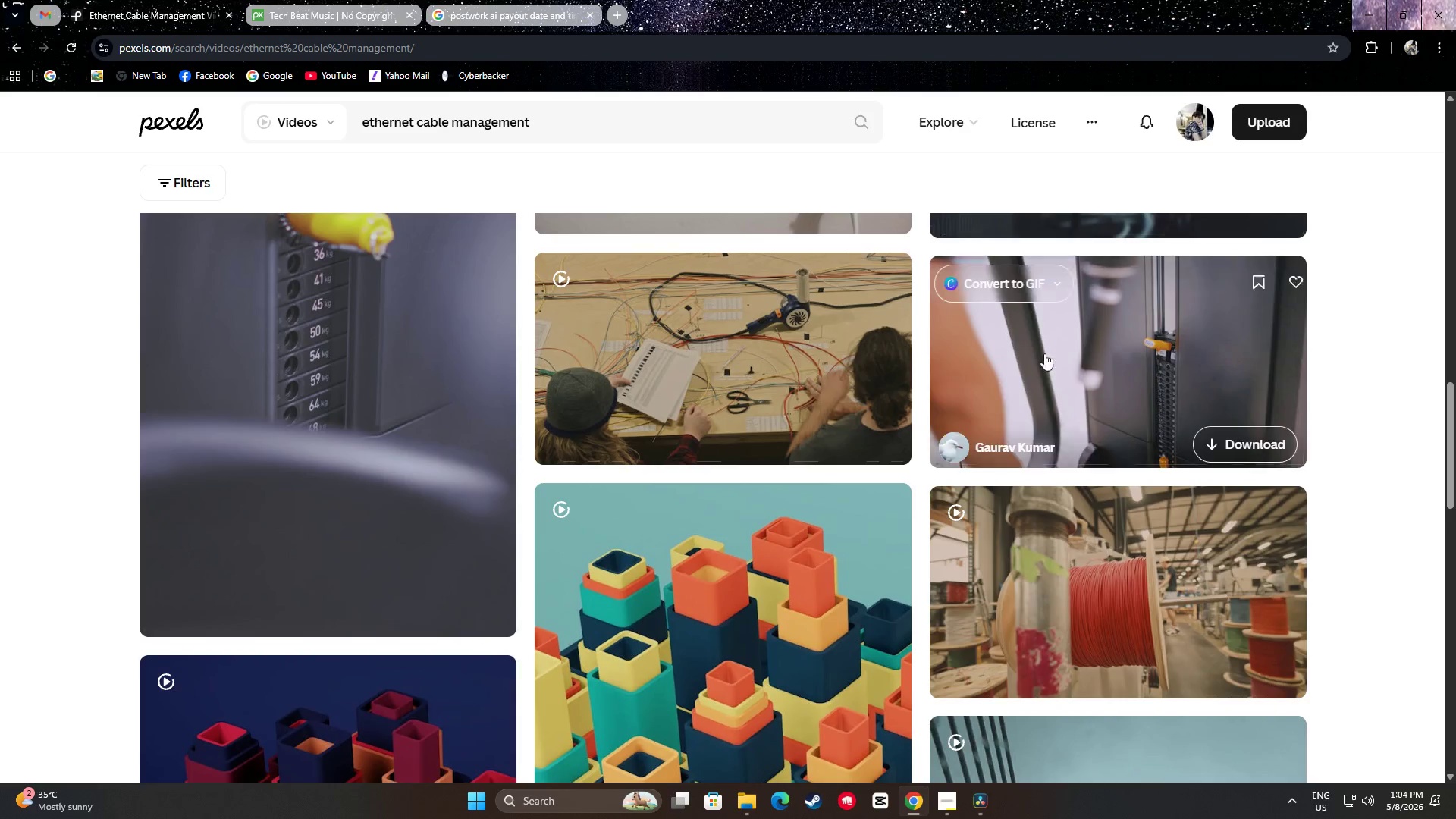 
mouse_move([808, 342])
 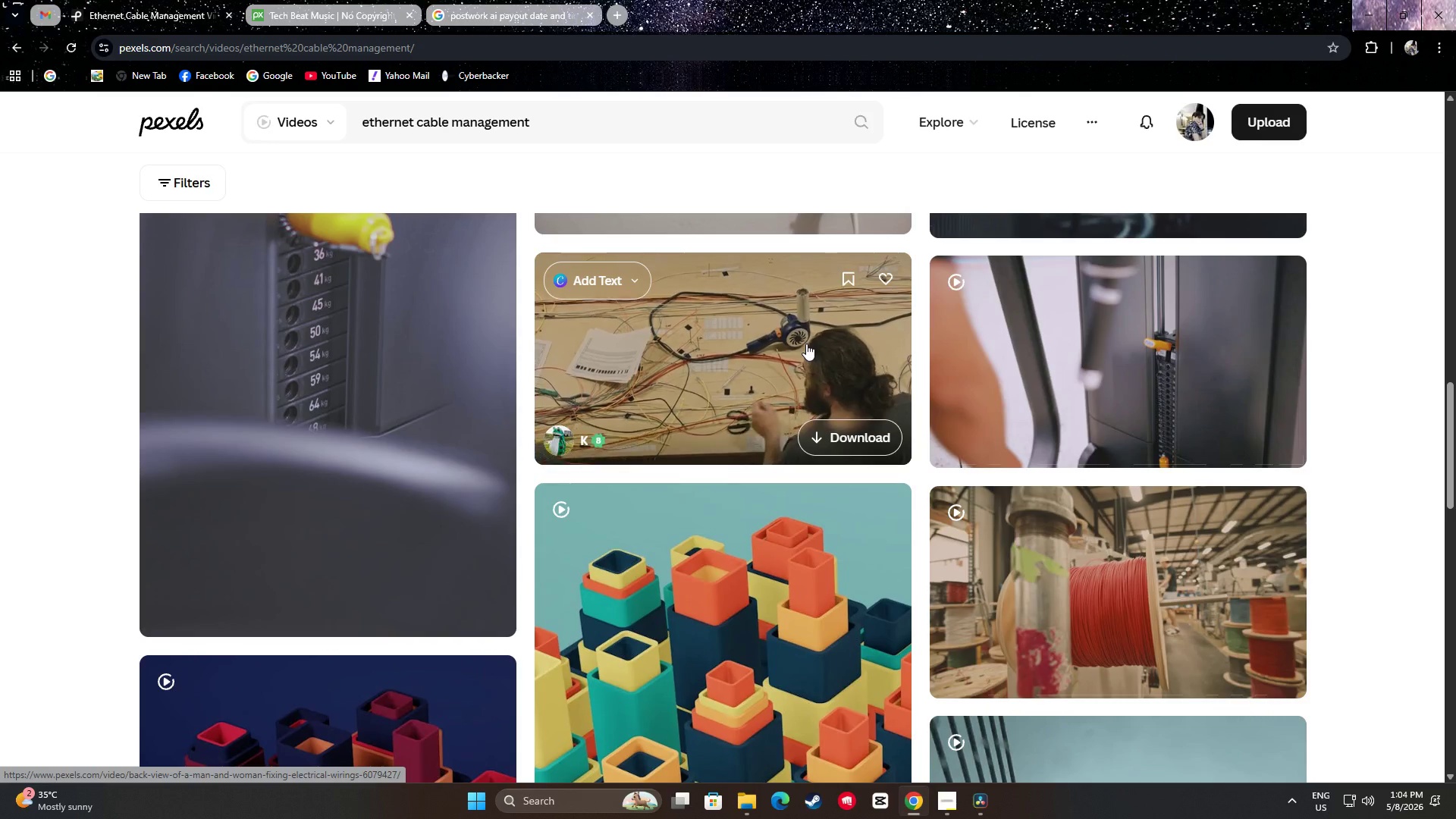 
wait(9.41)
 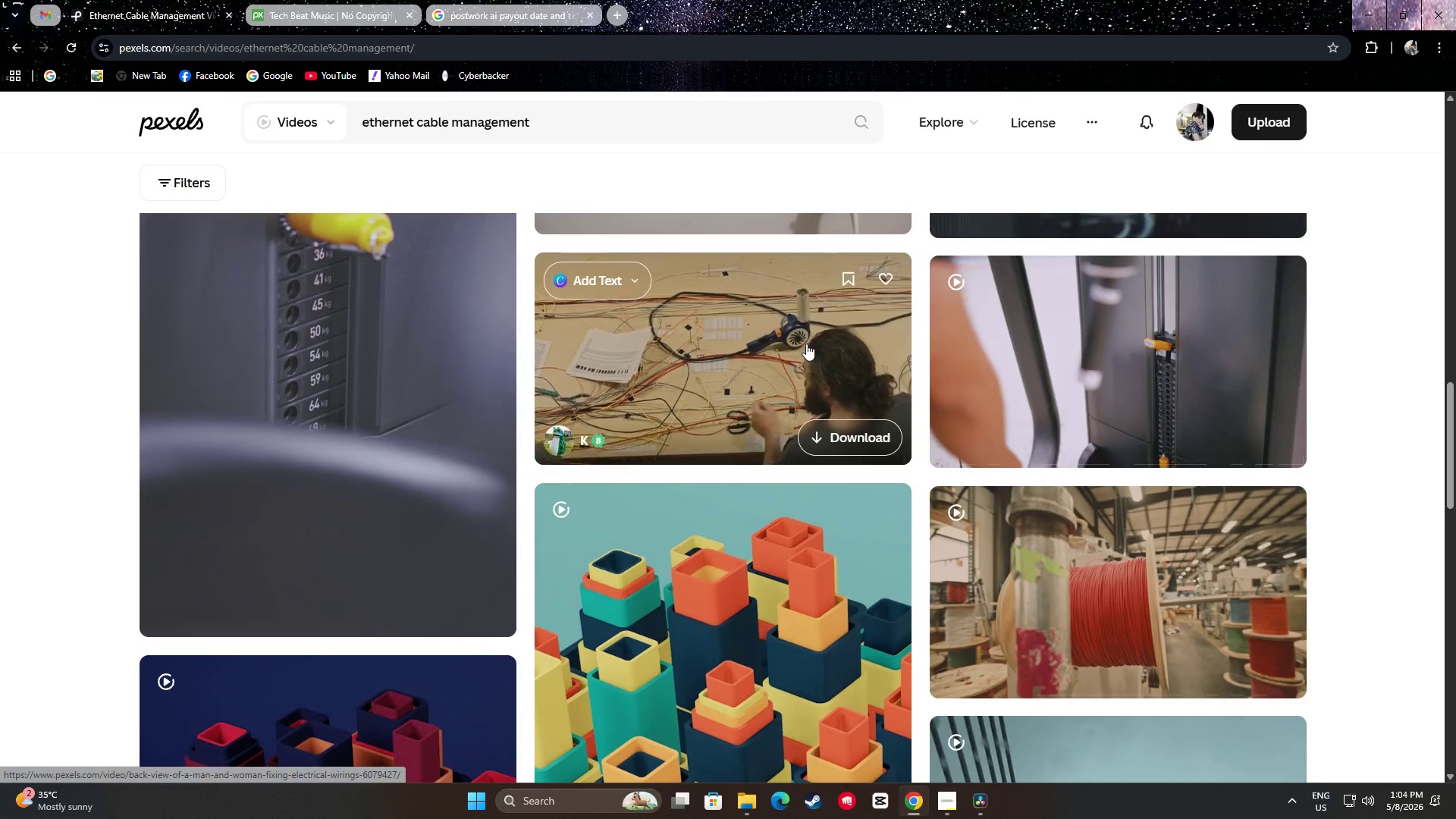 
scroll: coordinate [758, 286], scroll_direction: down, amount: 2.0
 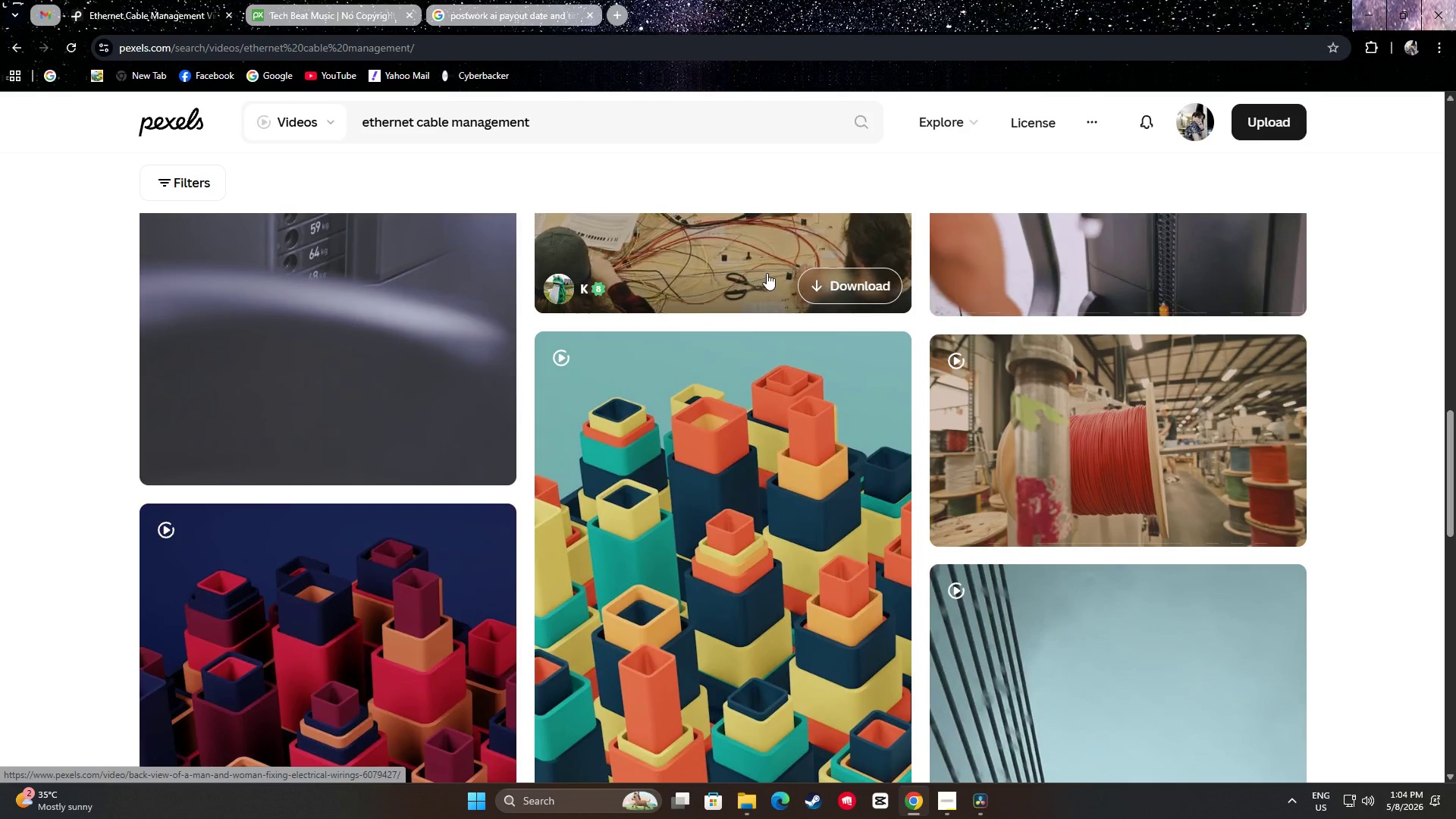 
mouse_move([1094, 470])
 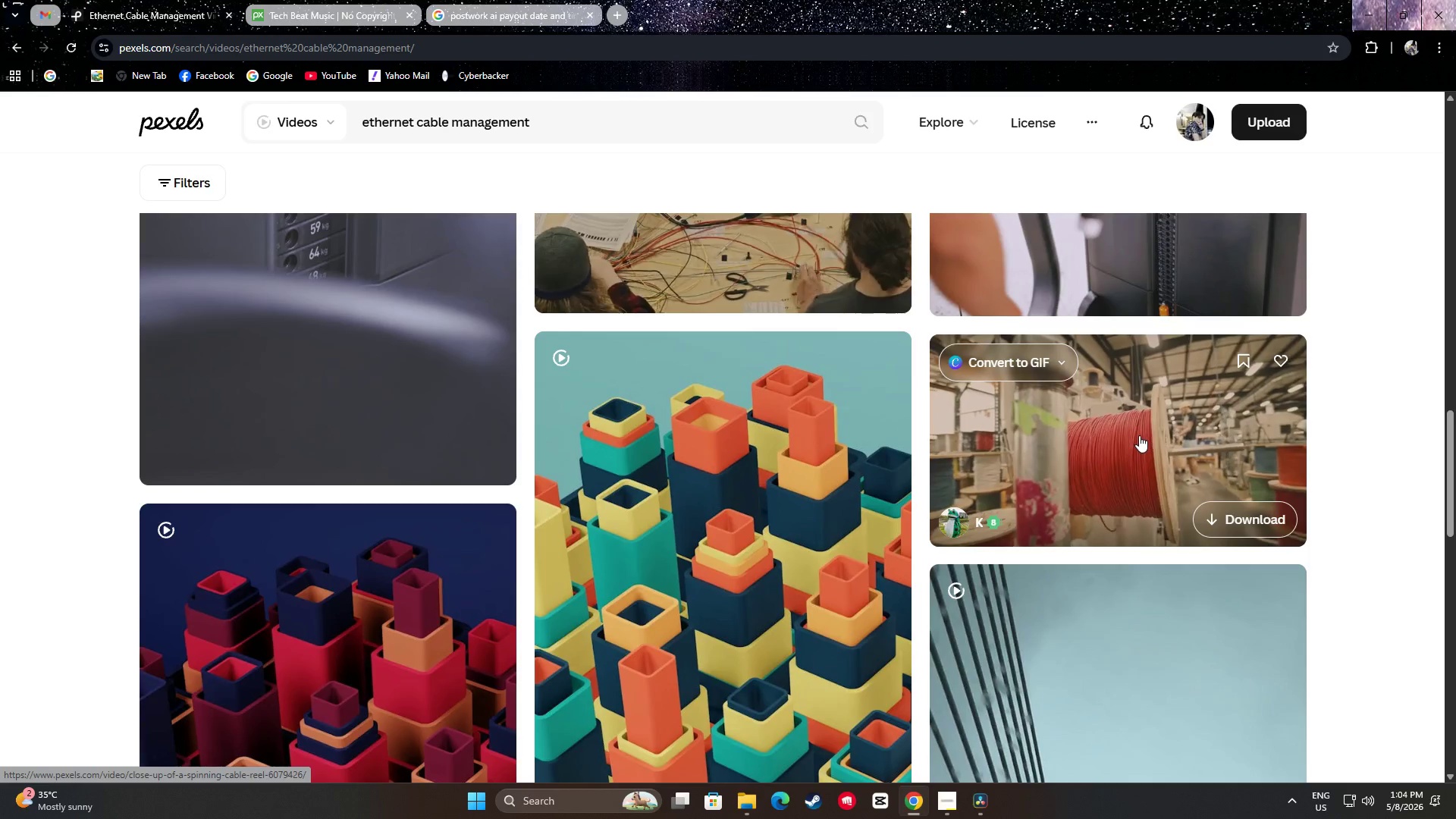 
scroll: coordinate [1139, 435], scroll_direction: down, amount: 1.0
 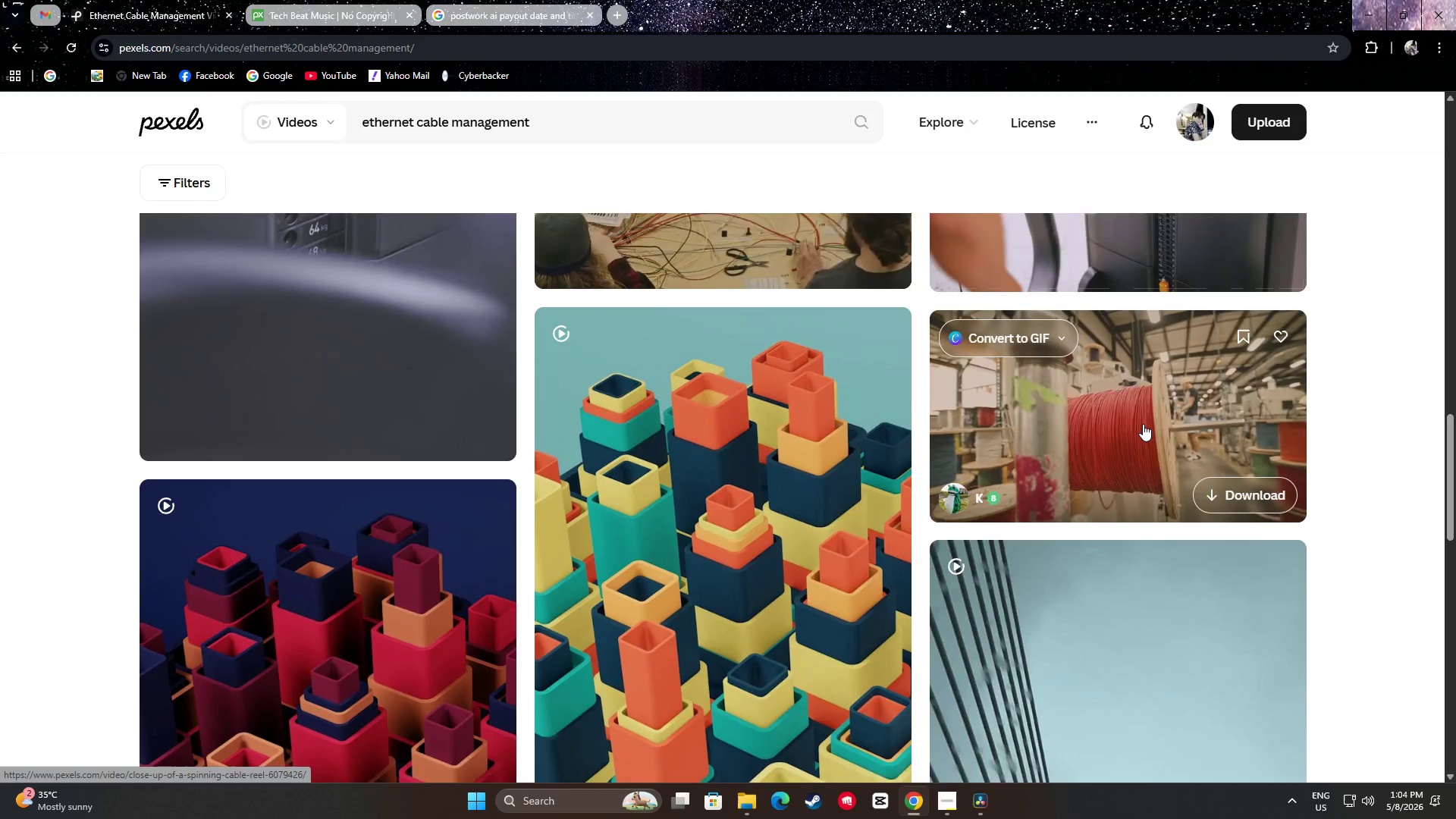 
mouse_move([1162, 334])
 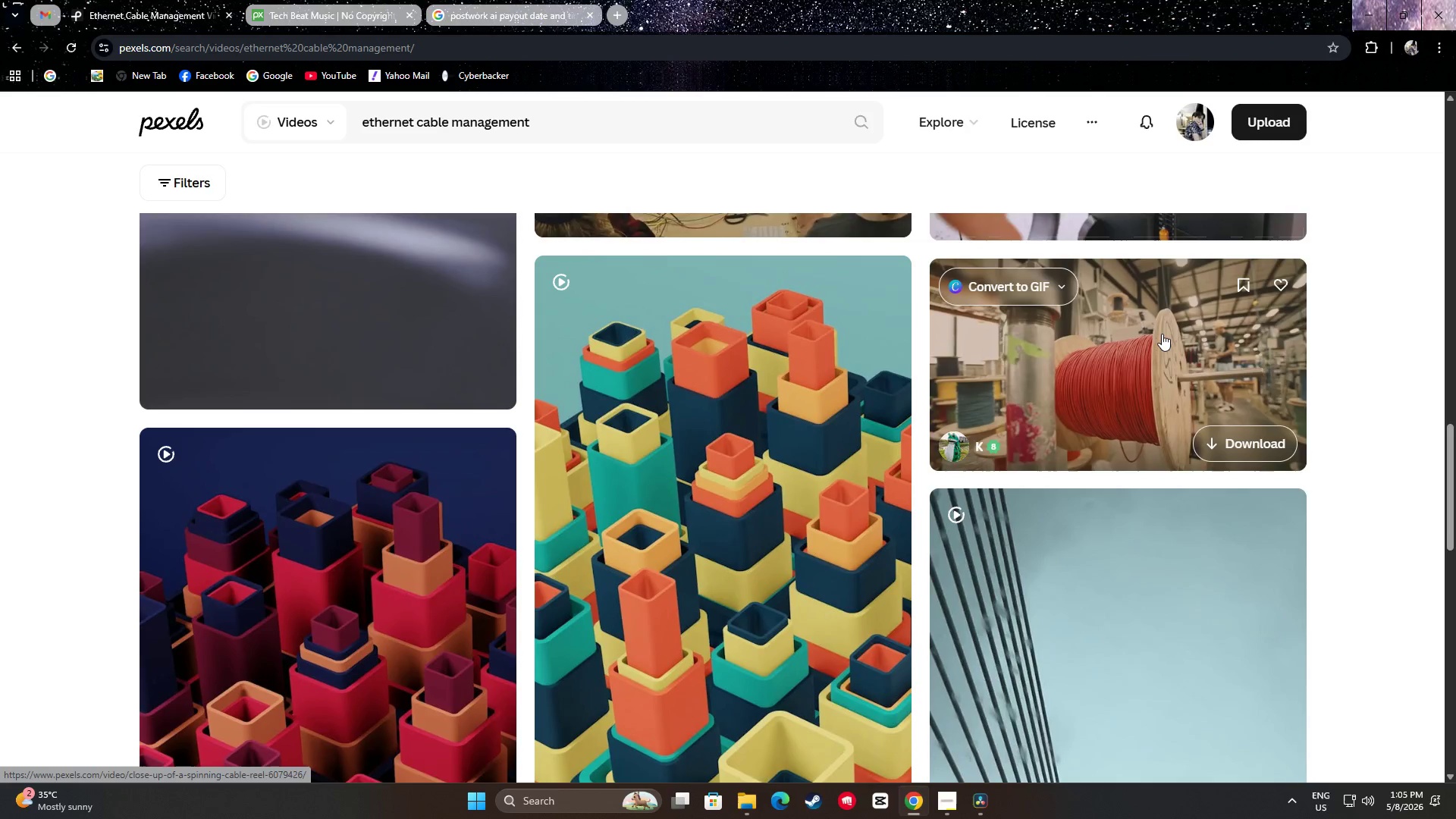 
scroll: coordinate [739, 300], scroll_direction: down, amount: 10.0
 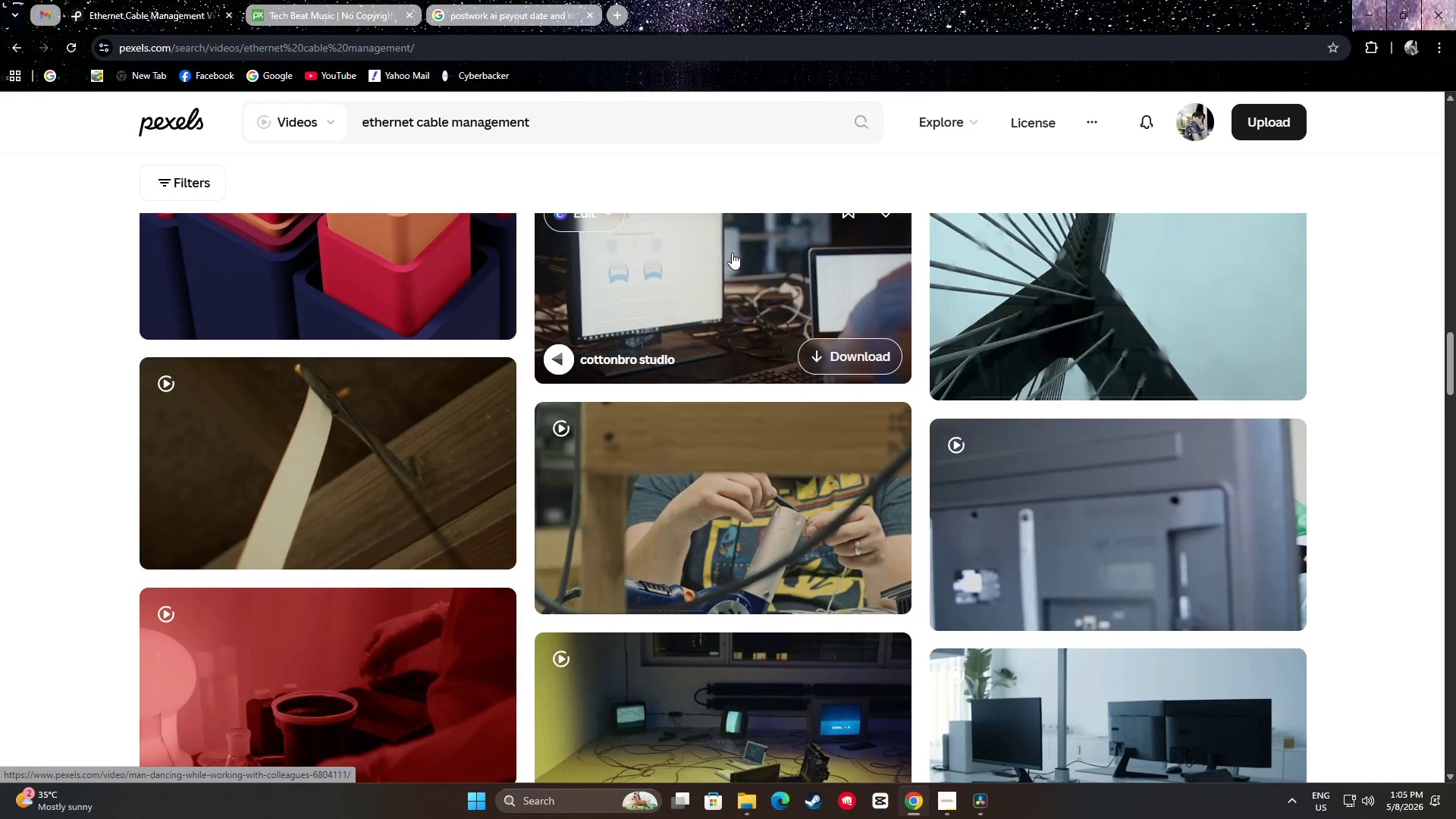 
scroll: coordinate [741, 259], scroll_direction: up, amount: 1.0
 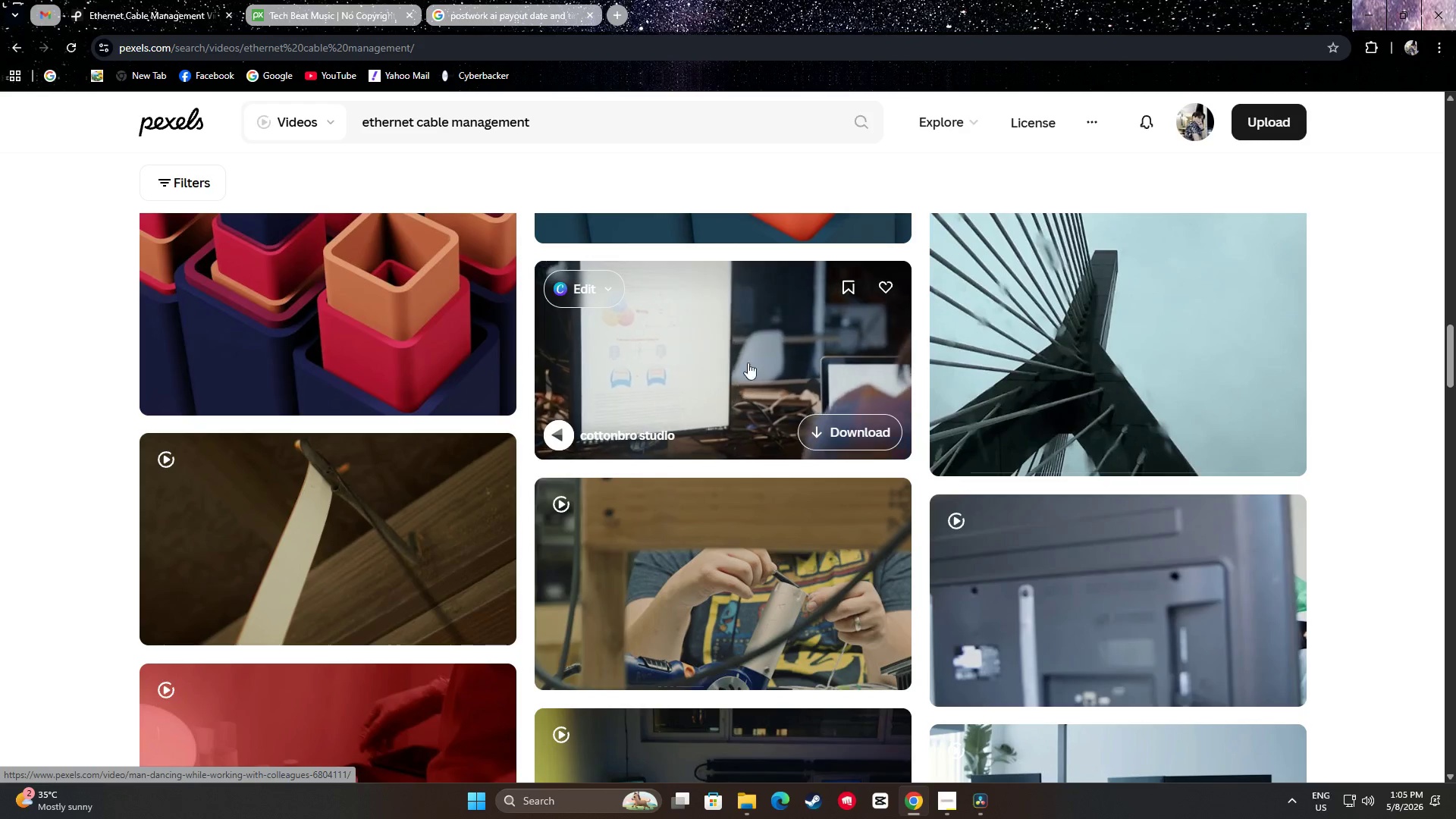 
scroll: coordinate [1351, 393], scroll_direction: down, amount: 7.0
 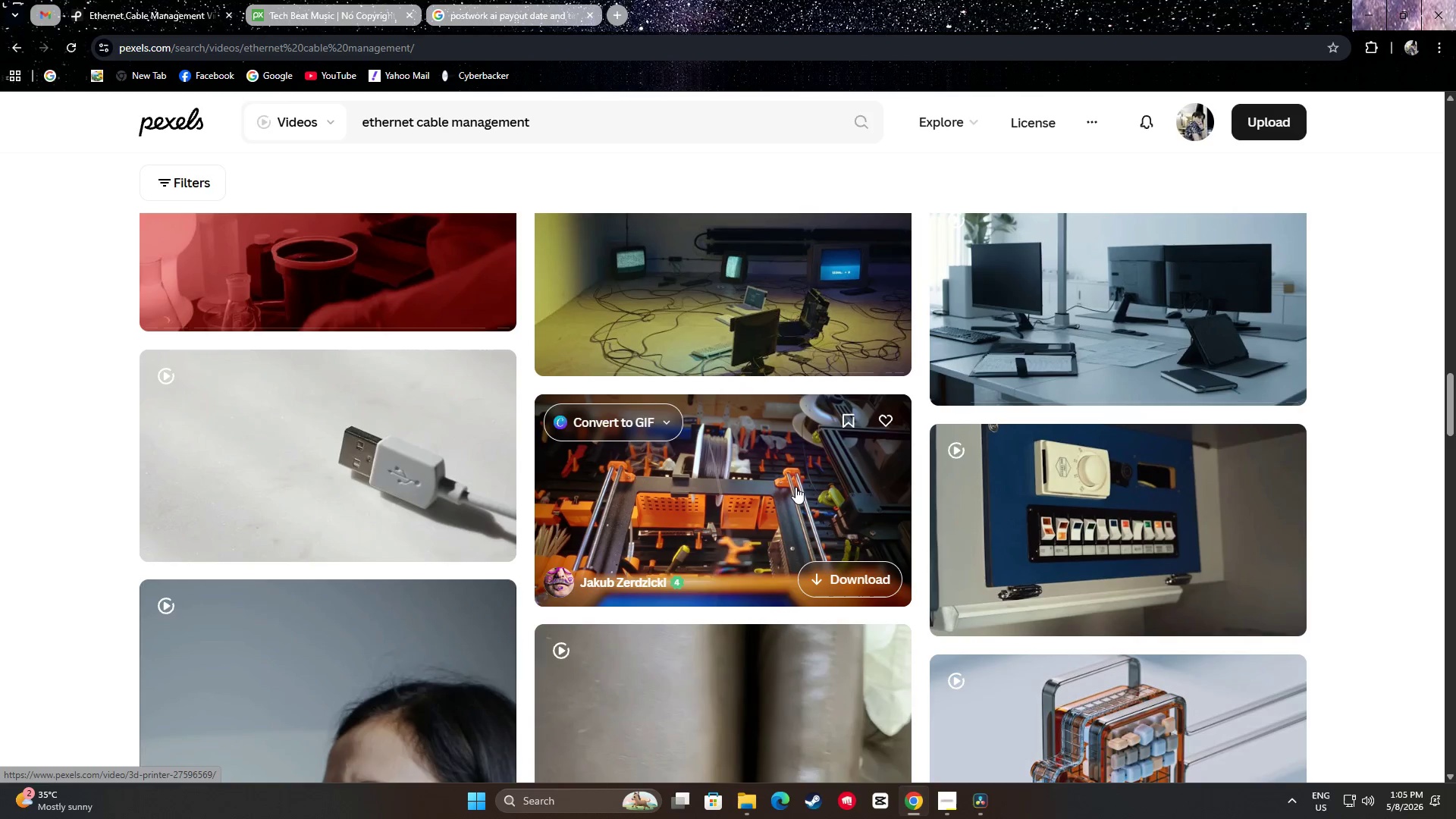 
wait(5.16)
 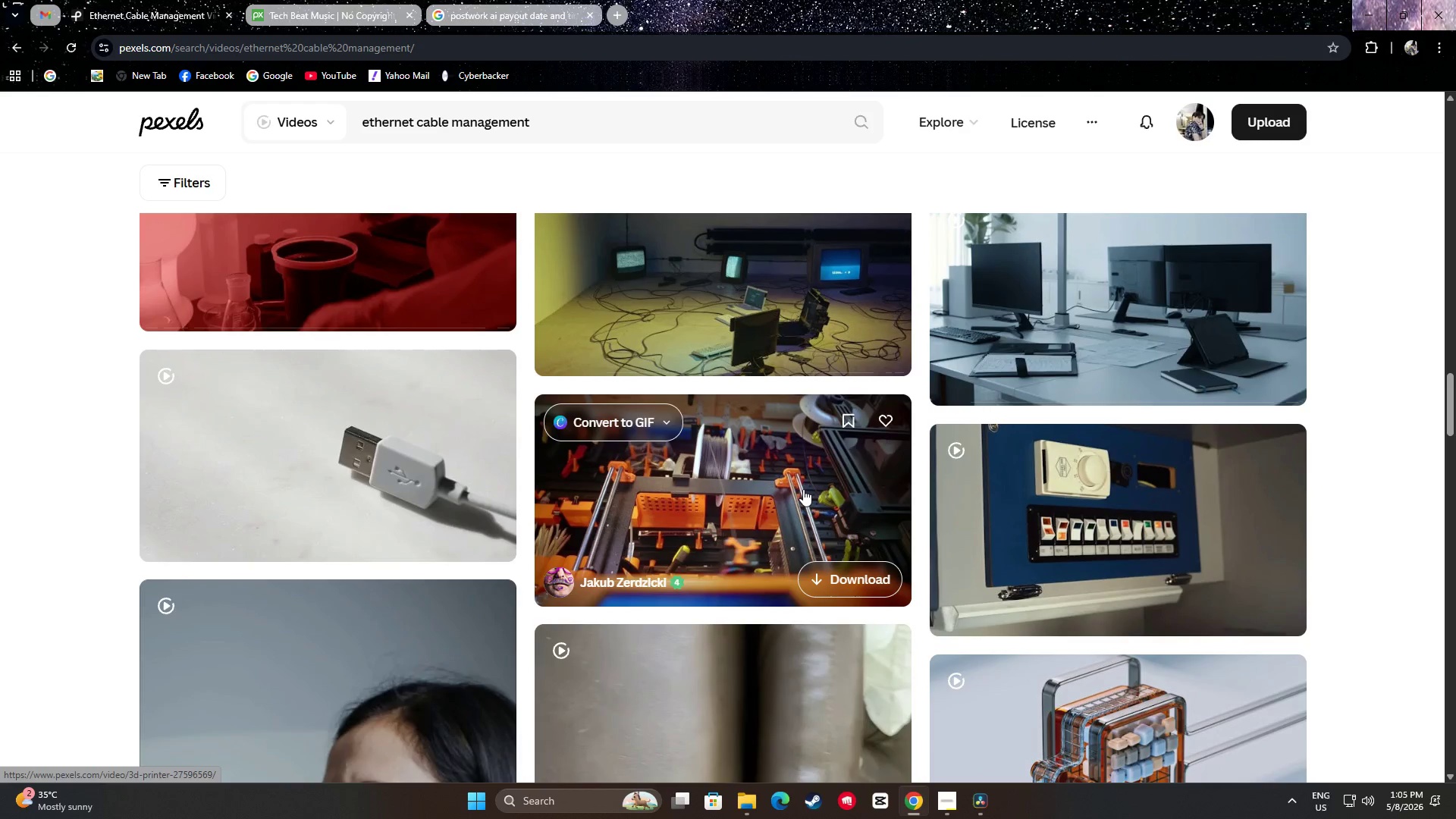 
mouse_move([422, 467])
 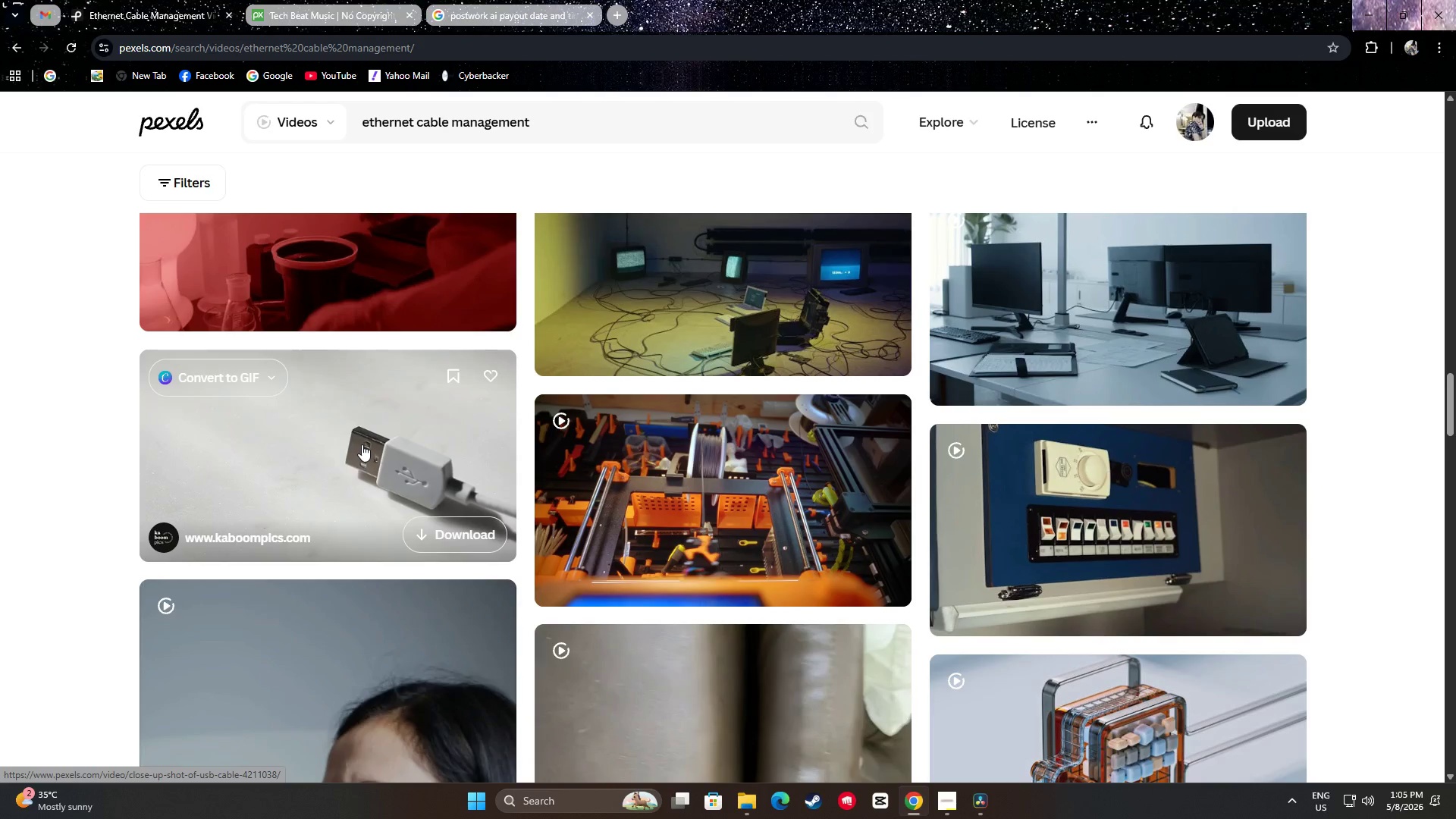 
scroll: coordinate [1403, 530], scroll_direction: down, amount: 15.0
 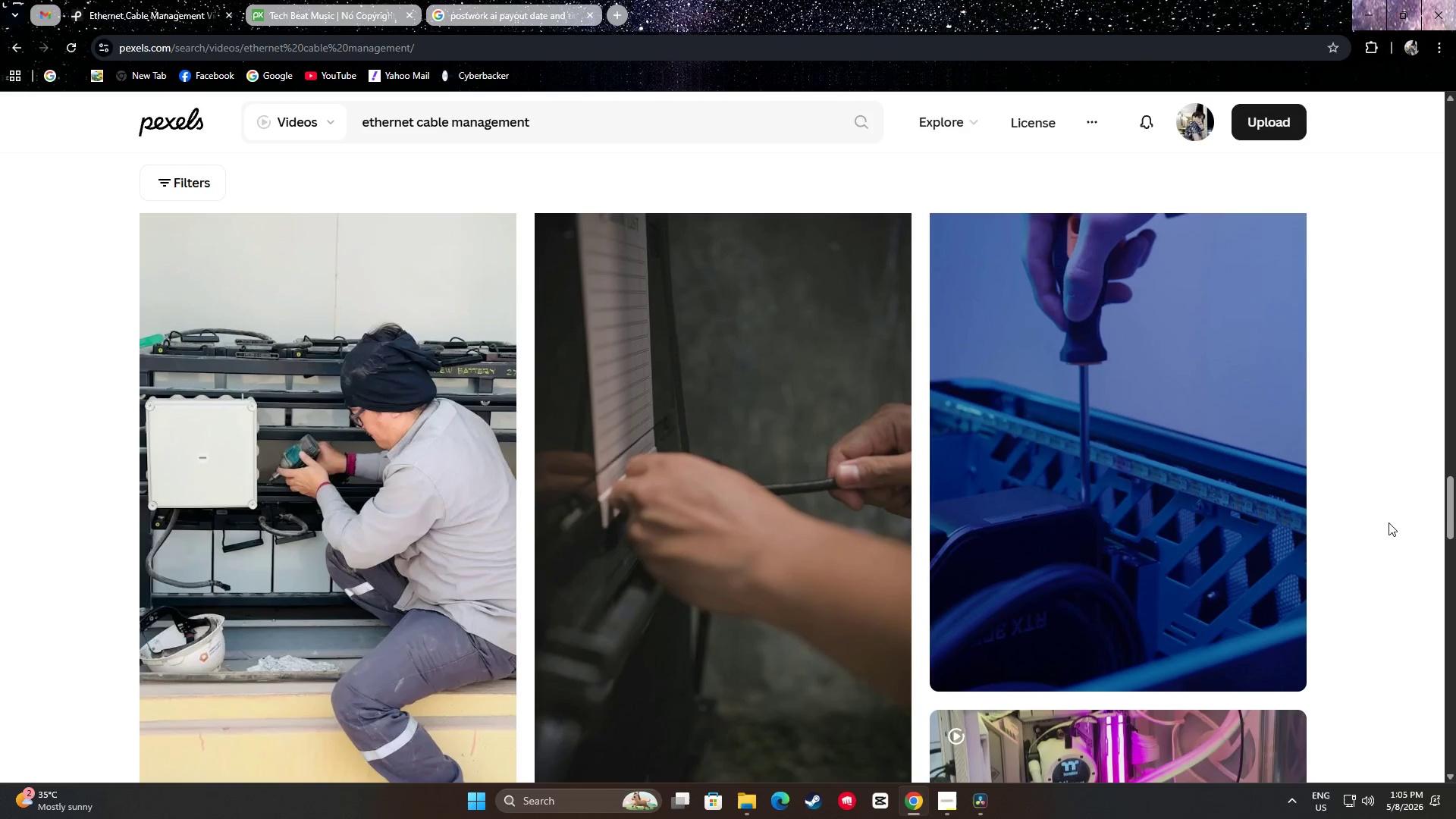 
scroll: coordinate [1383, 514], scroll_direction: down, amount: 6.0
 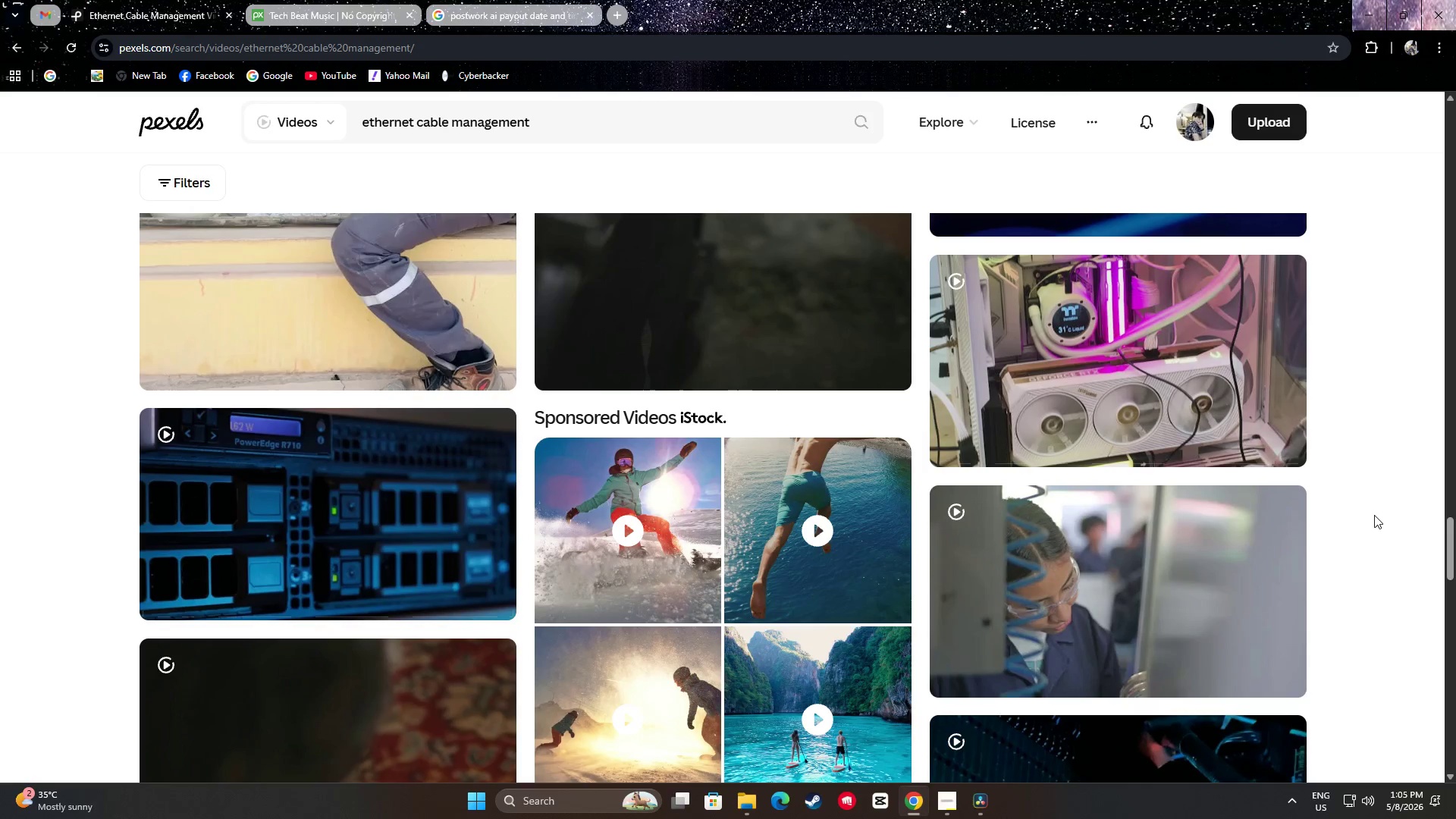 
scroll: coordinate [1378, 510], scroll_direction: up, amount: 7.0
 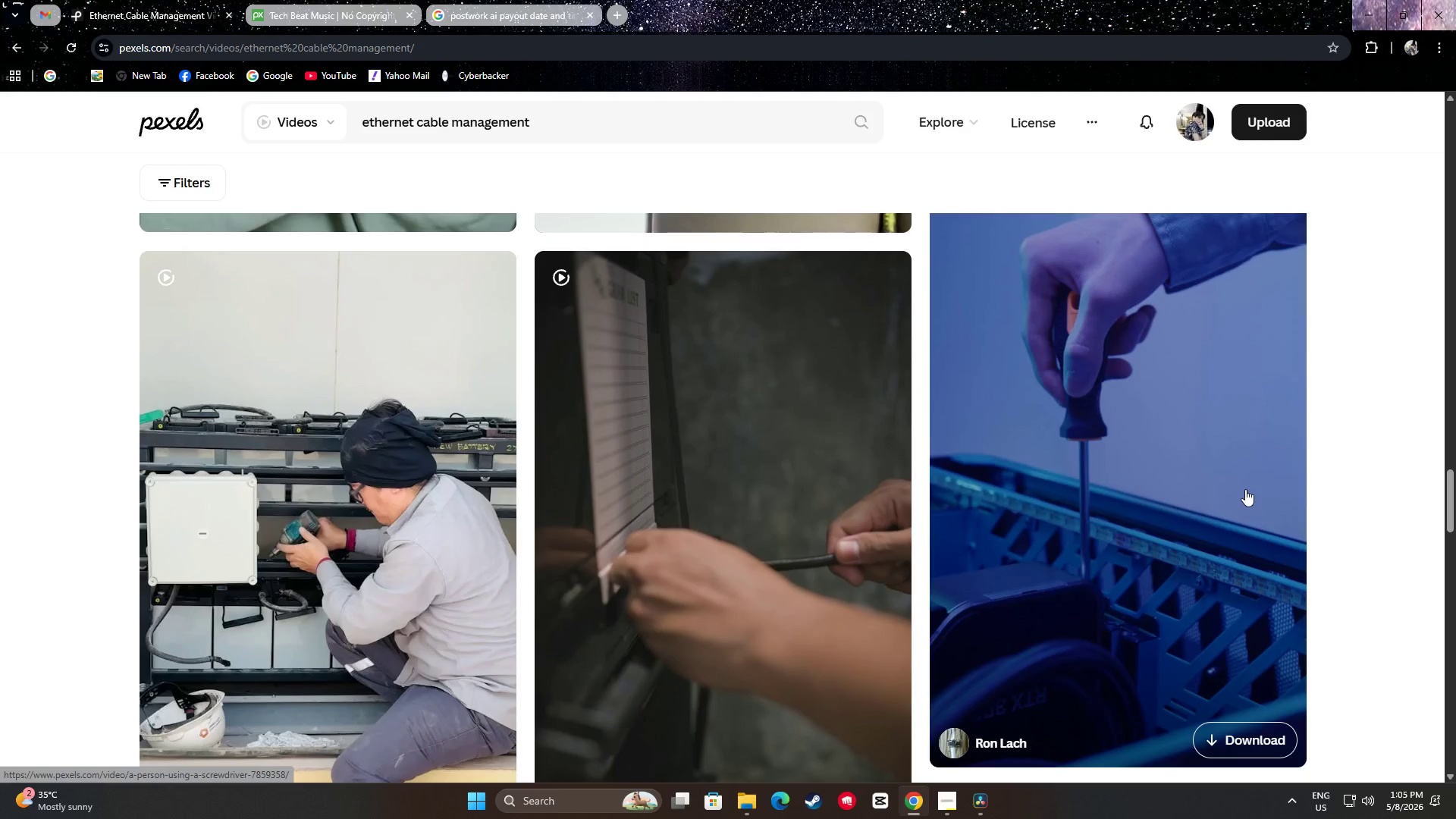 
scroll: coordinate [2, 369], scroll_direction: down, amount: 9.0
 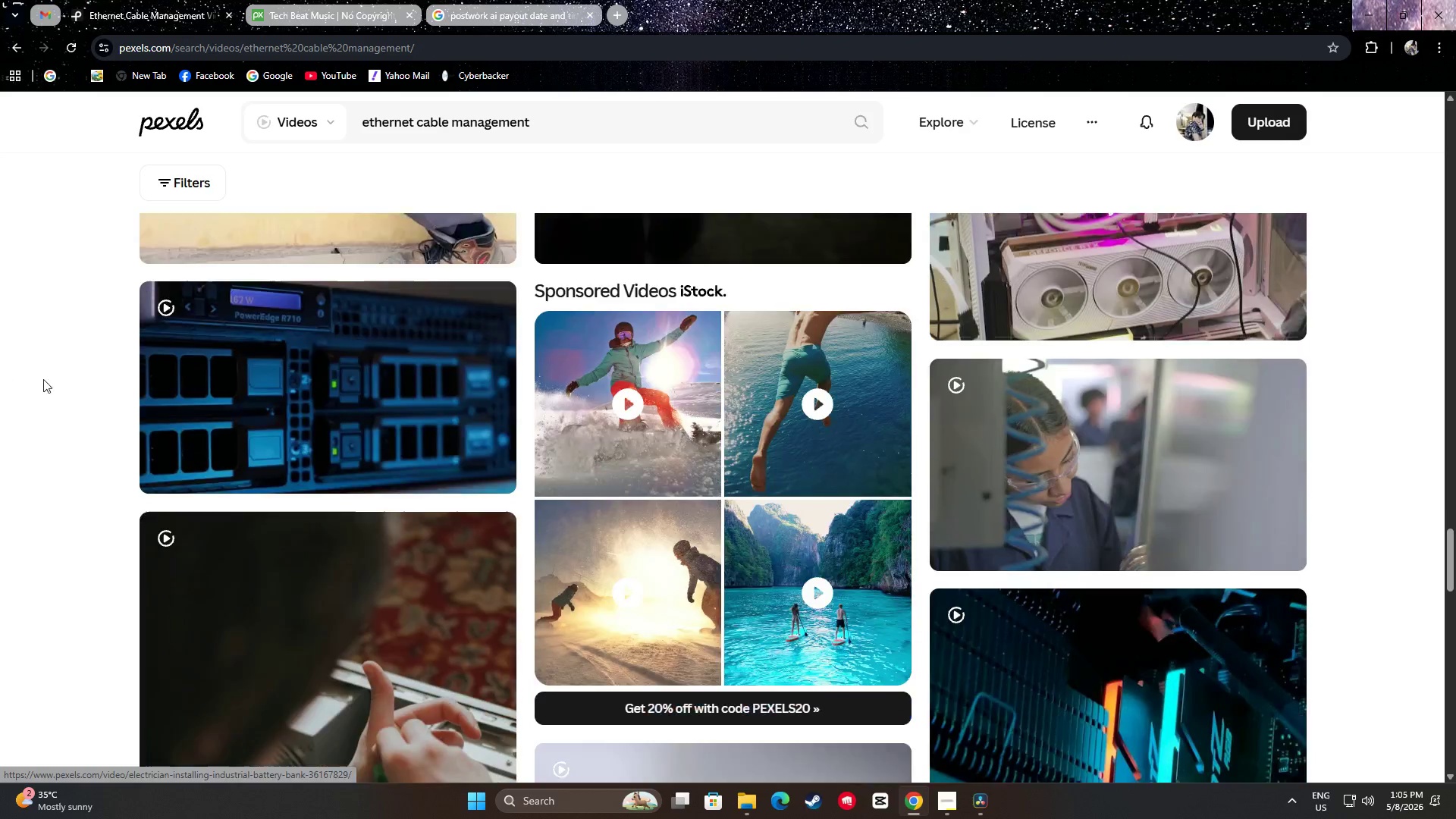 
mouse_move([304, 367])
 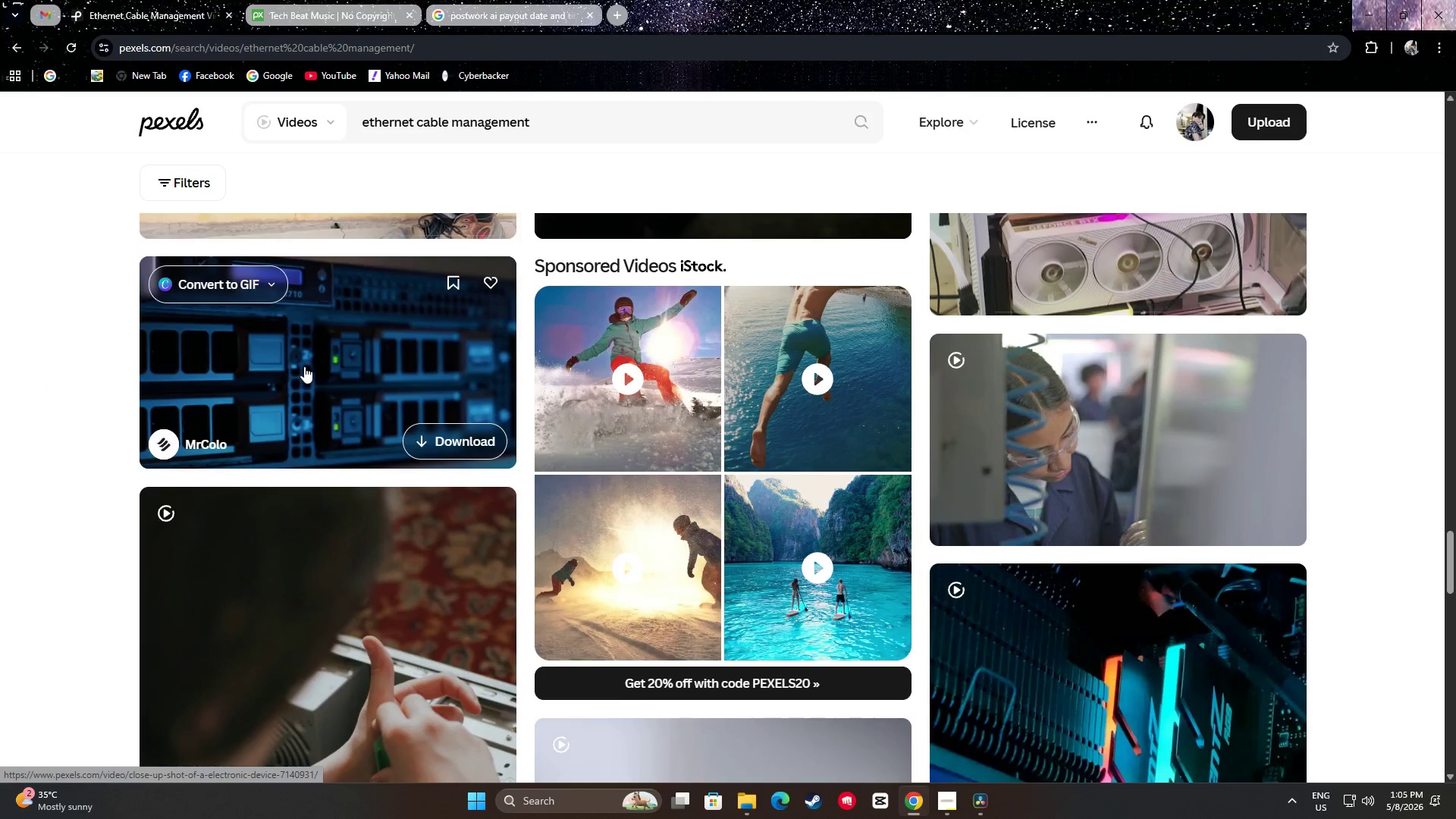 
scroll: coordinate [411, 365], scroll_direction: down, amount: 20.0
 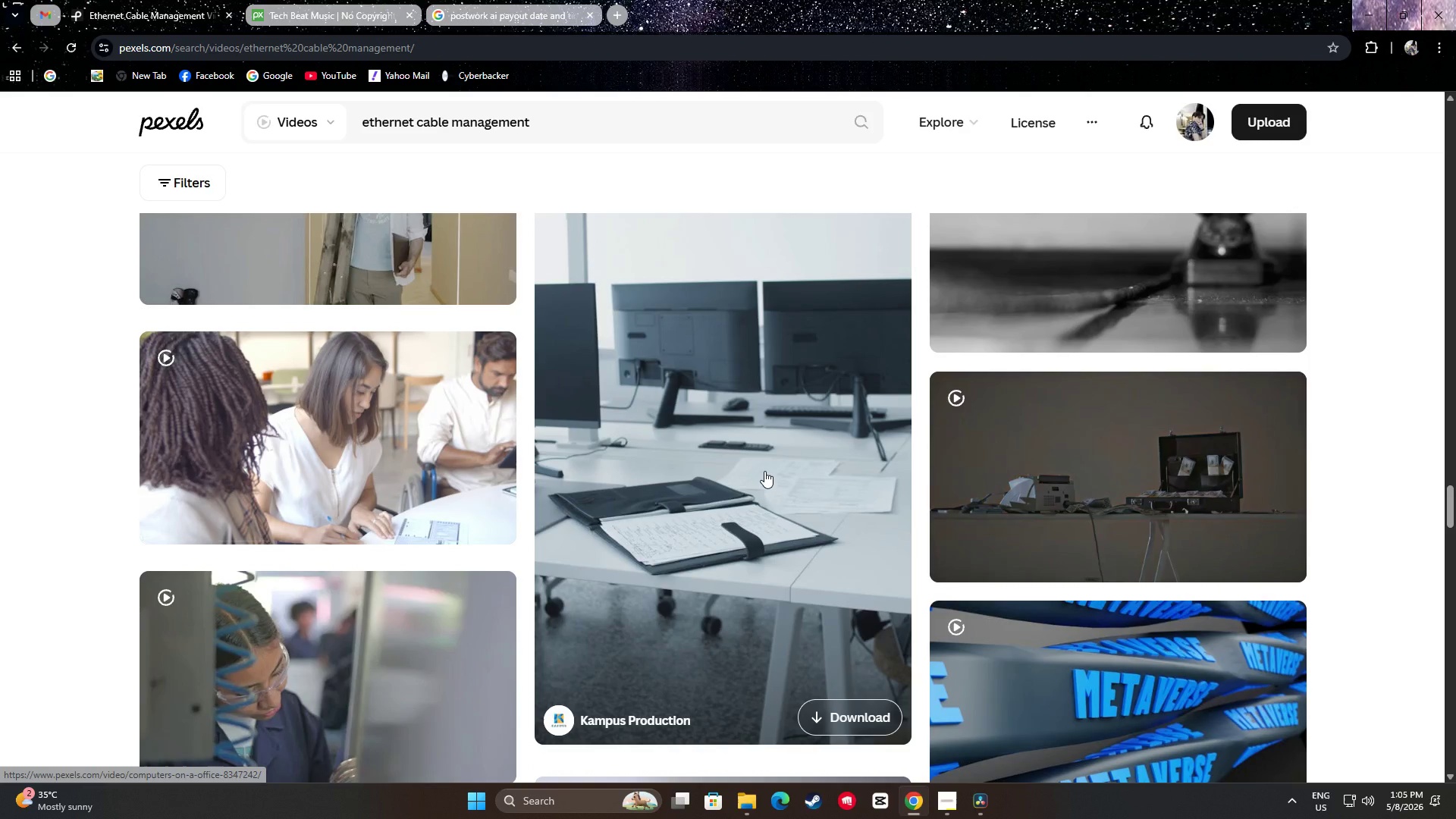 
scroll: coordinate [369, 354], scroll_direction: down, amount: 5.0
 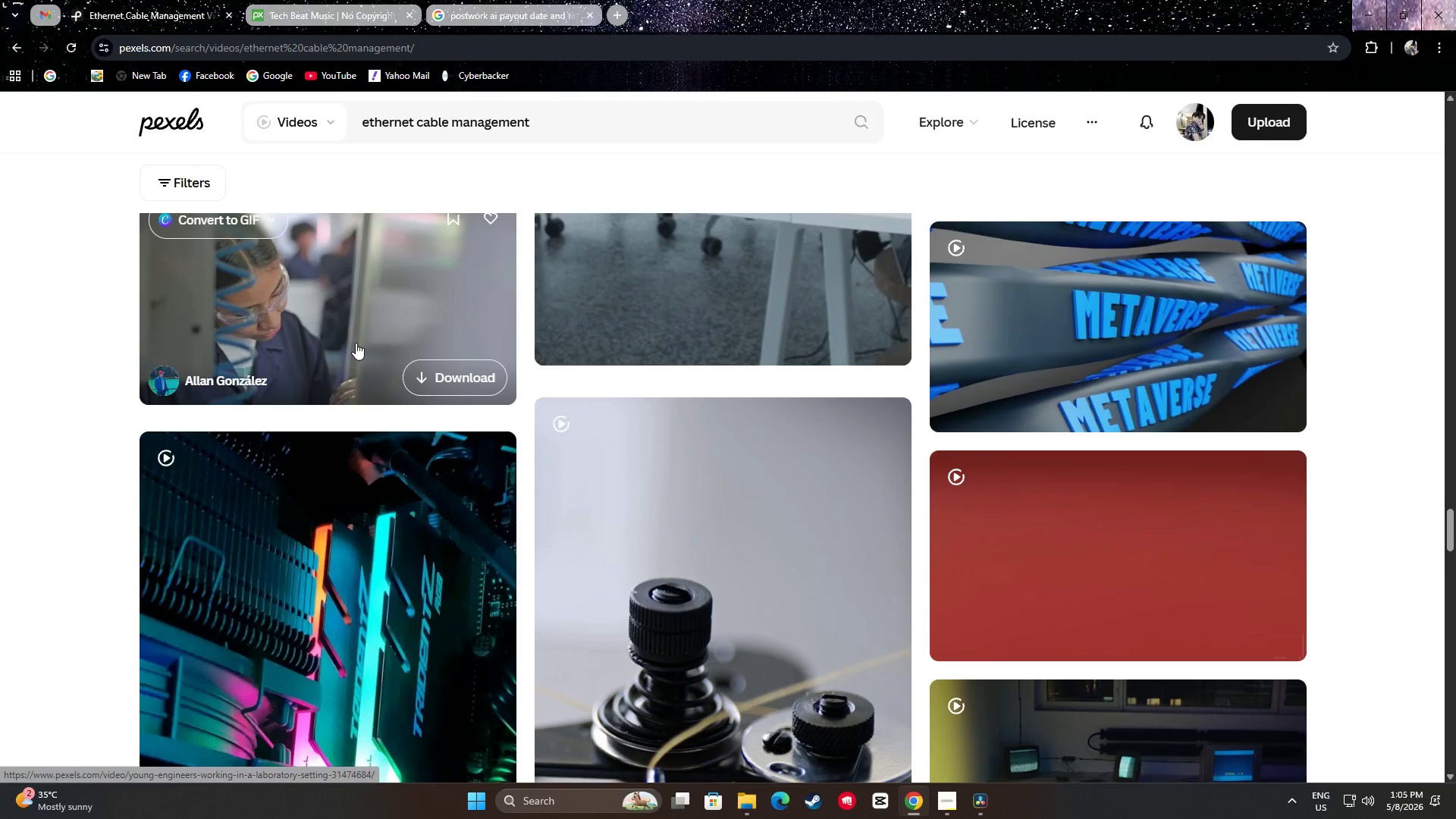 
scroll: coordinate [354, 344], scroll_direction: up, amount: 1.0
 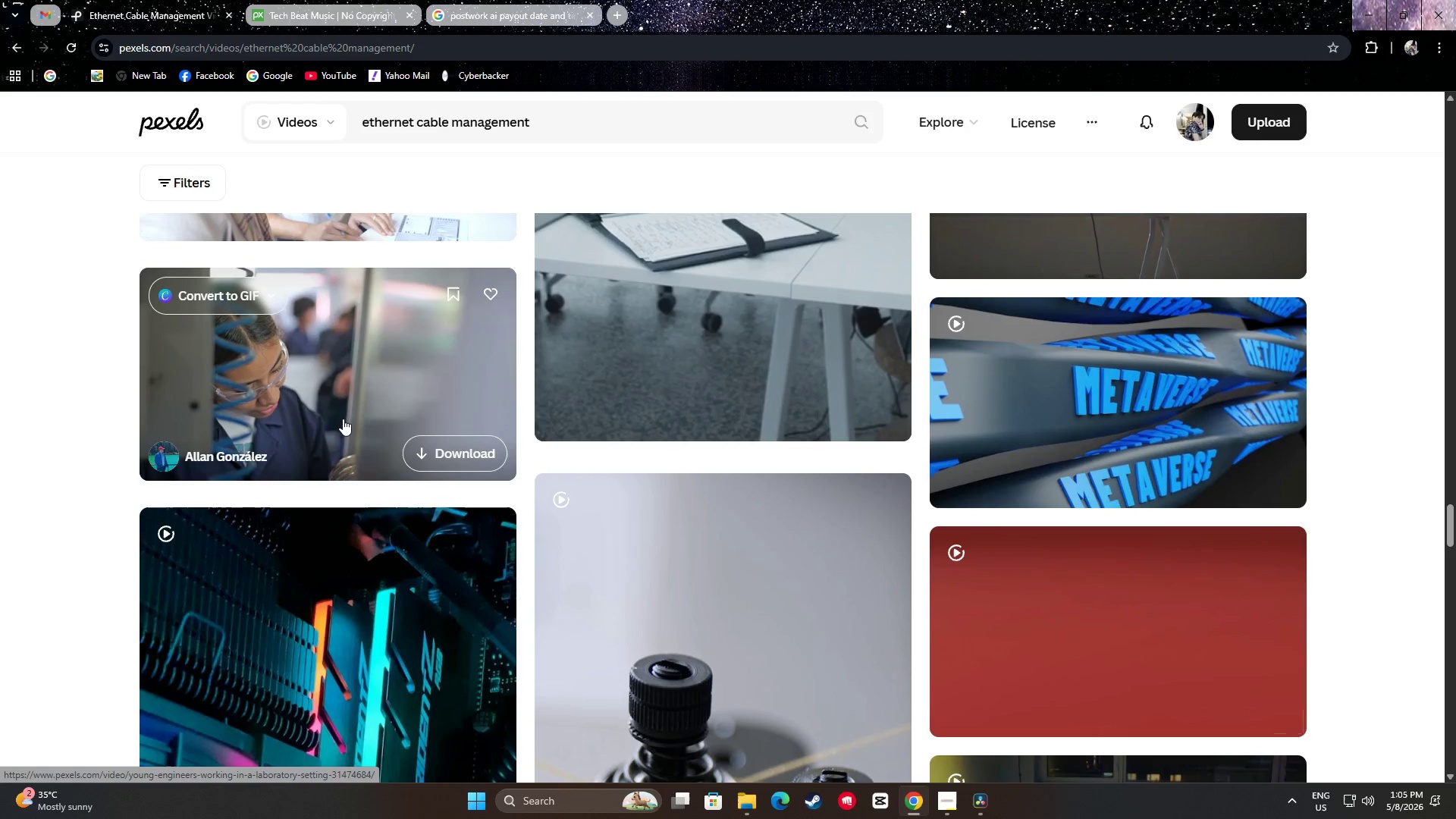 
scroll: coordinate [1374, 521], scroll_direction: down, amount: 16.0
 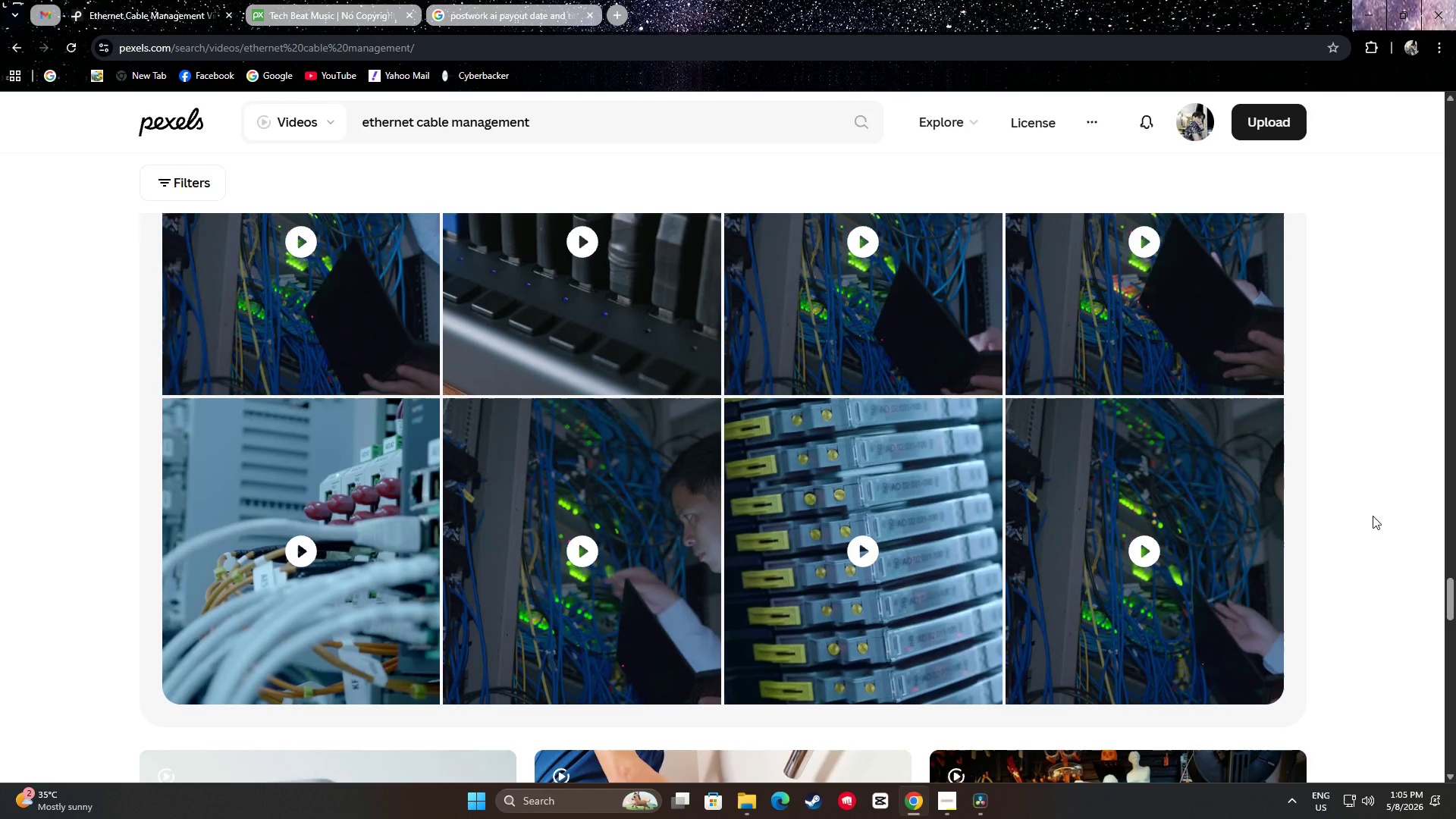 
scroll: coordinate [1375, 511], scroll_direction: up, amount: 3.0
 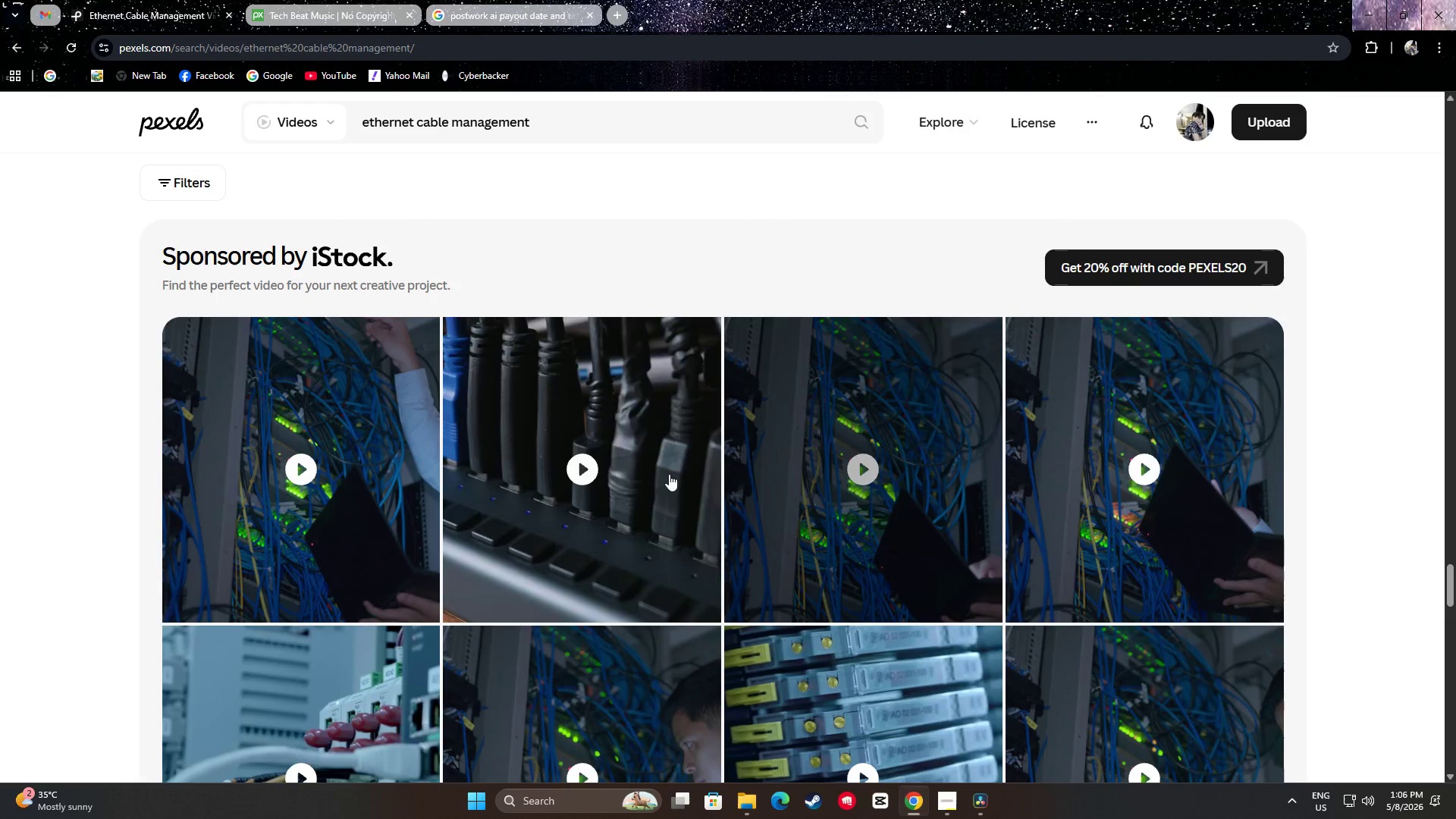 
scroll: coordinate [1352, 487], scroll_direction: down, amount: 8.0
 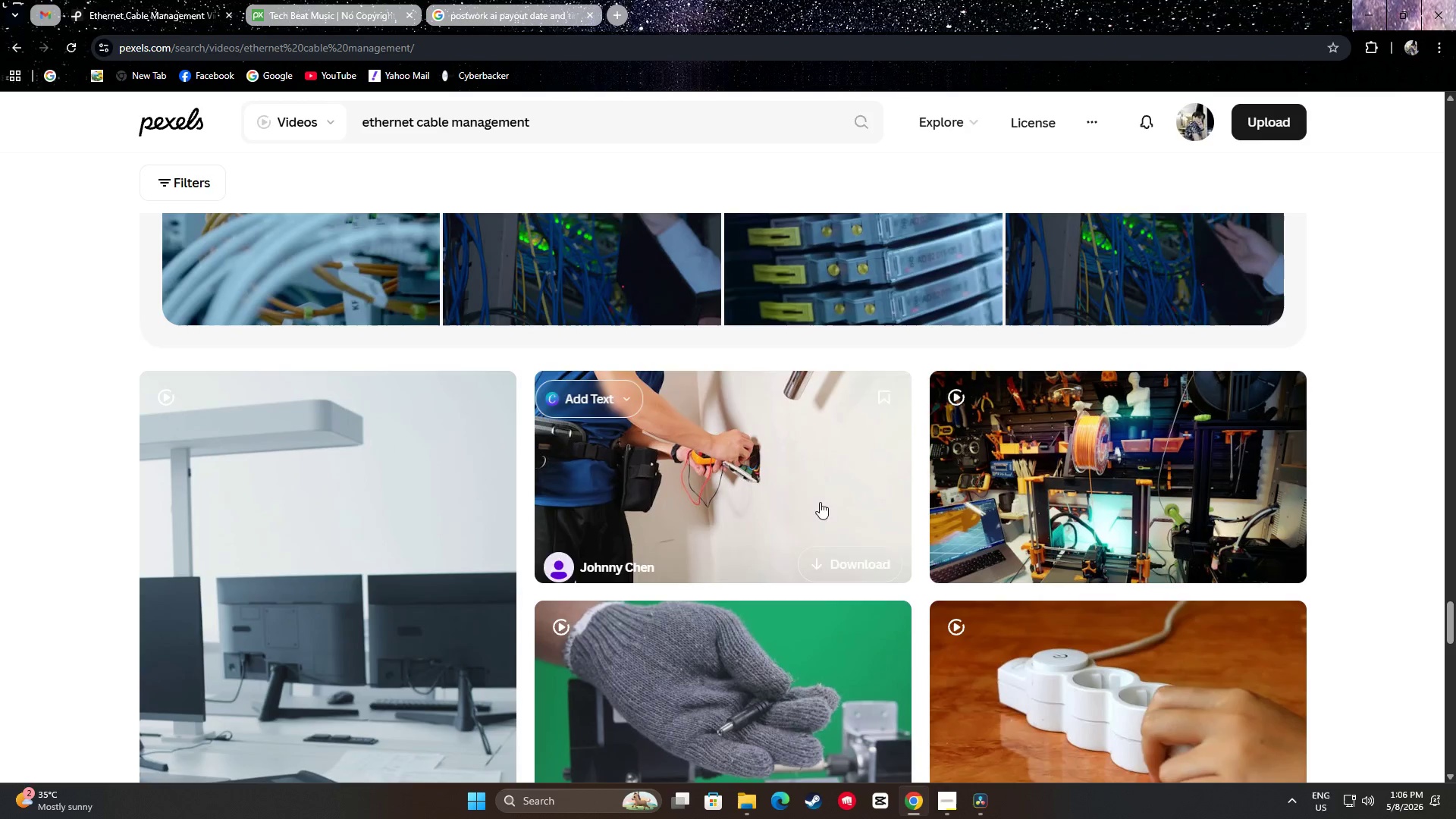 
mouse_move([790, 485])
 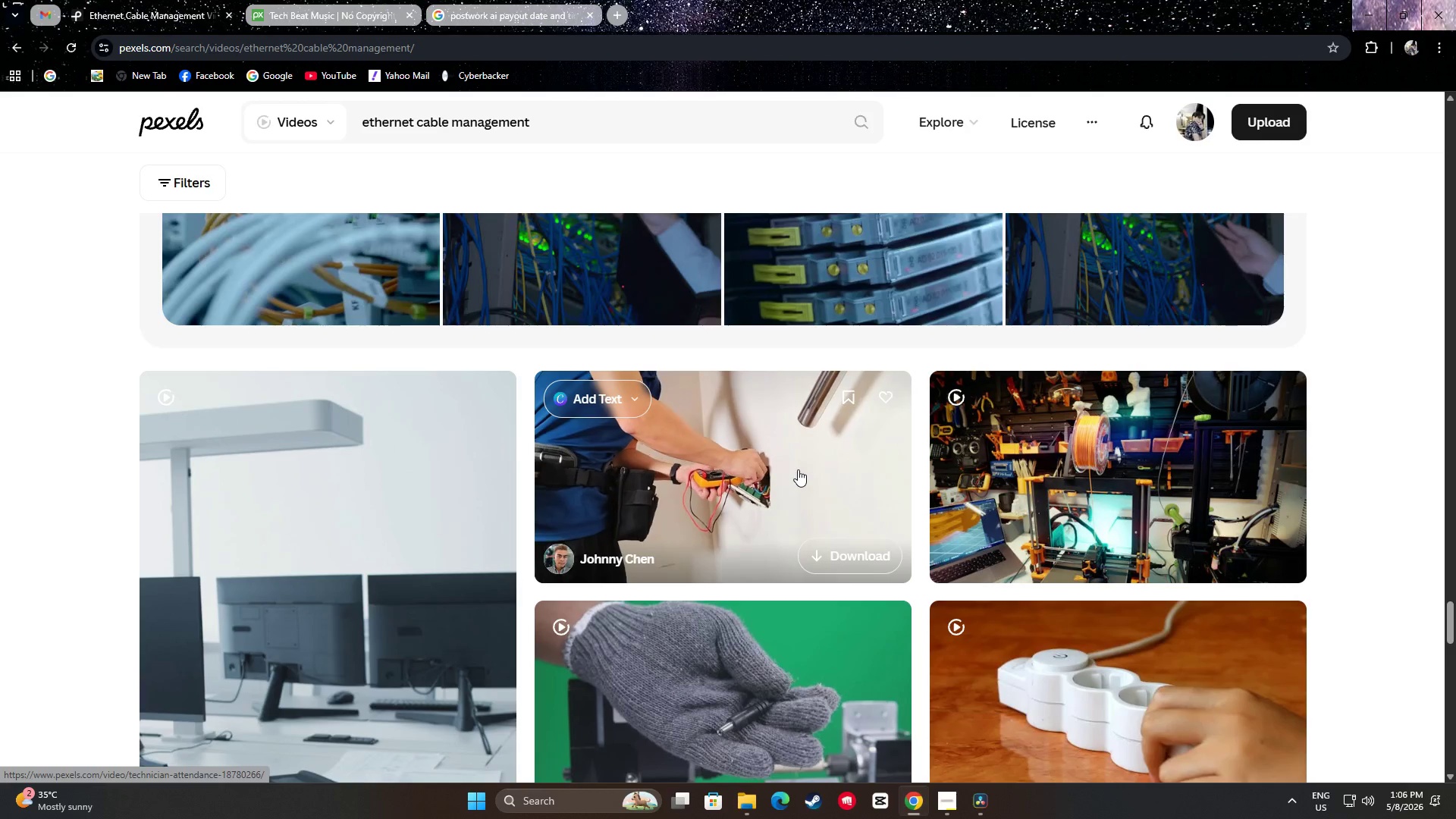 
scroll: coordinate [733, 354], scroll_direction: down, amount: 2.0
 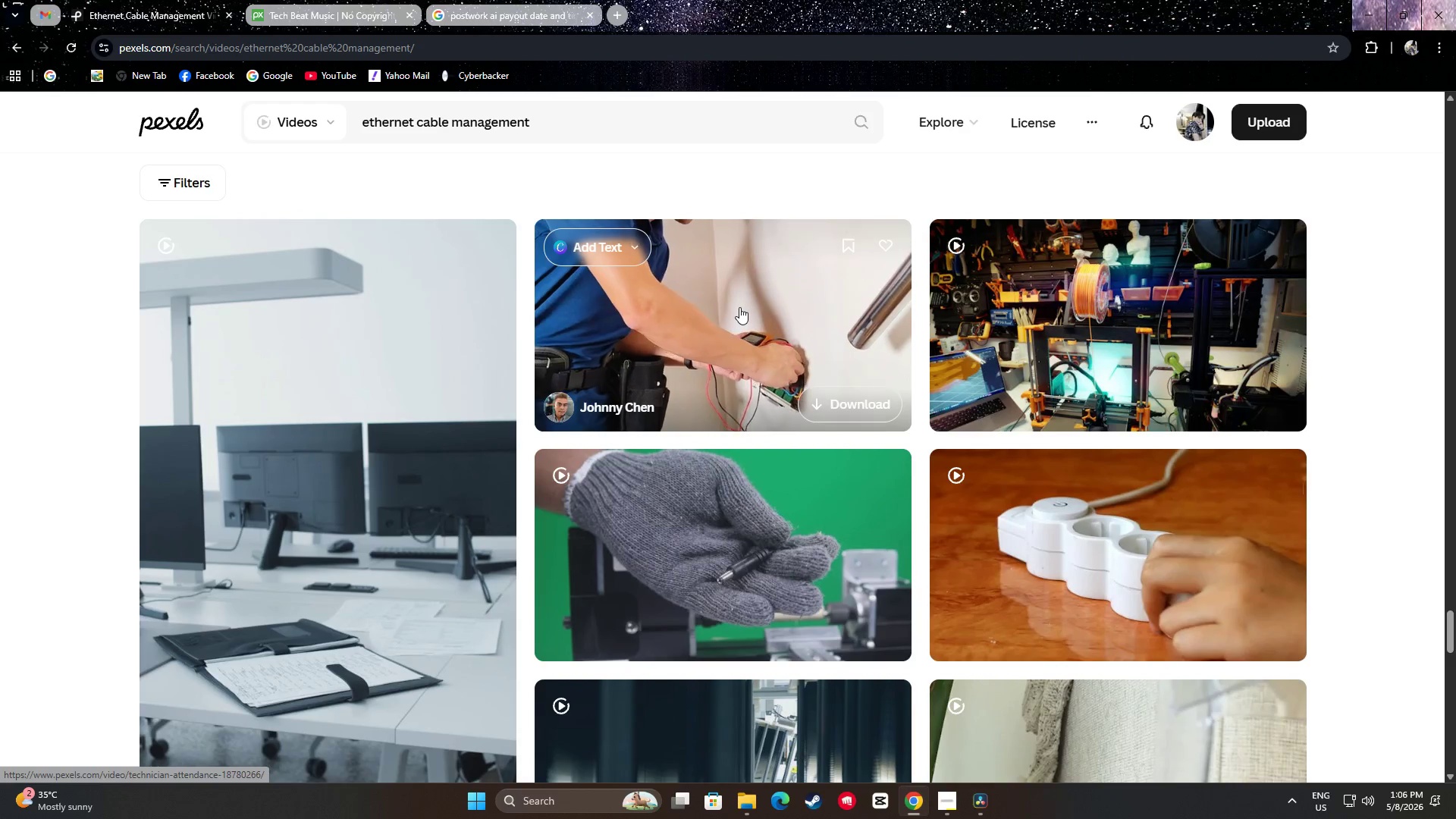 
scroll: coordinate [750, 300], scroll_direction: up, amount: 1.0
 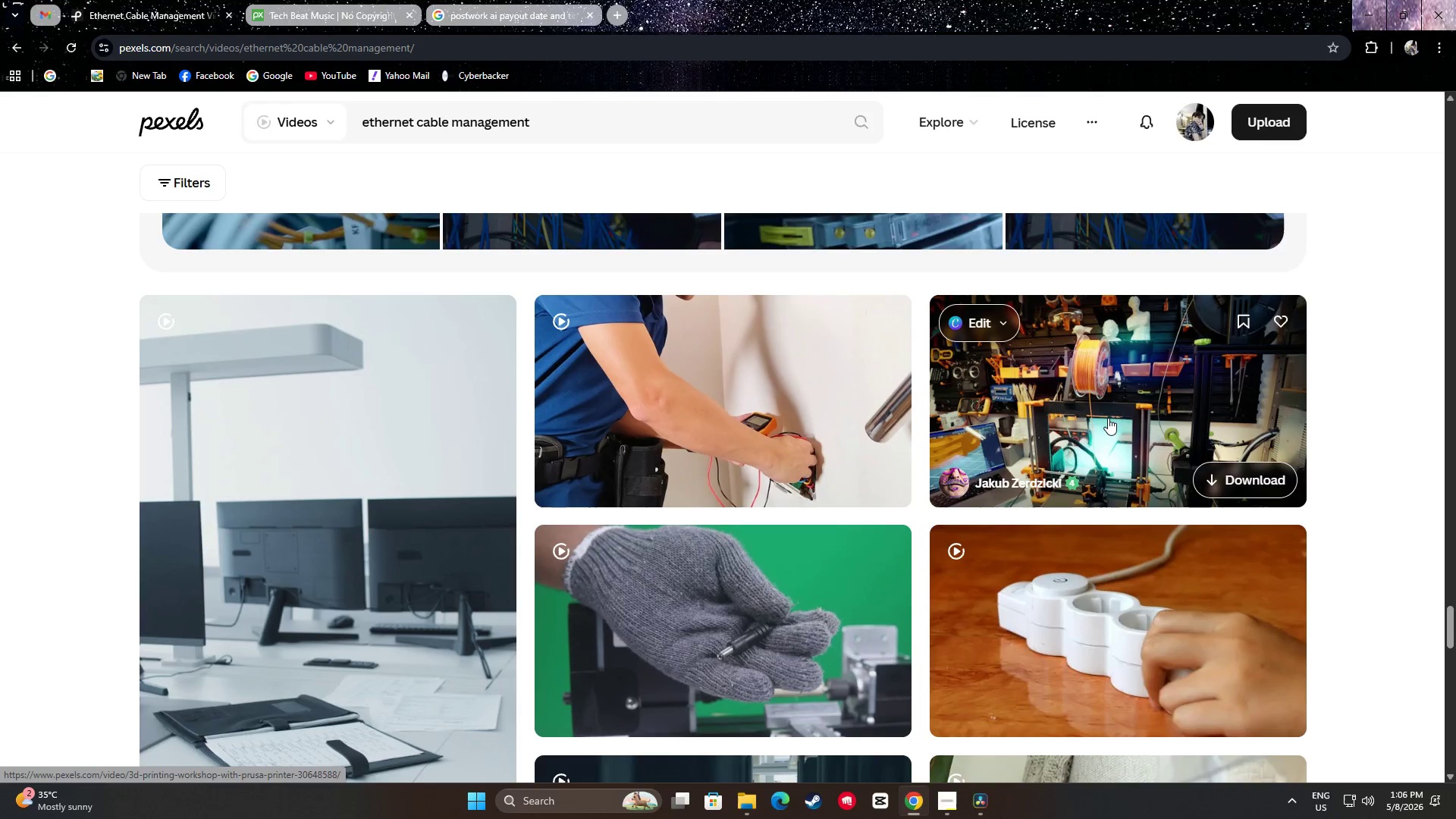 
scroll: coordinate [39, 450], scroll_direction: down, amount: 14.0
 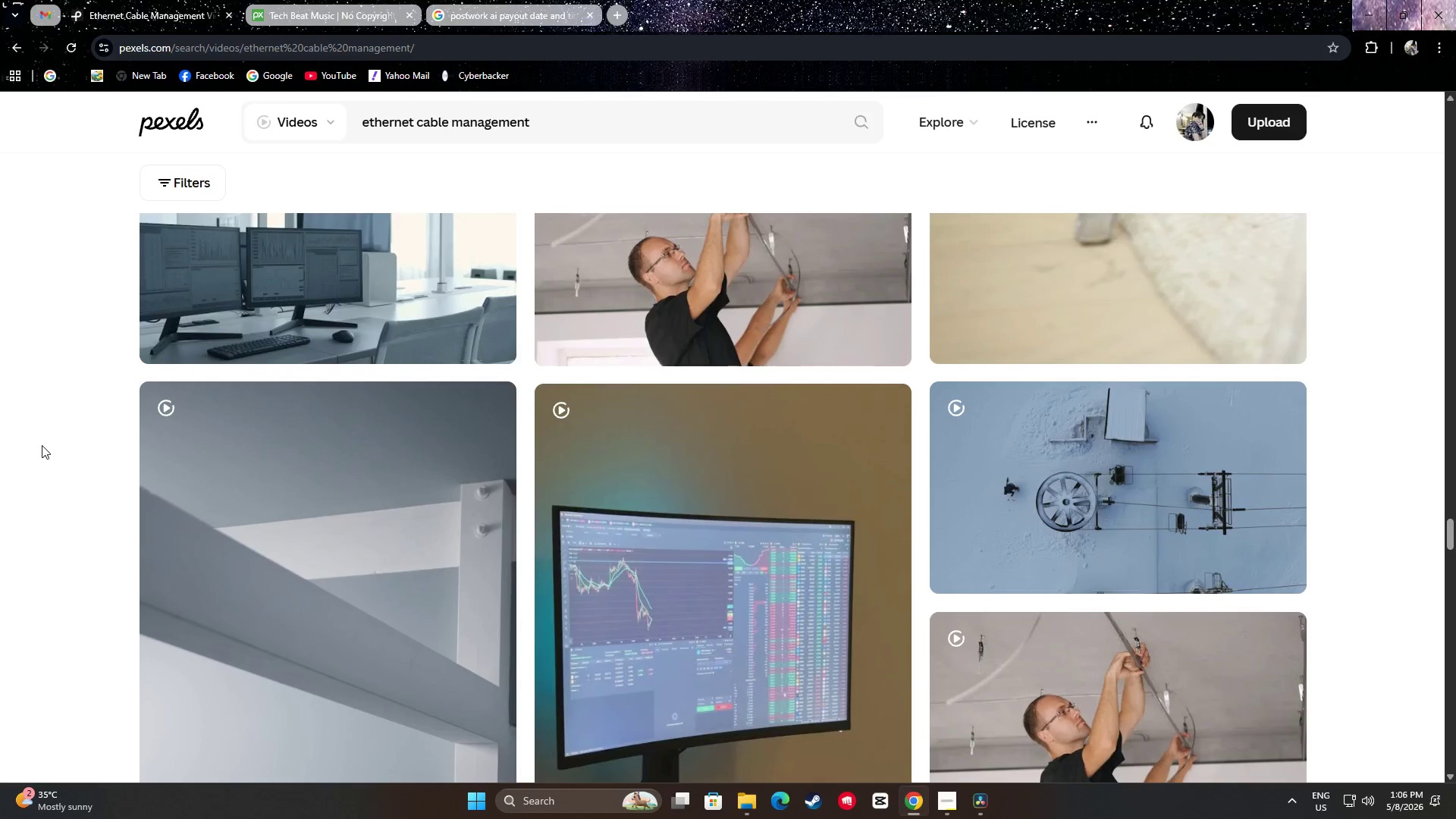 
scroll: coordinate [736, 435], scroll_direction: down, amount: 29.0
 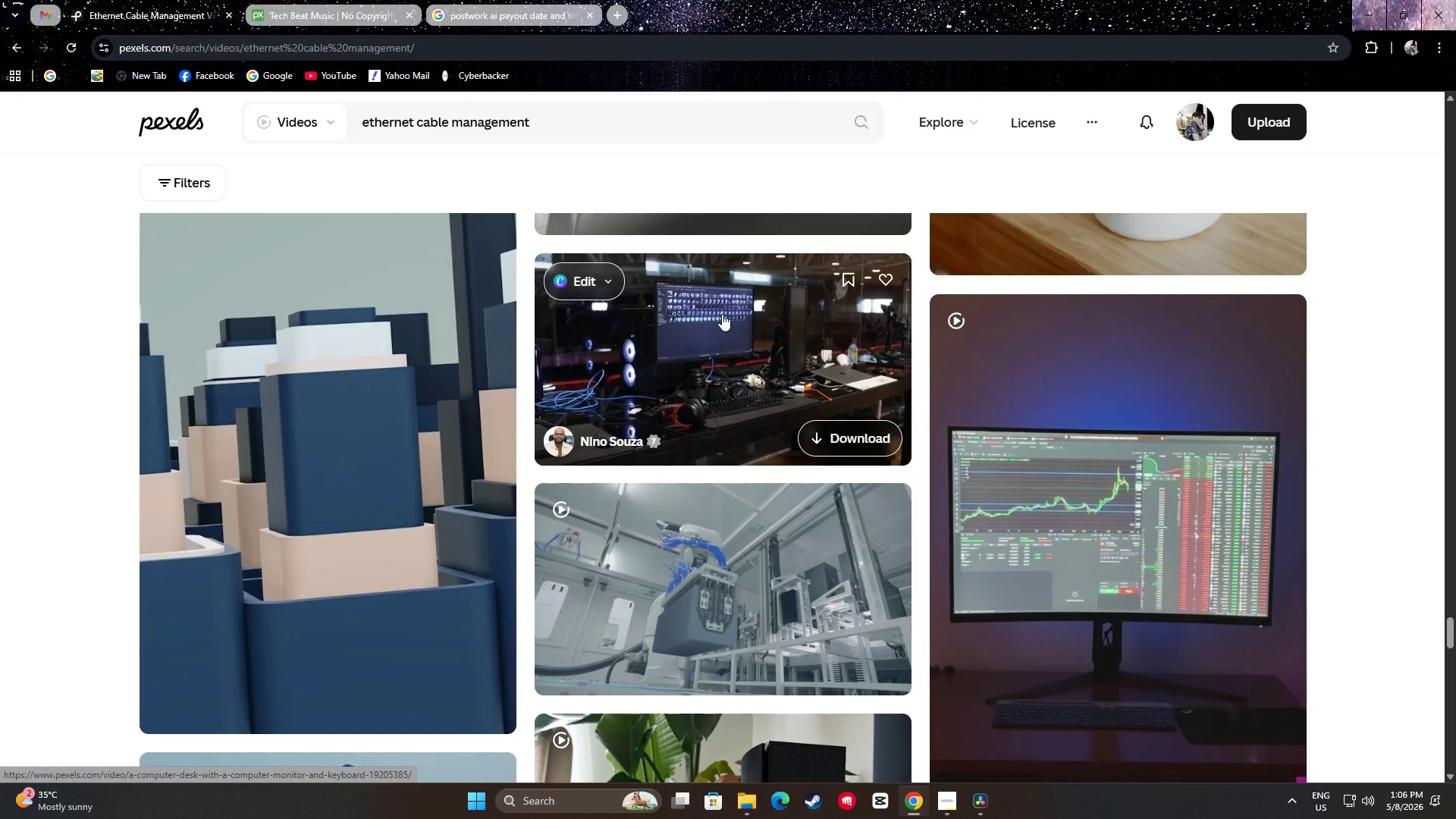 
scroll: coordinate [736, 295], scroll_direction: none, amount: 0.0
 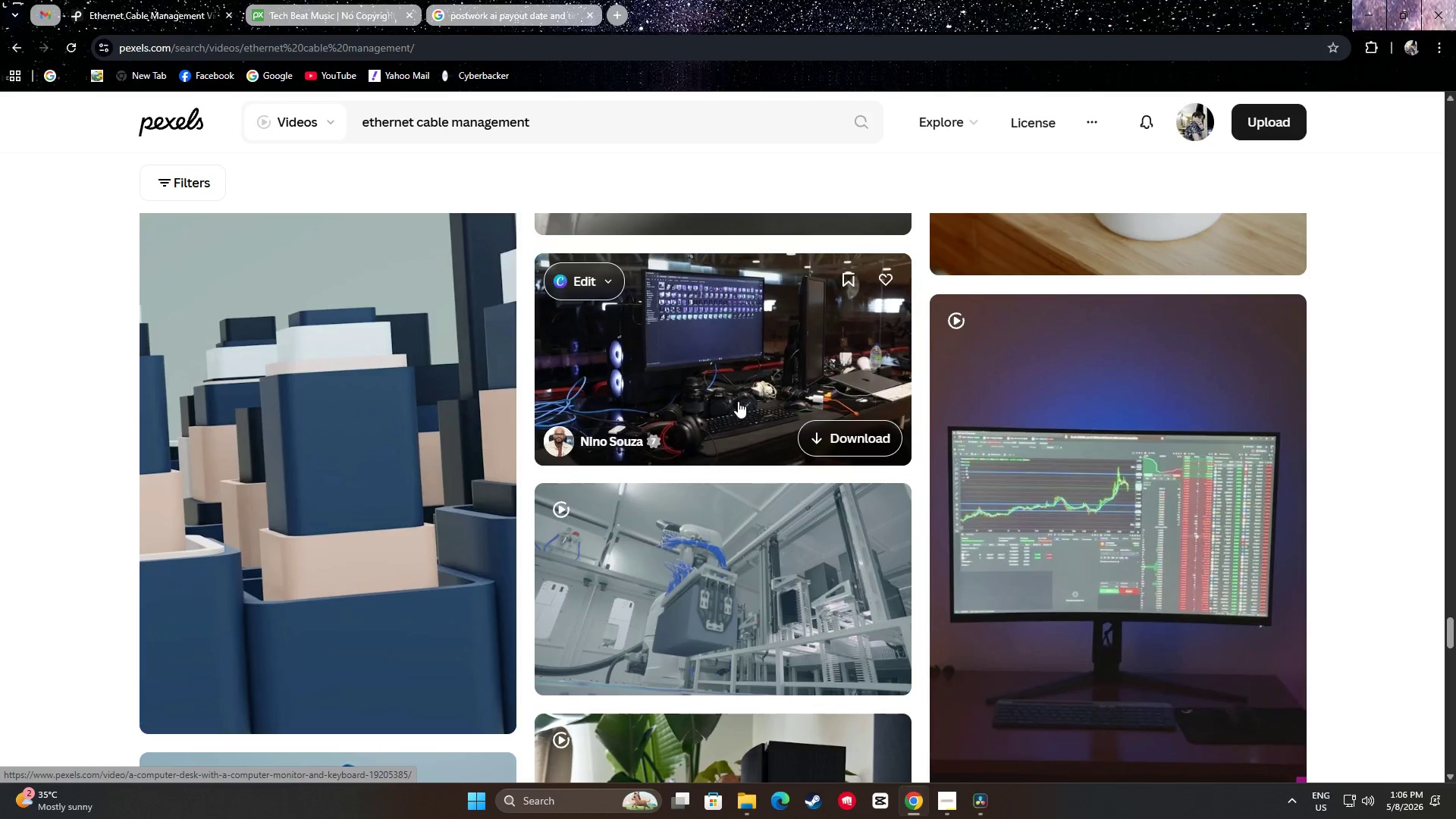 
scroll: coordinate [1394, 419], scroll_direction: down, amount: 47.0
 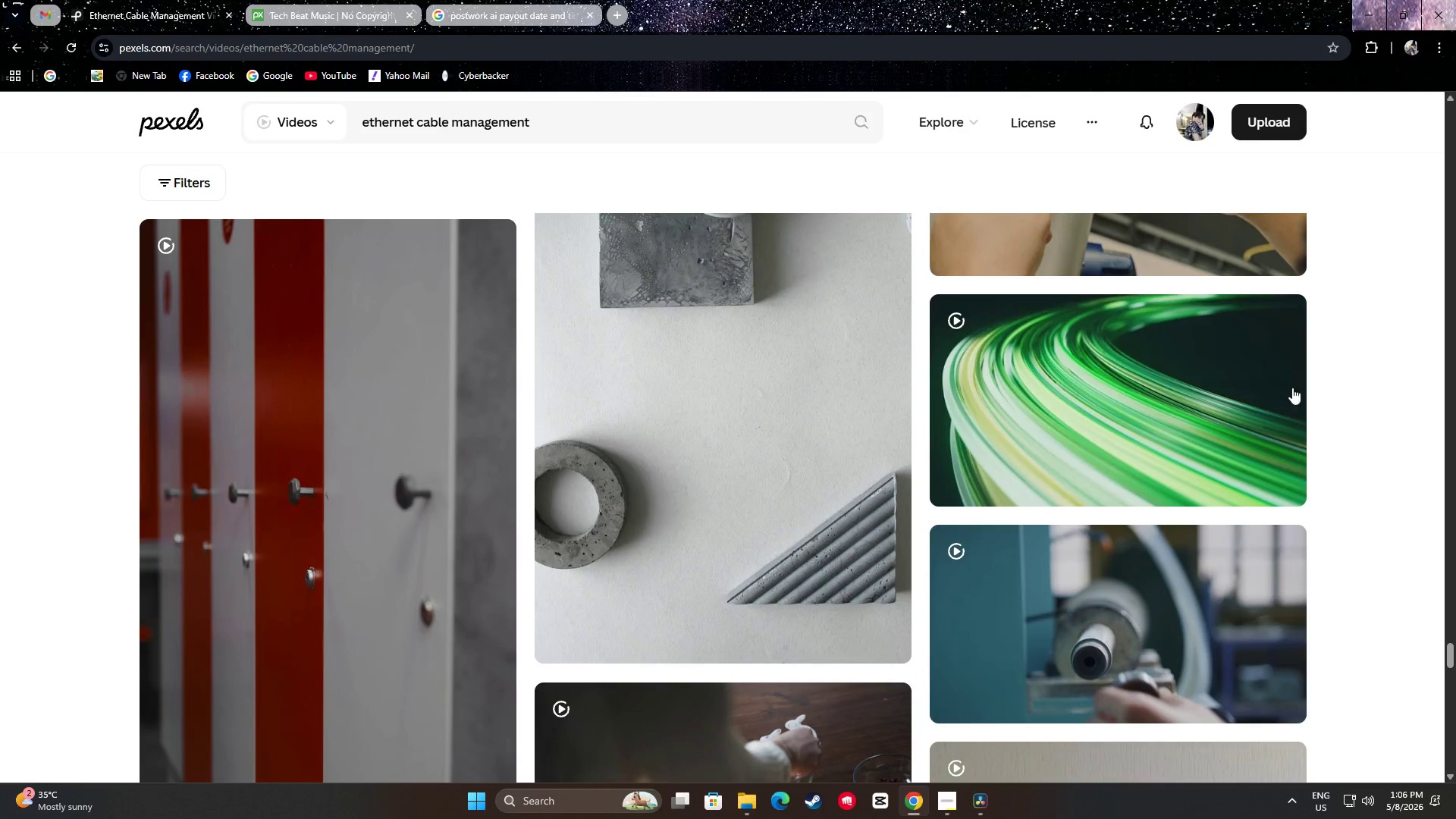 
mouse_move([1255, 365])
 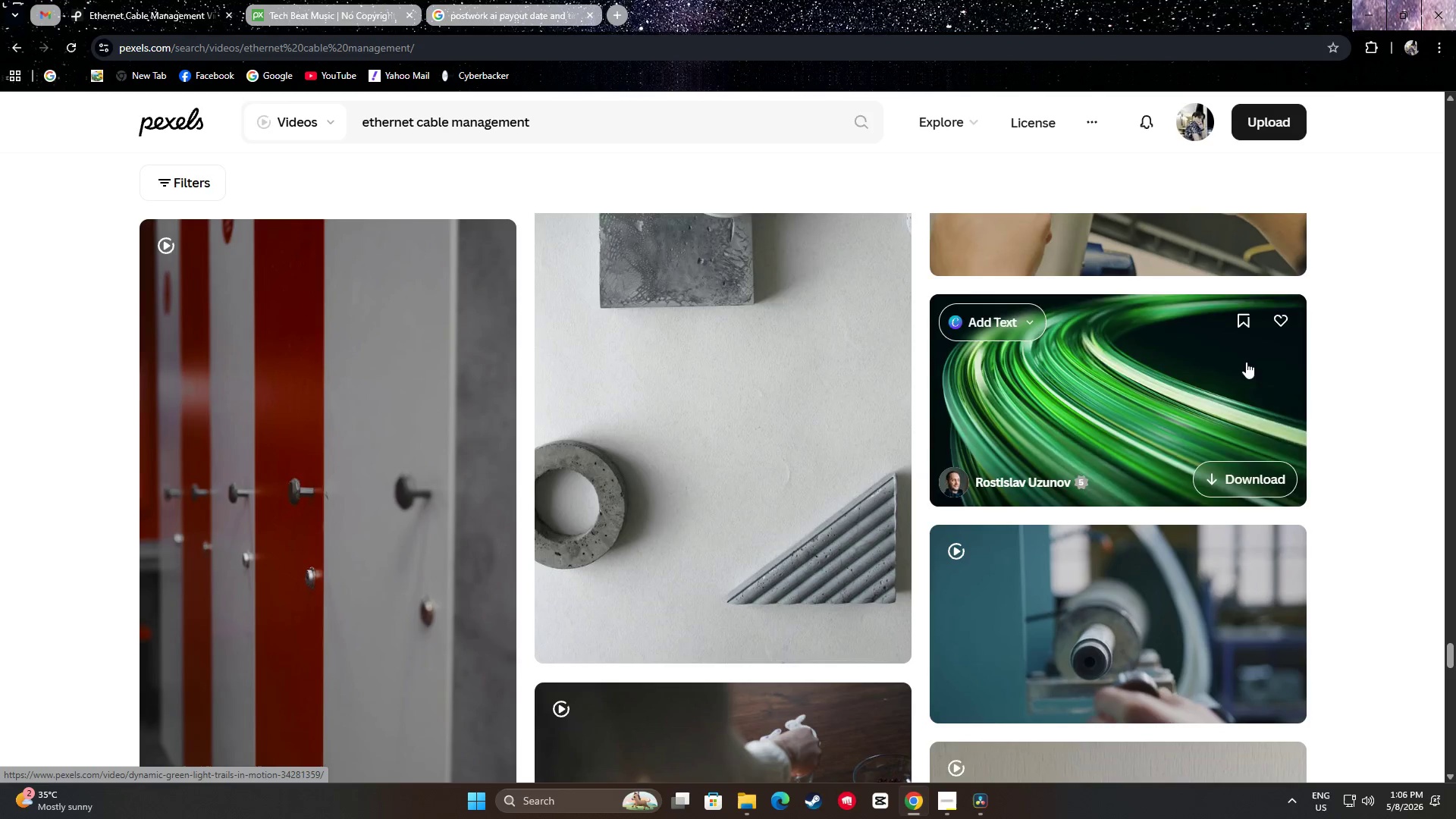 
scroll: coordinate [1375, 375], scroll_direction: down, amount: 34.0
 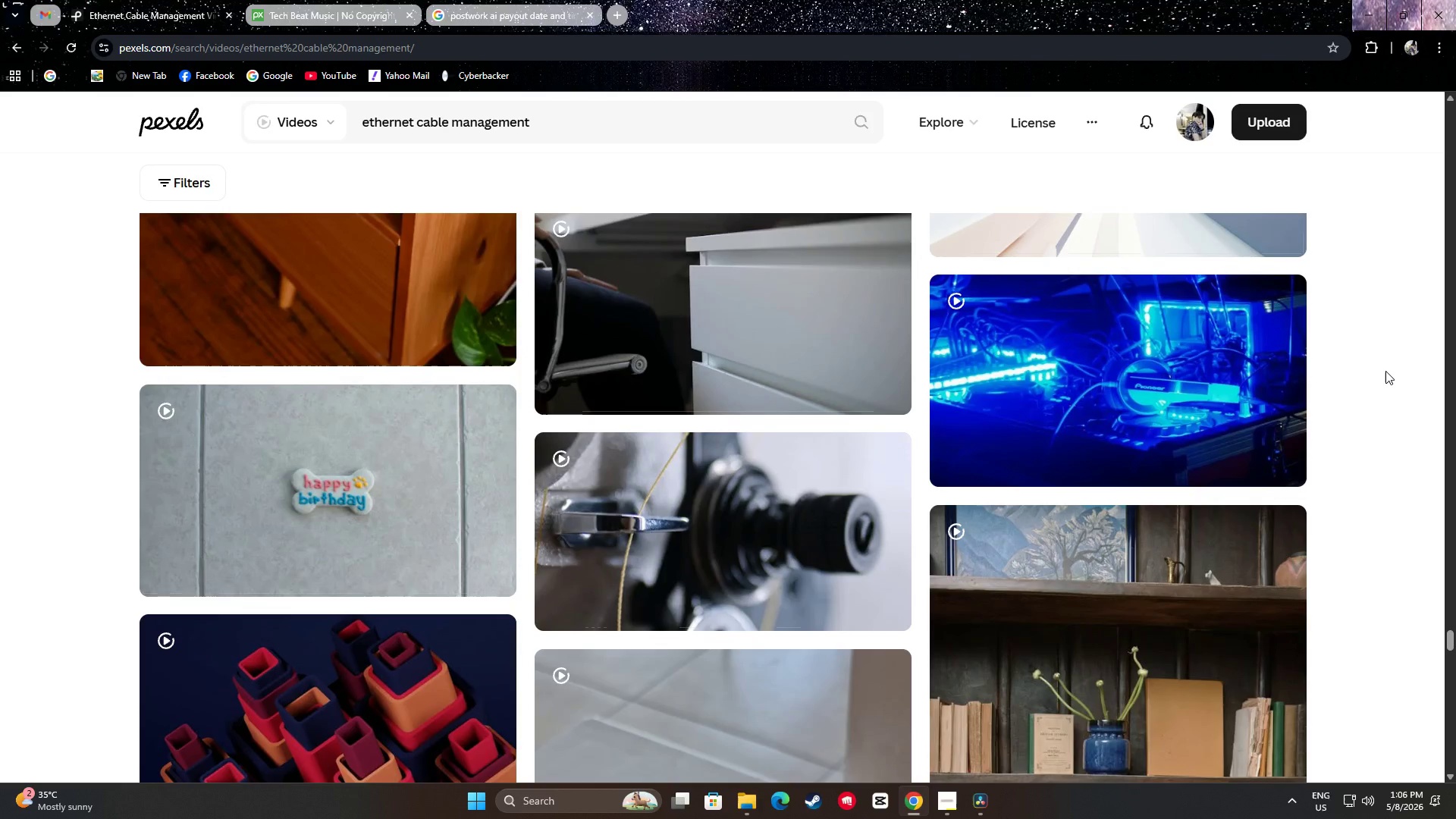 
scroll: coordinate [1403, 366], scroll_direction: up, amount: 2.0
 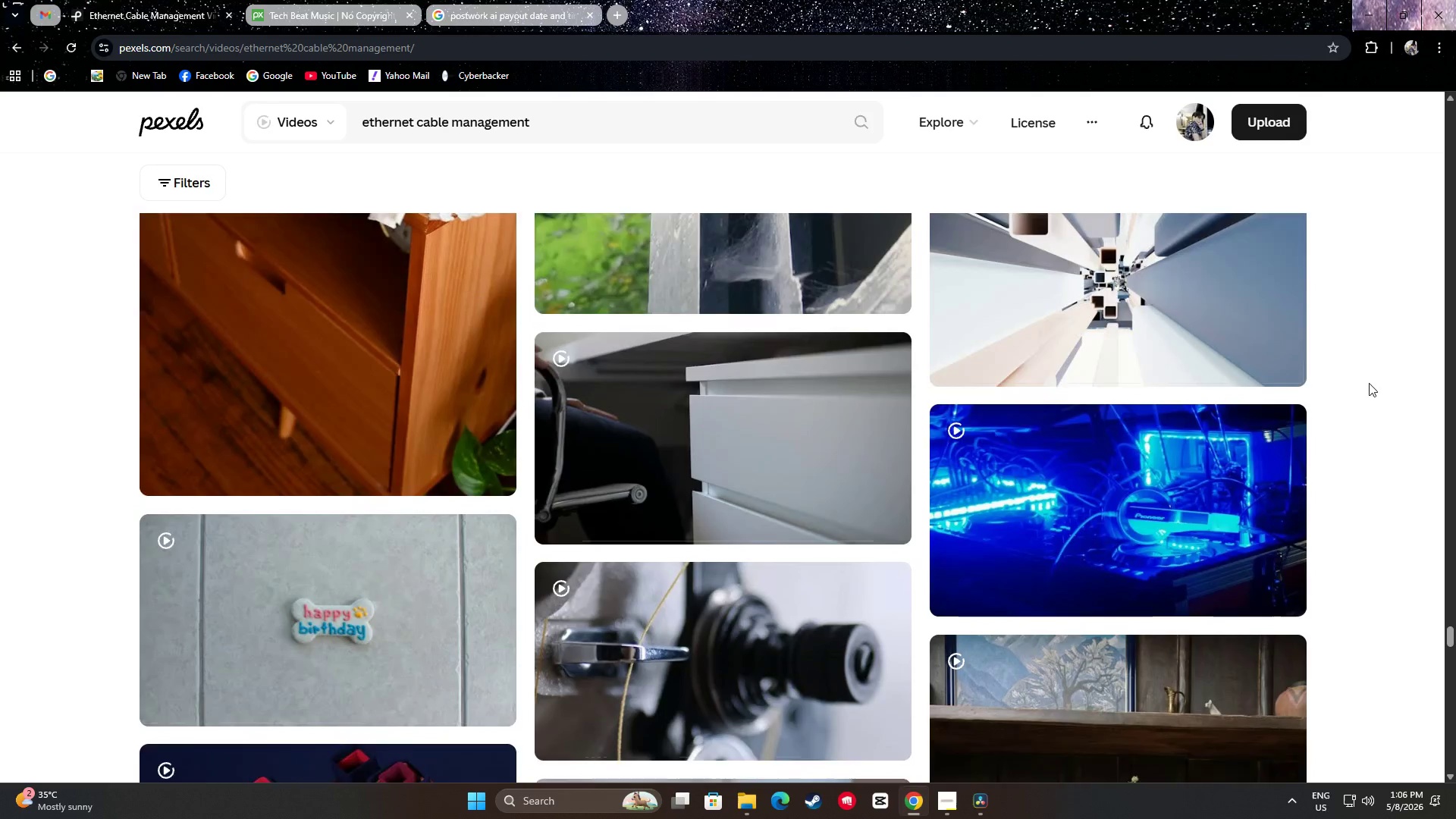 
mouse_move([1220, 483])
 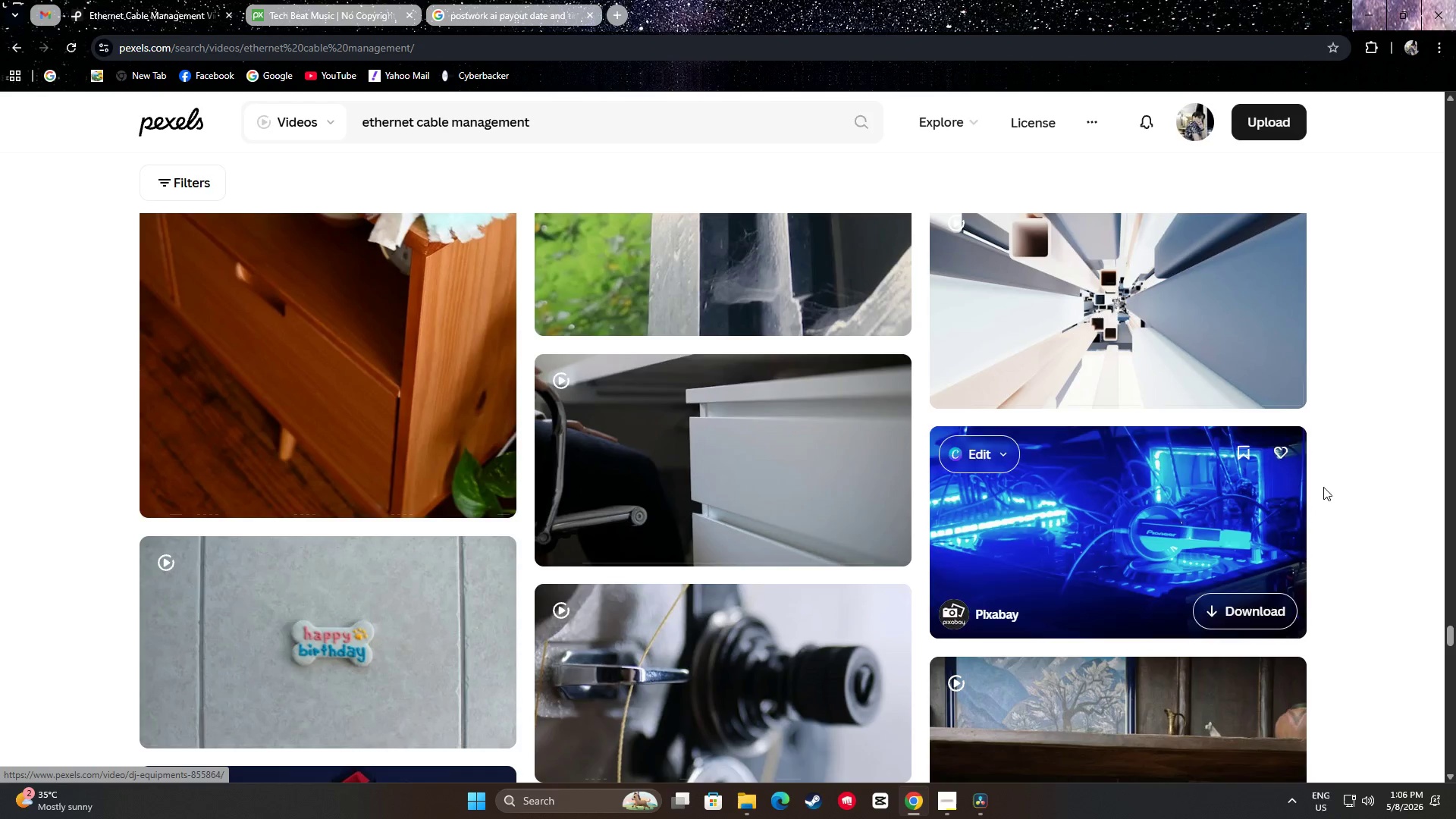 
scroll: coordinate [1366, 472], scroll_direction: down, amount: 23.0
 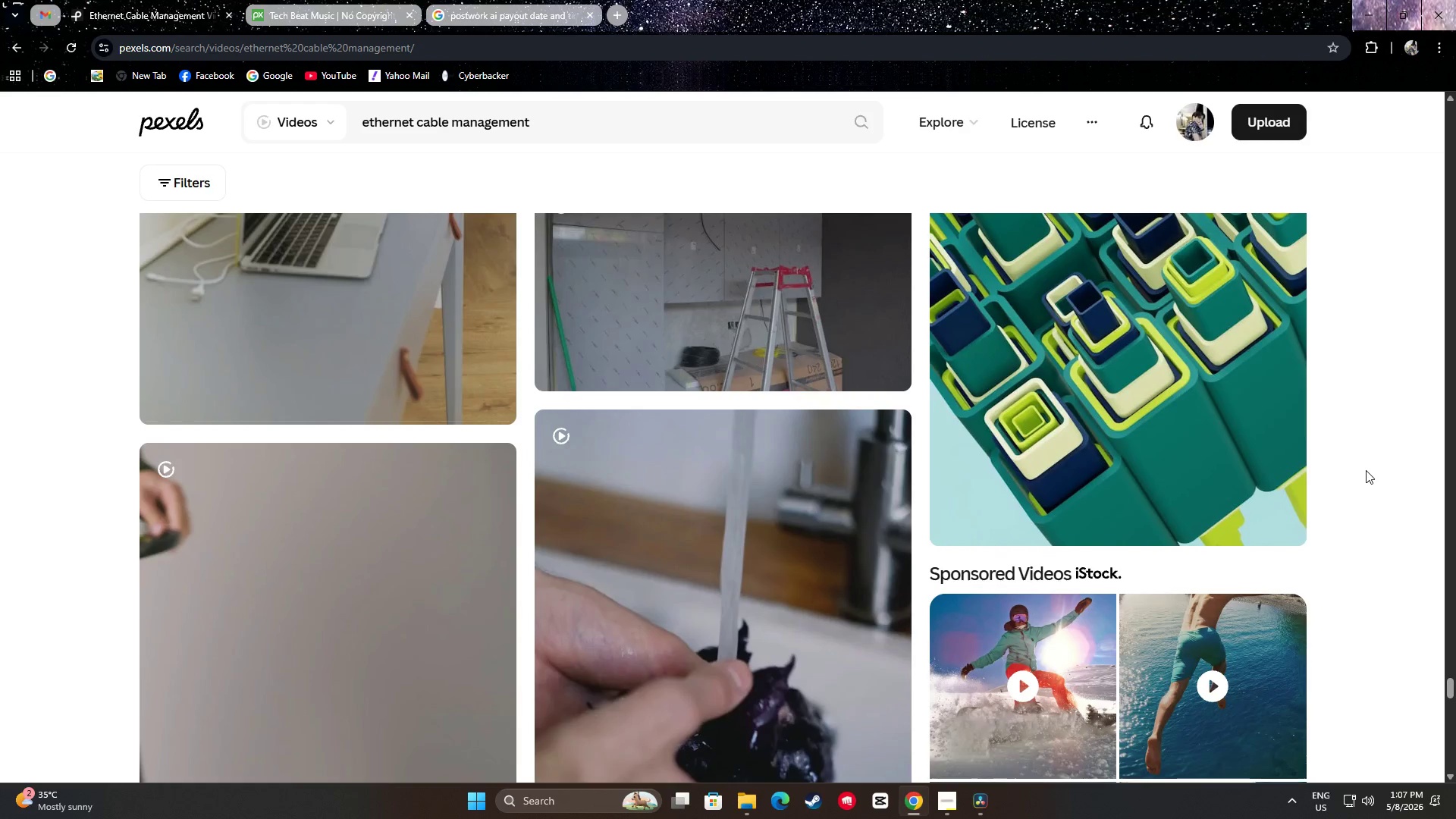 
scroll: coordinate [1388, 483], scroll_direction: down, amount: 42.0
 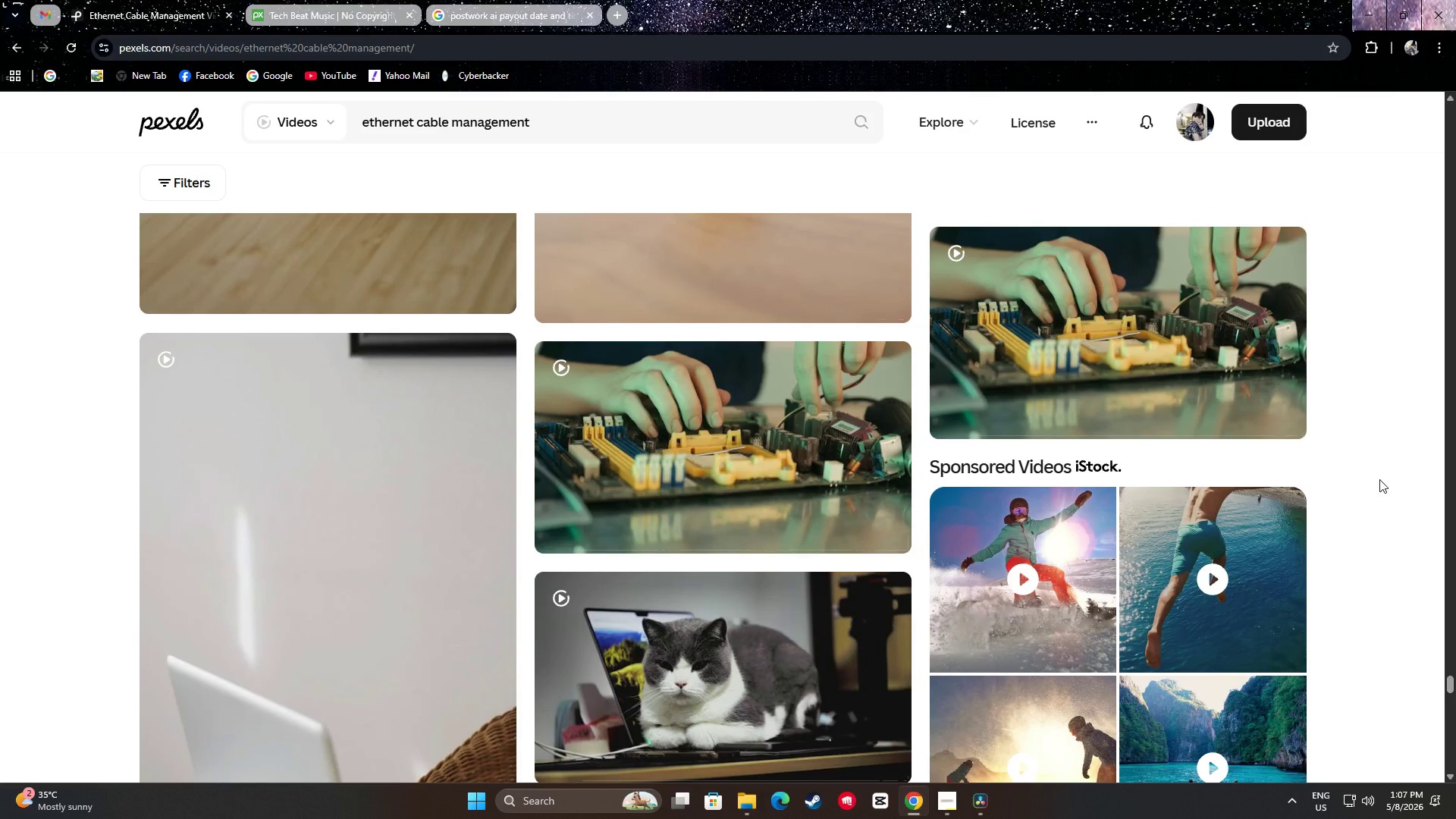 
scroll: coordinate [1376, 479], scroll_direction: down, amount: 47.0
 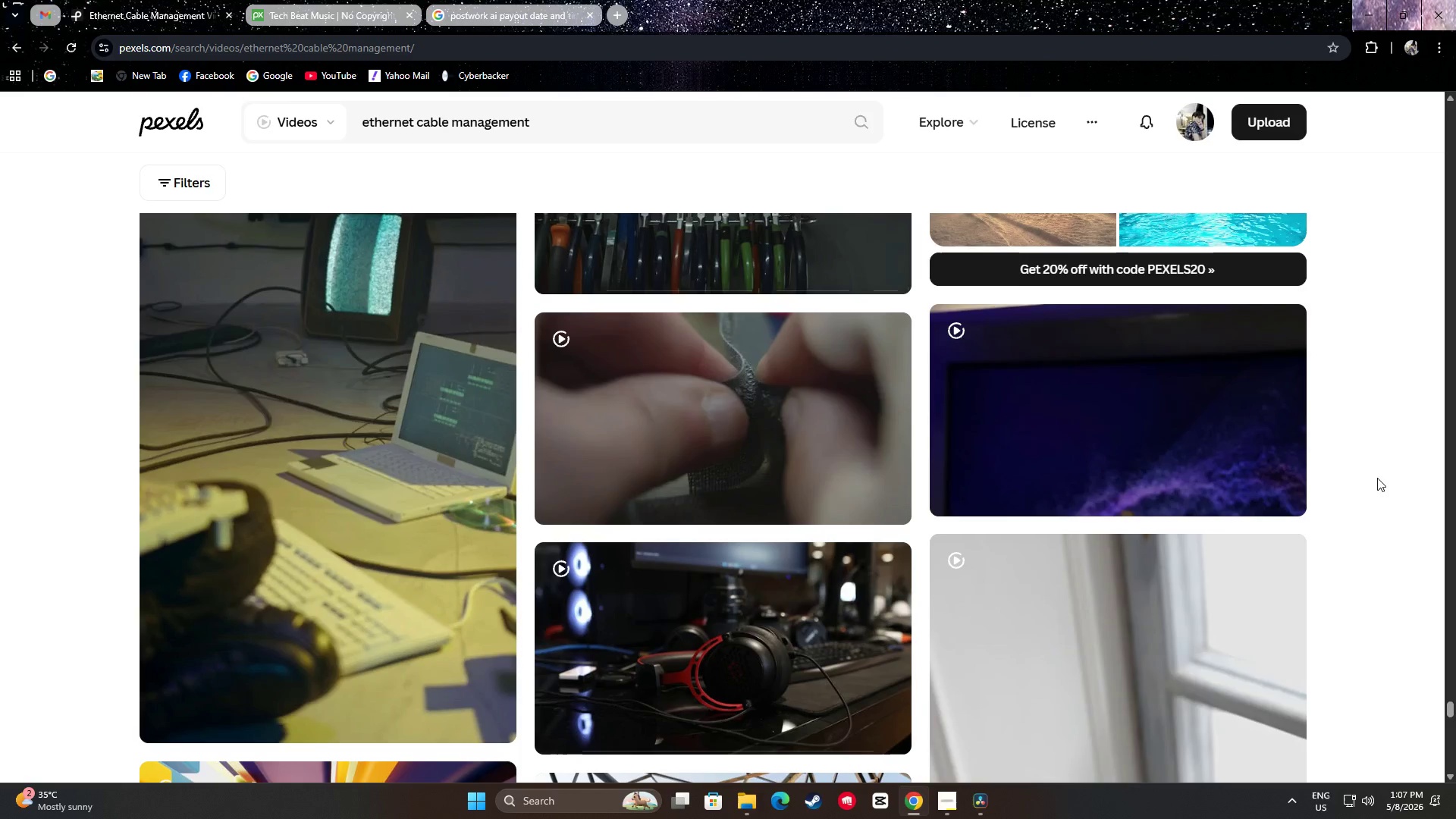 
scroll: coordinate [1379, 476], scroll_direction: down, amount: 32.0
 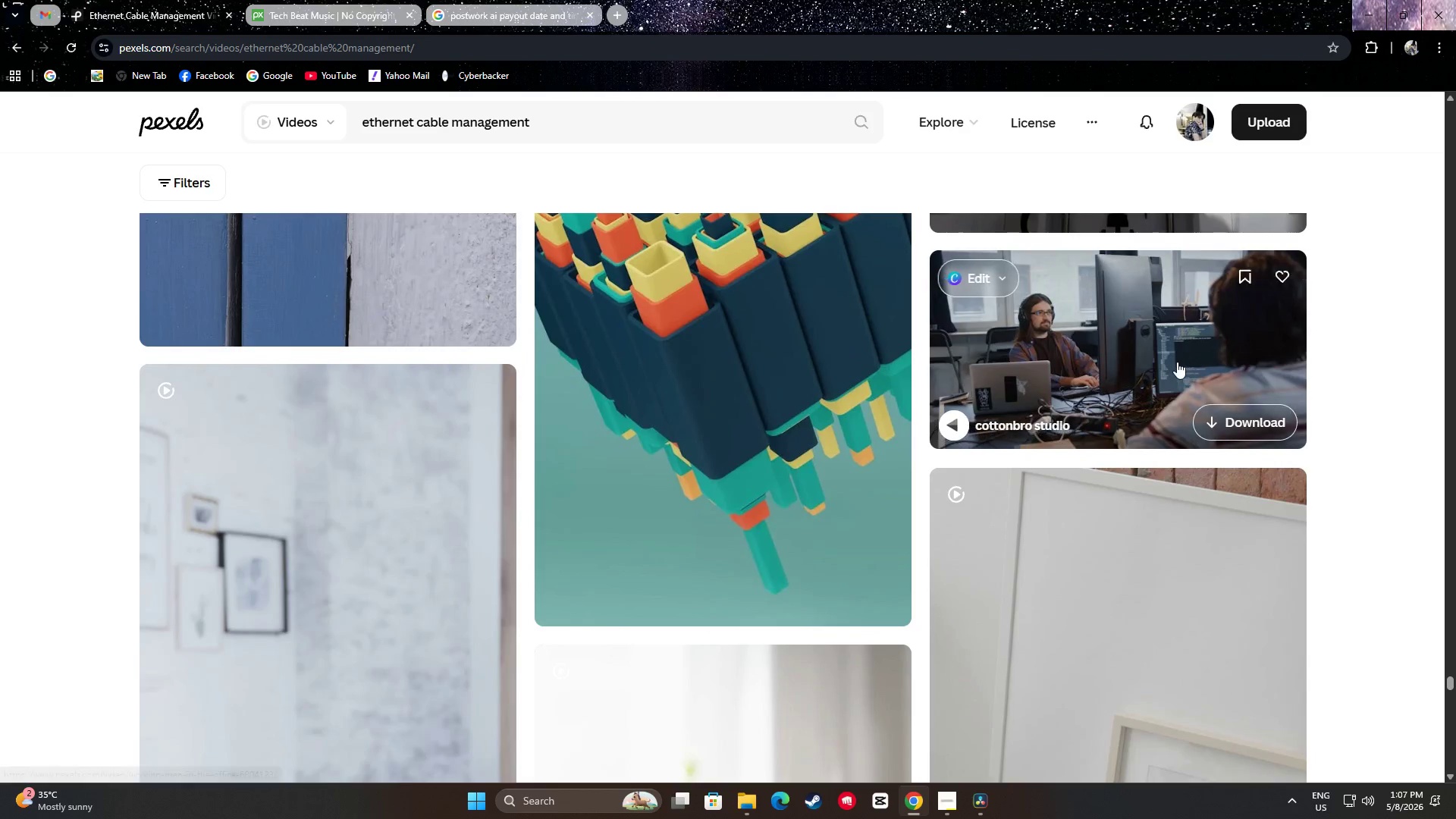 
scroll: coordinate [1167, 383], scroll_direction: up, amount: 2.0
 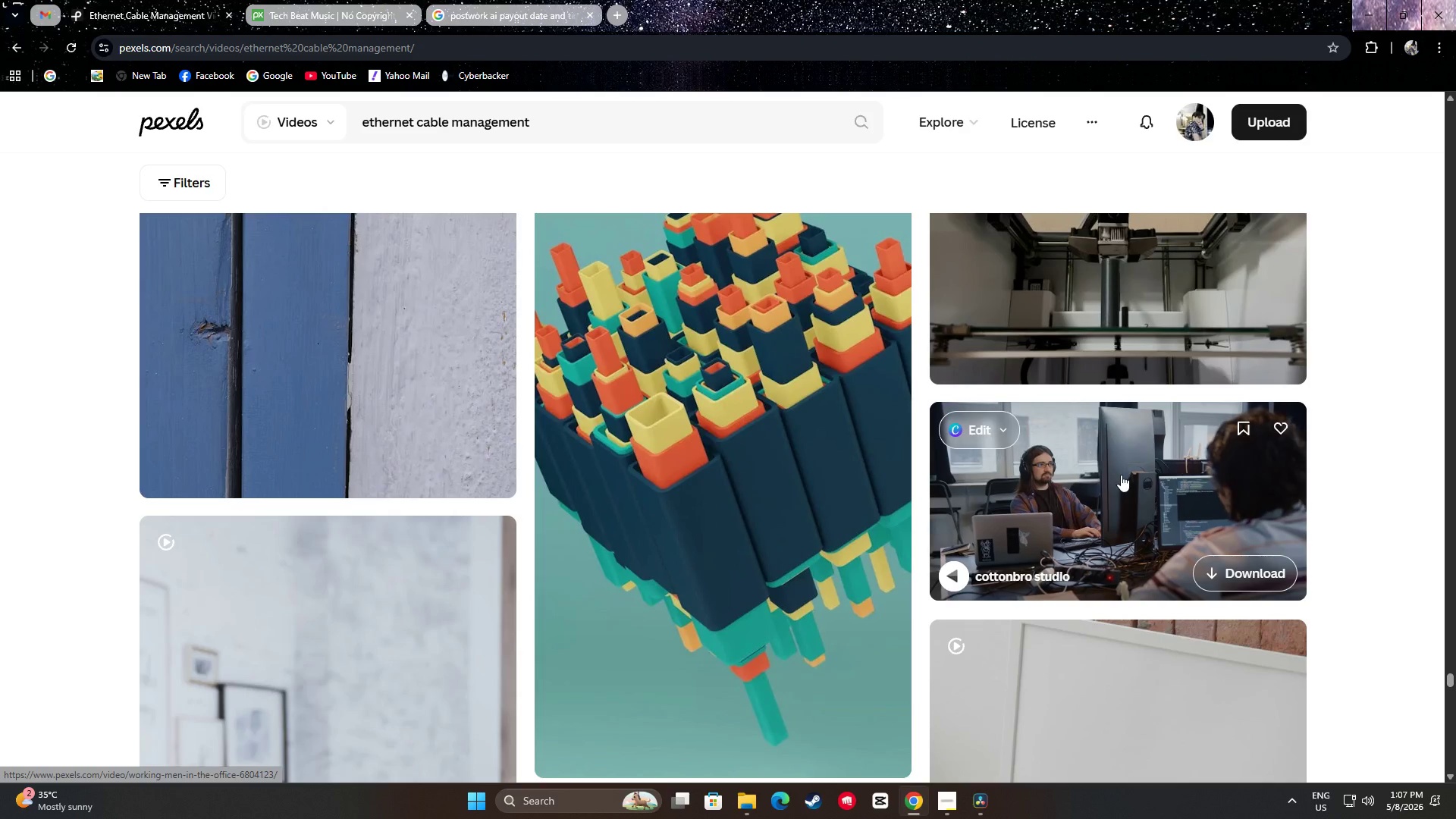 
right_click([1121, 475])
 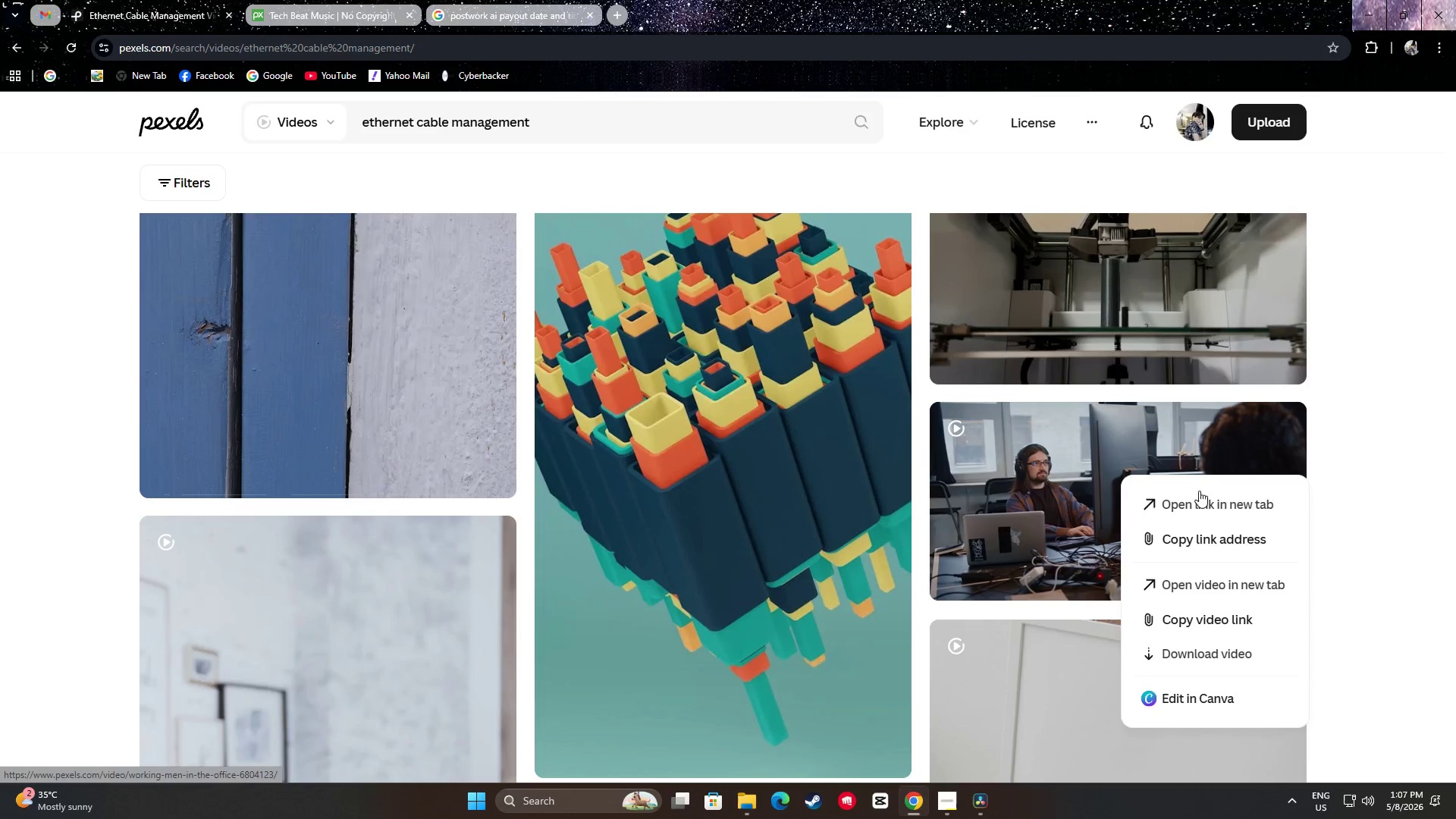 
left_click_drag(start_coordinate=[1368, 413], to_coordinate=[1364, 416])
 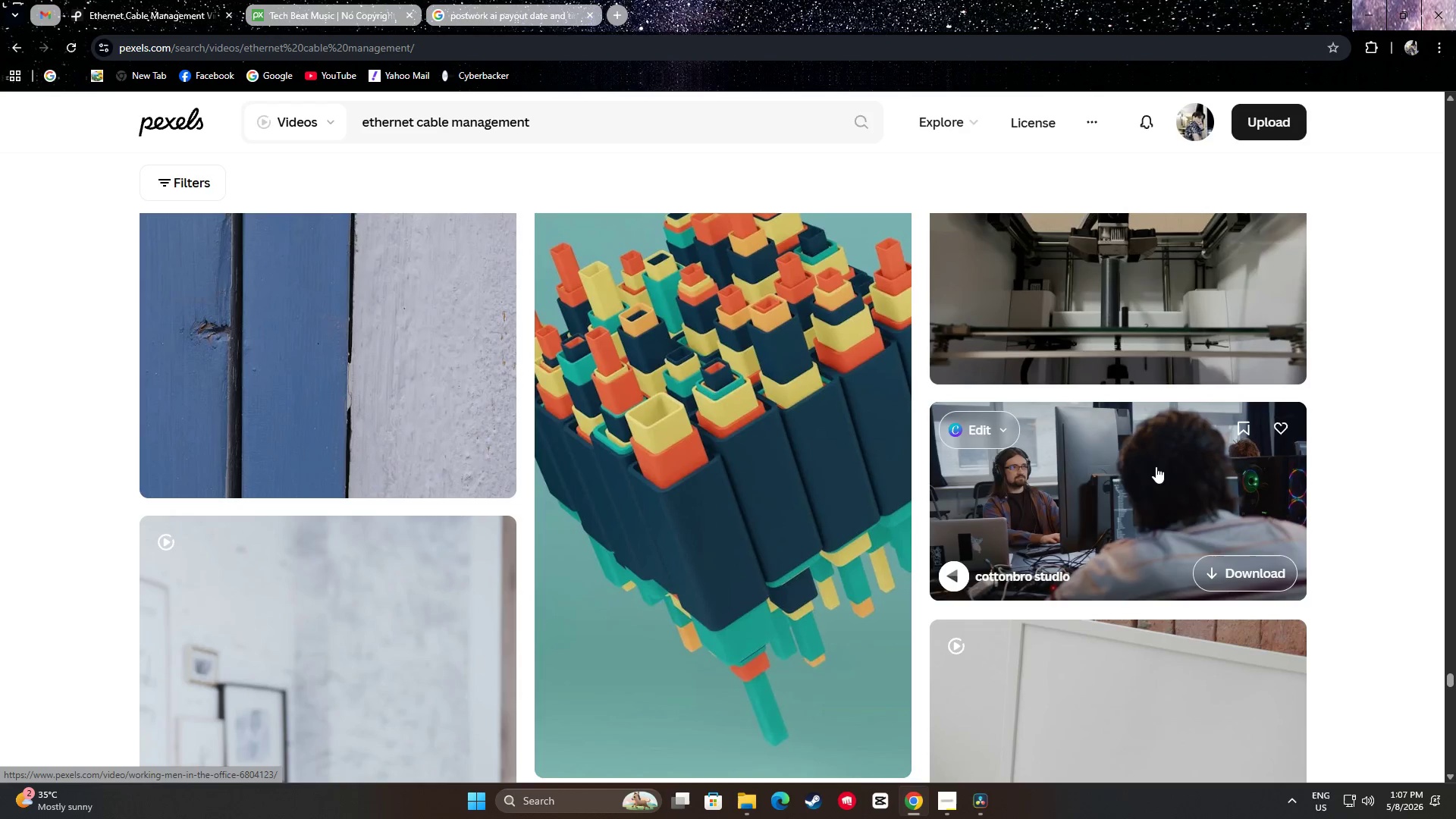 
right_click([1156, 466])
 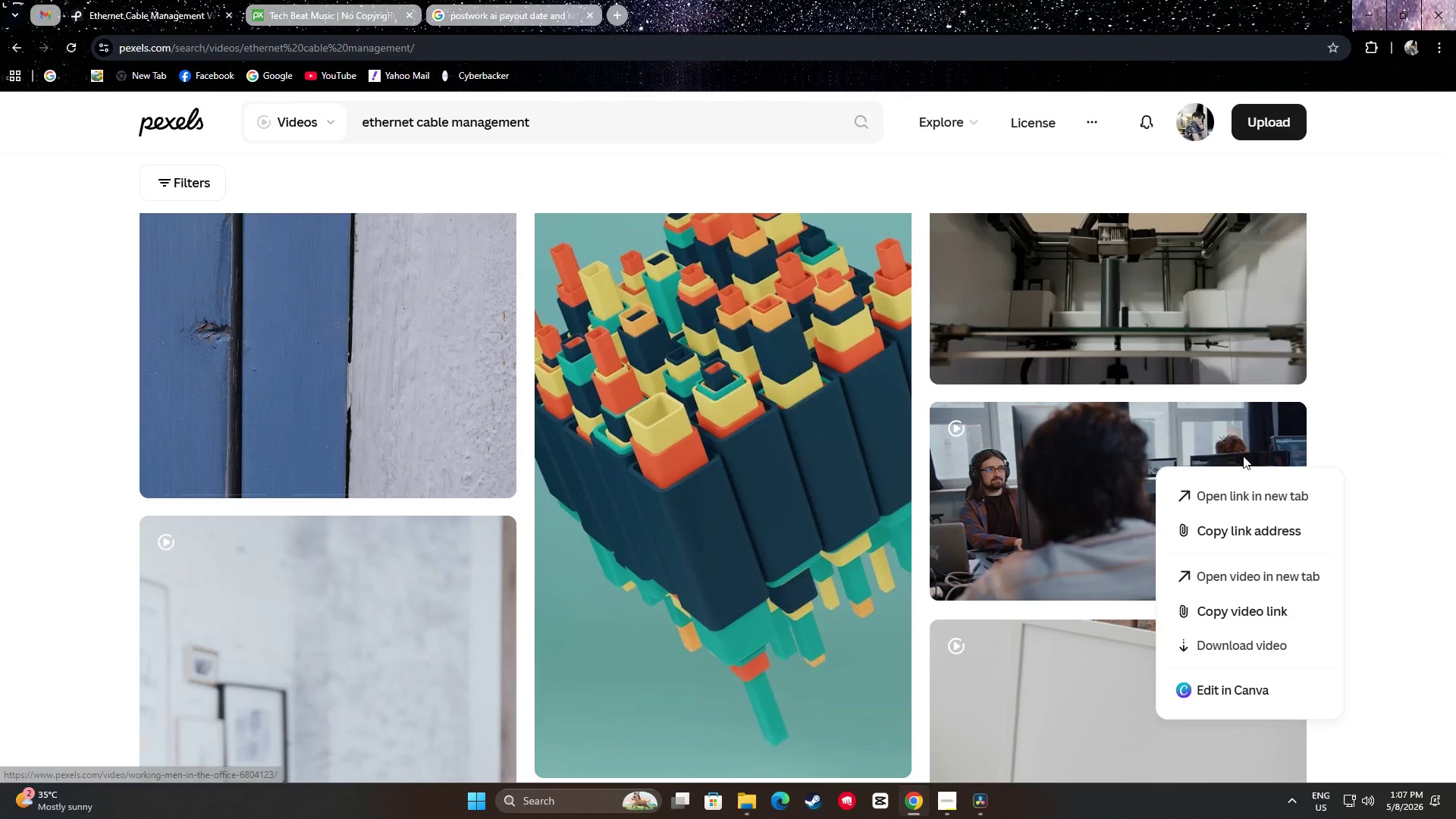 
left_click_drag(start_coordinate=[1365, 406], to_coordinate=[1370, 408])
 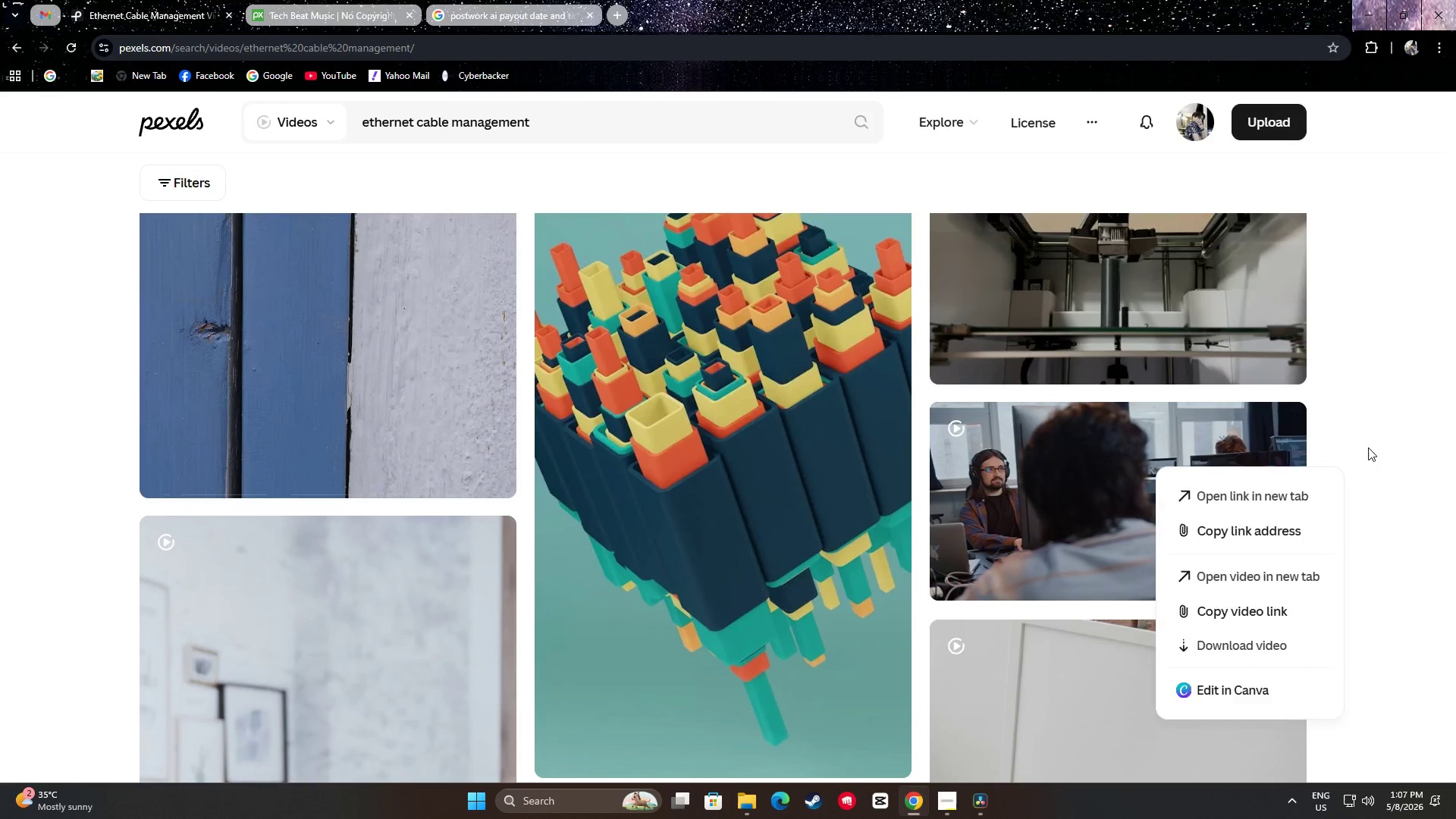 
scroll: coordinate [1357, 463], scroll_direction: down, amount: 29.0
 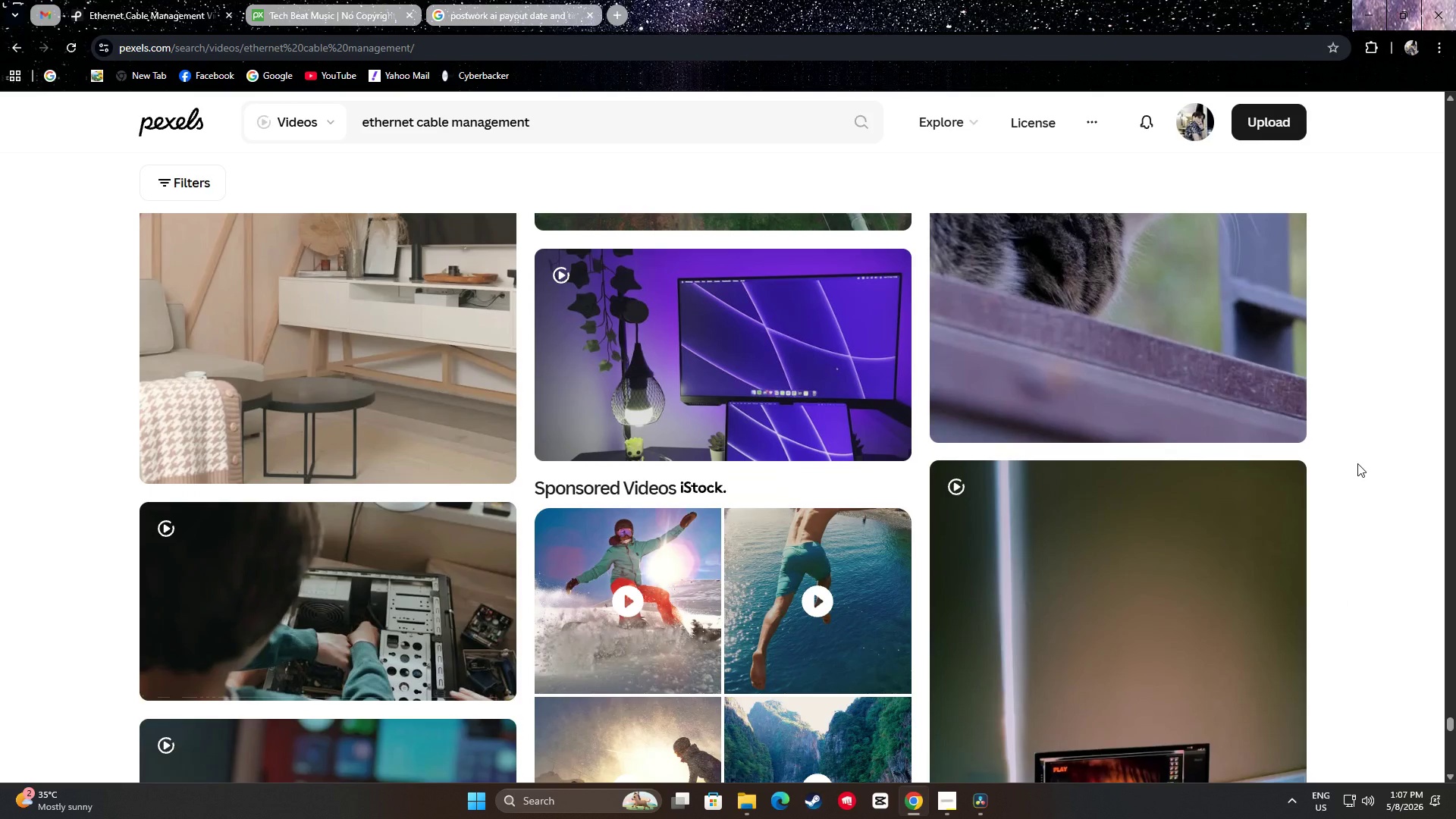 
scroll: coordinate [1359, 463], scroll_direction: down, amount: 19.0
 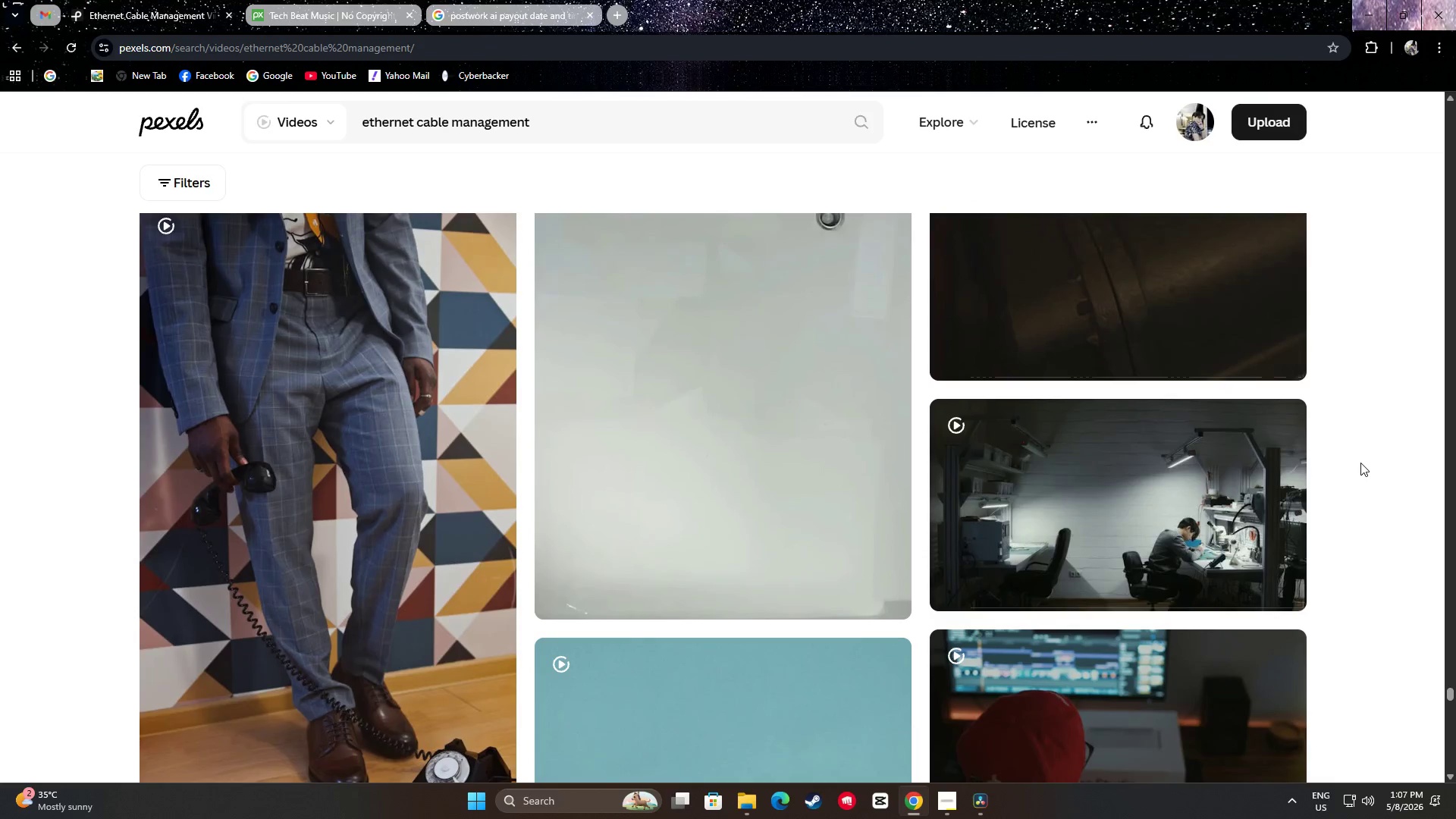 
scroll: coordinate [1404, 486], scroll_direction: down, amount: 20.0
 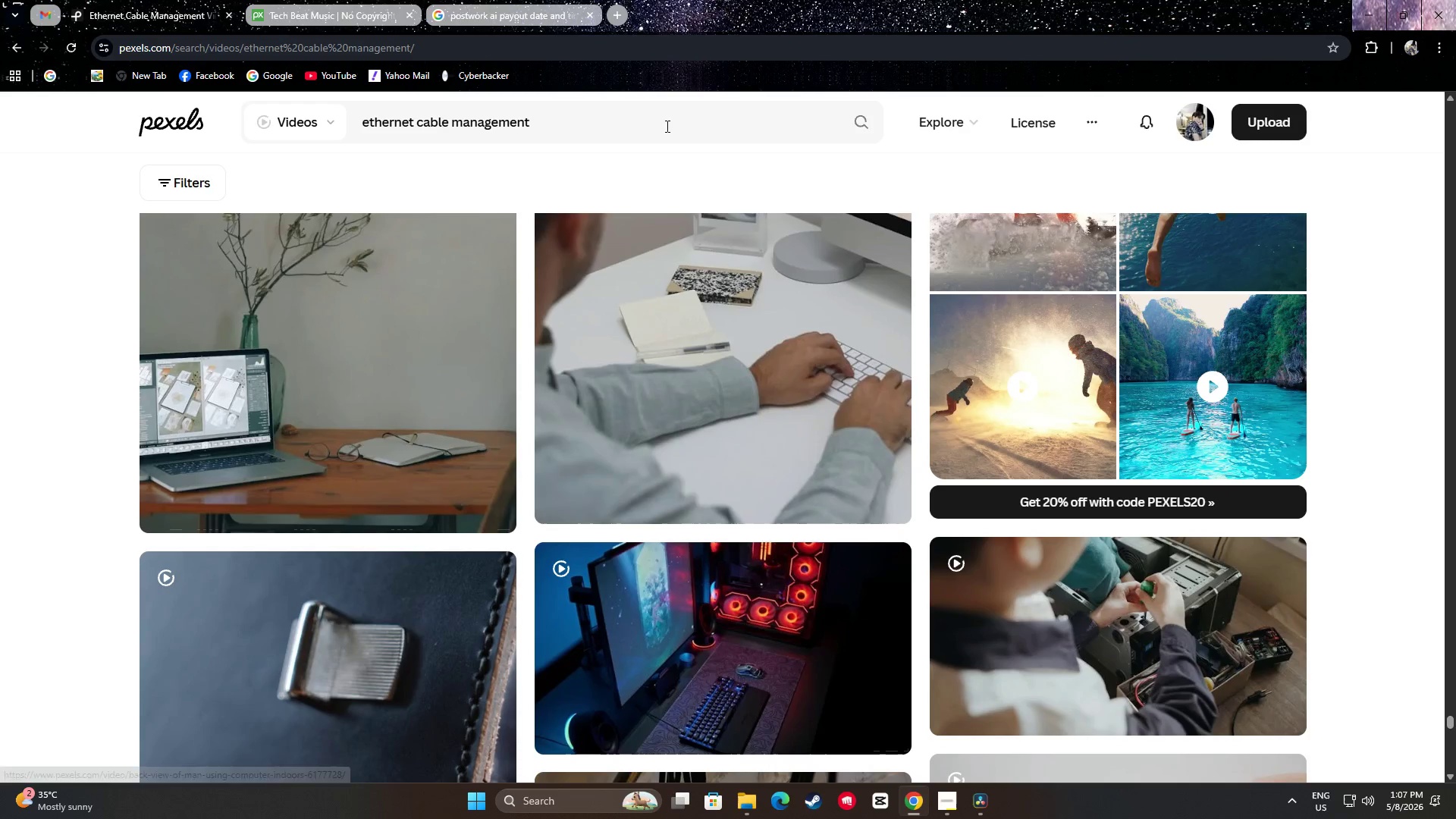 
scroll: coordinate [1379, 321], scroll_direction: down, amount: 37.0
 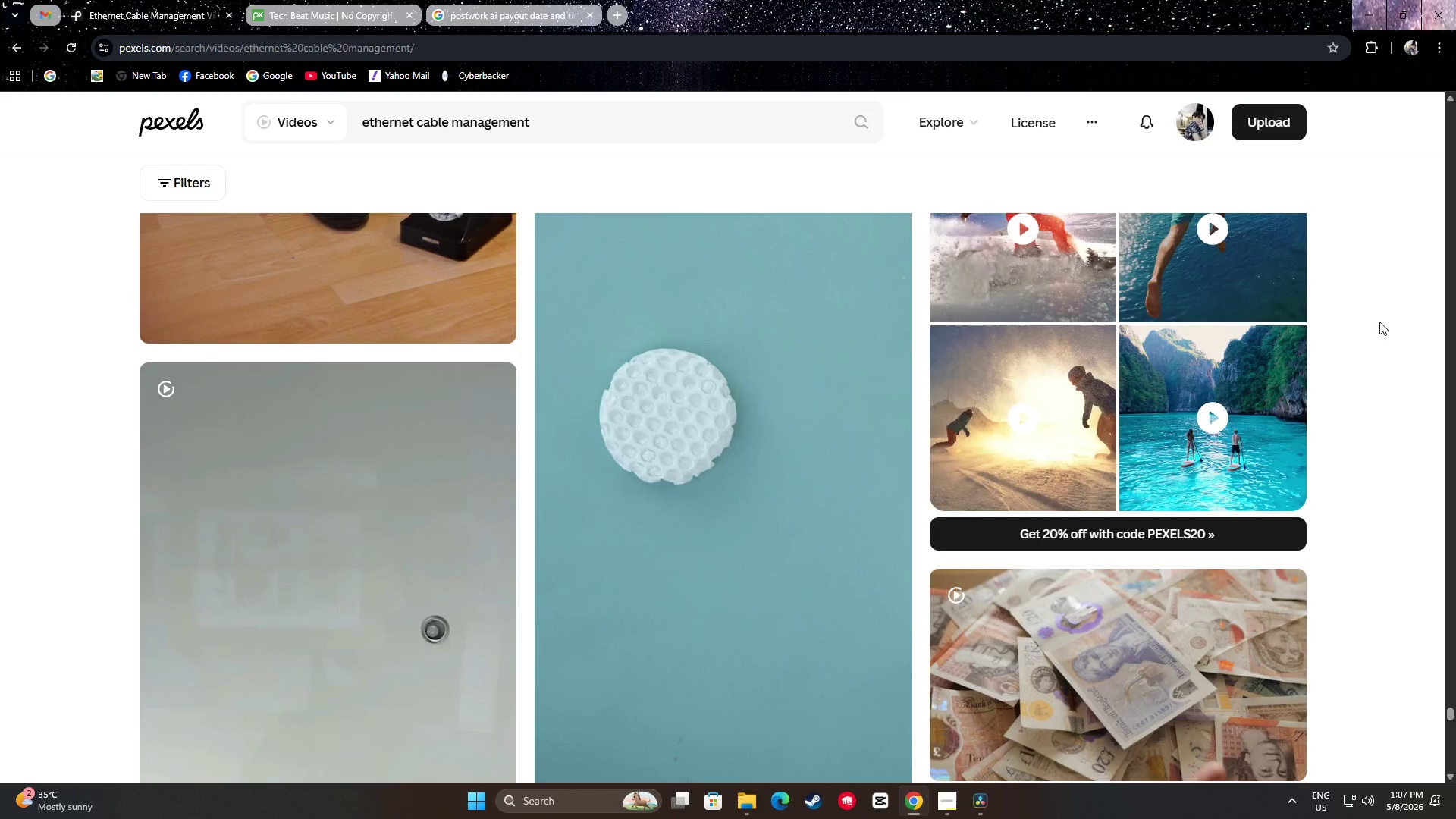 
scroll: coordinate [1385, 322], scroll_direction: down, amount: 19.0
 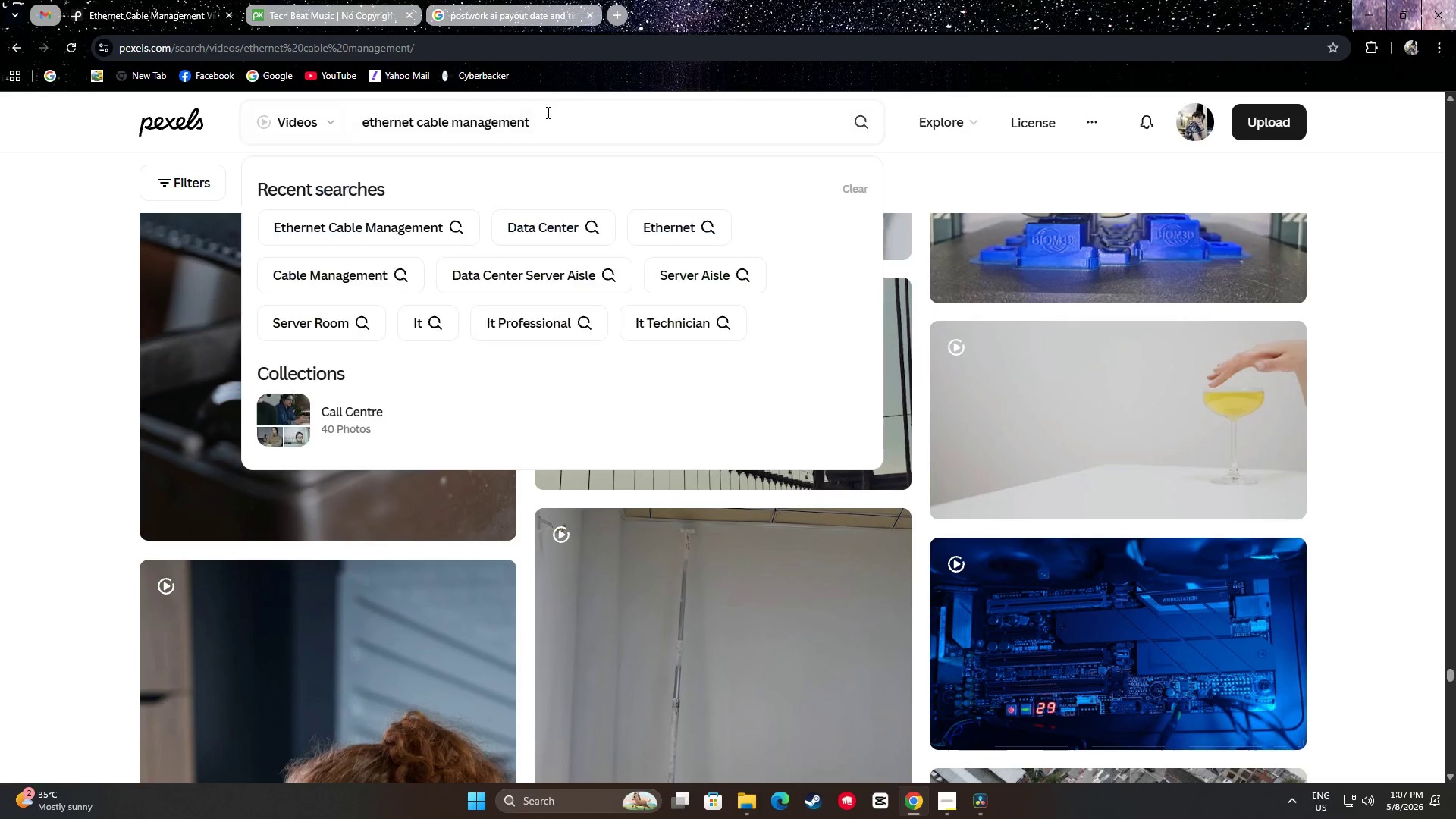 
key(Control+A)
 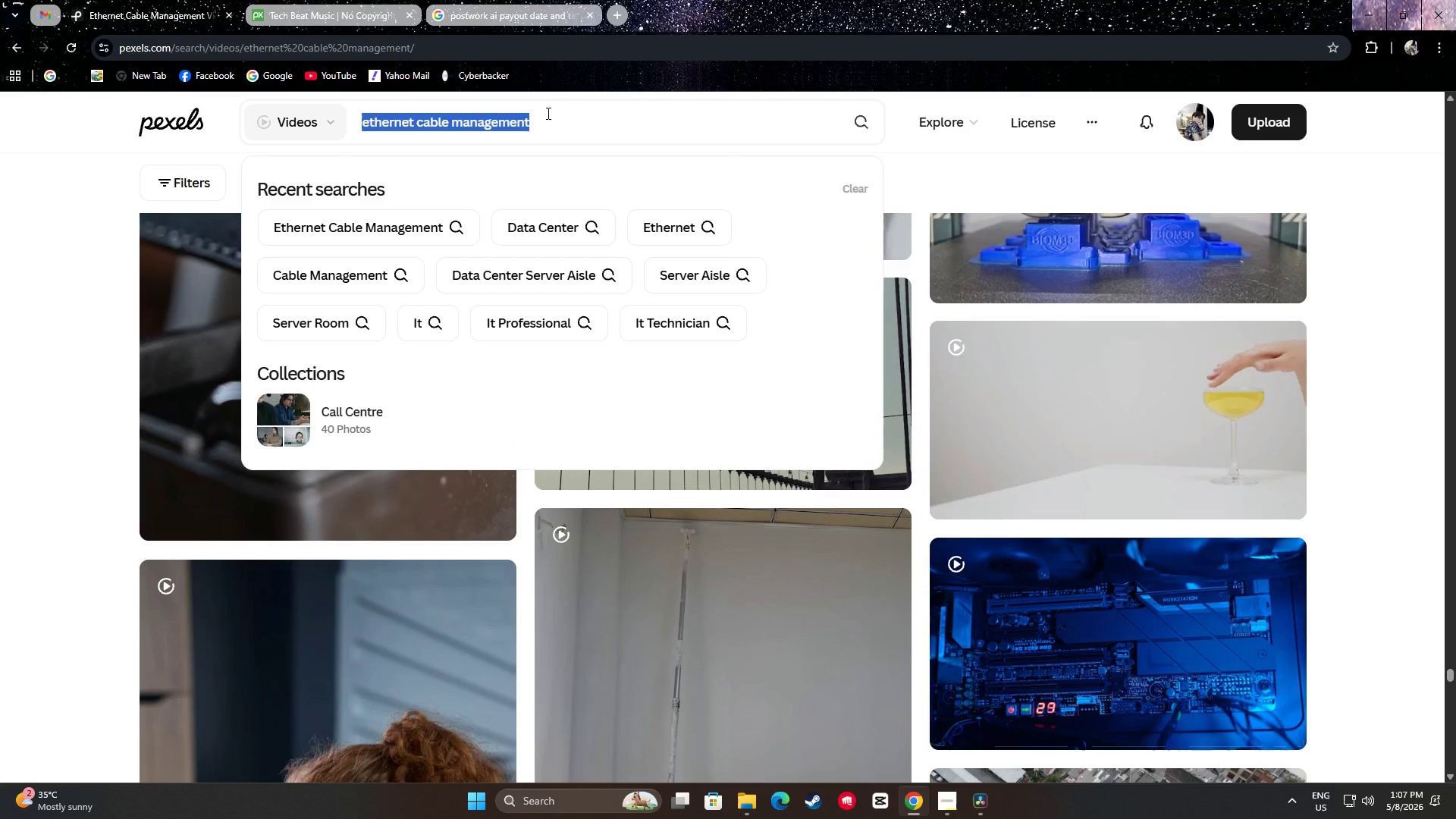 
key(Control+C)
 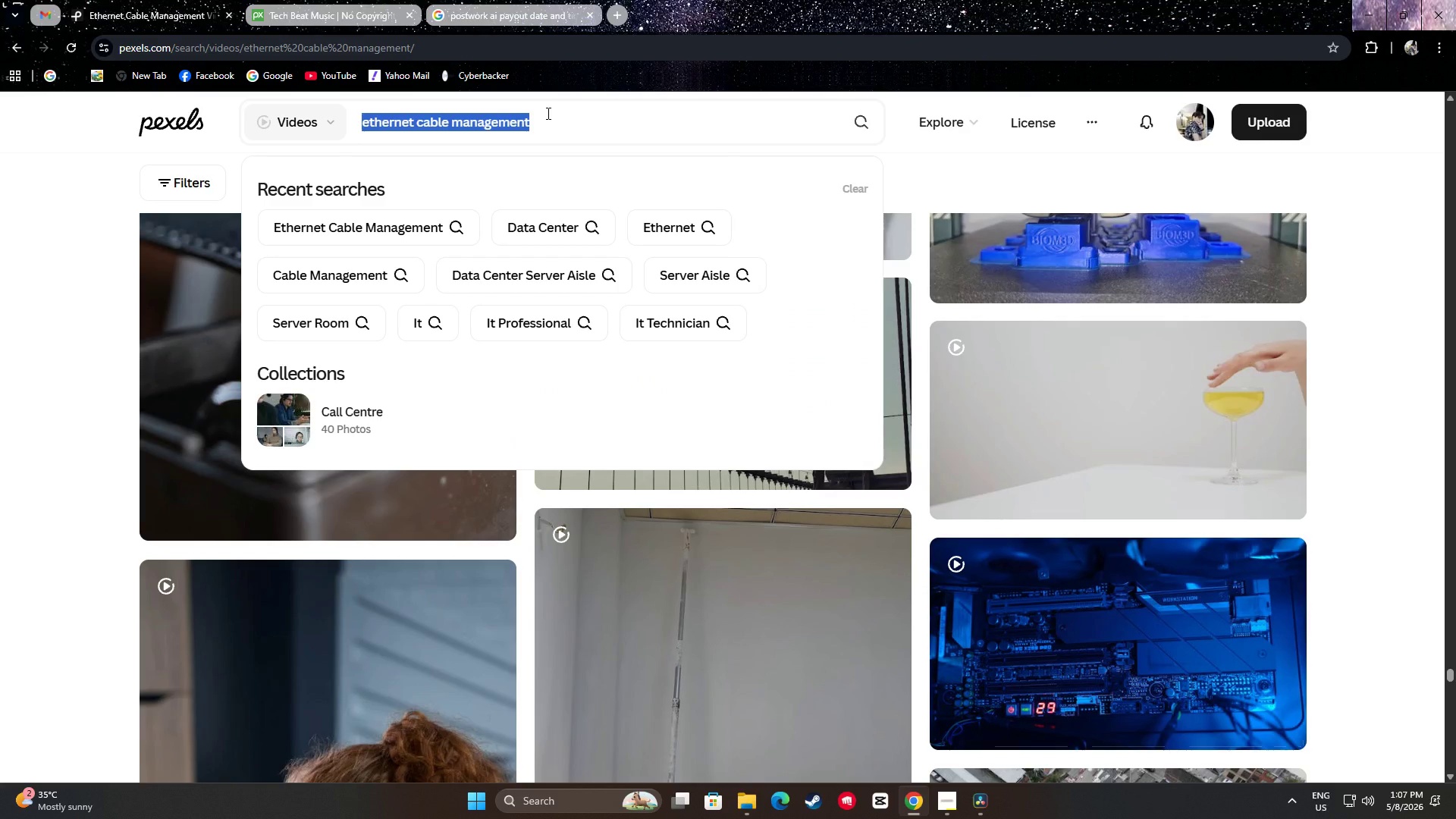 
key(Control+C)
 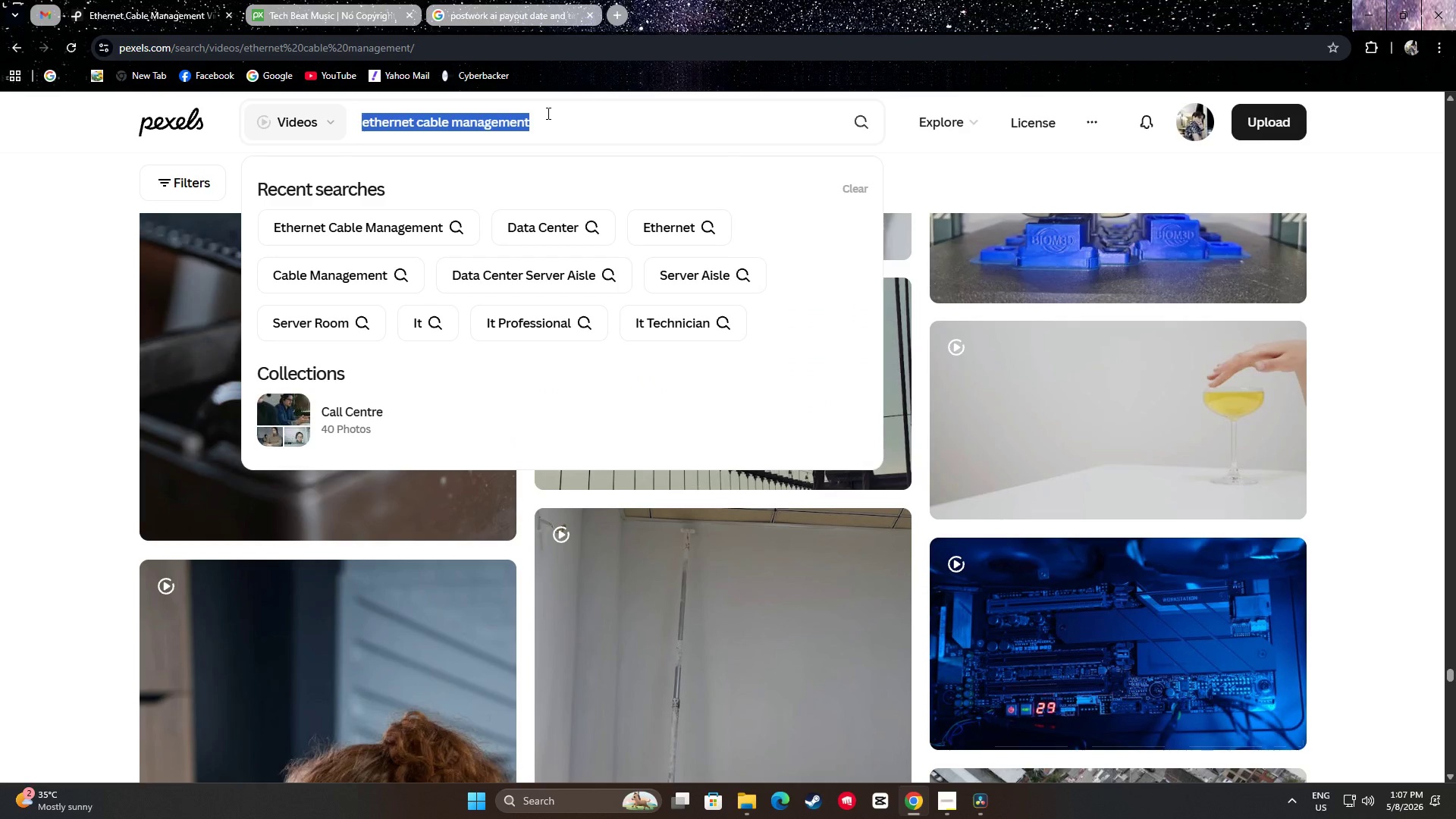 
key(Control+C)
 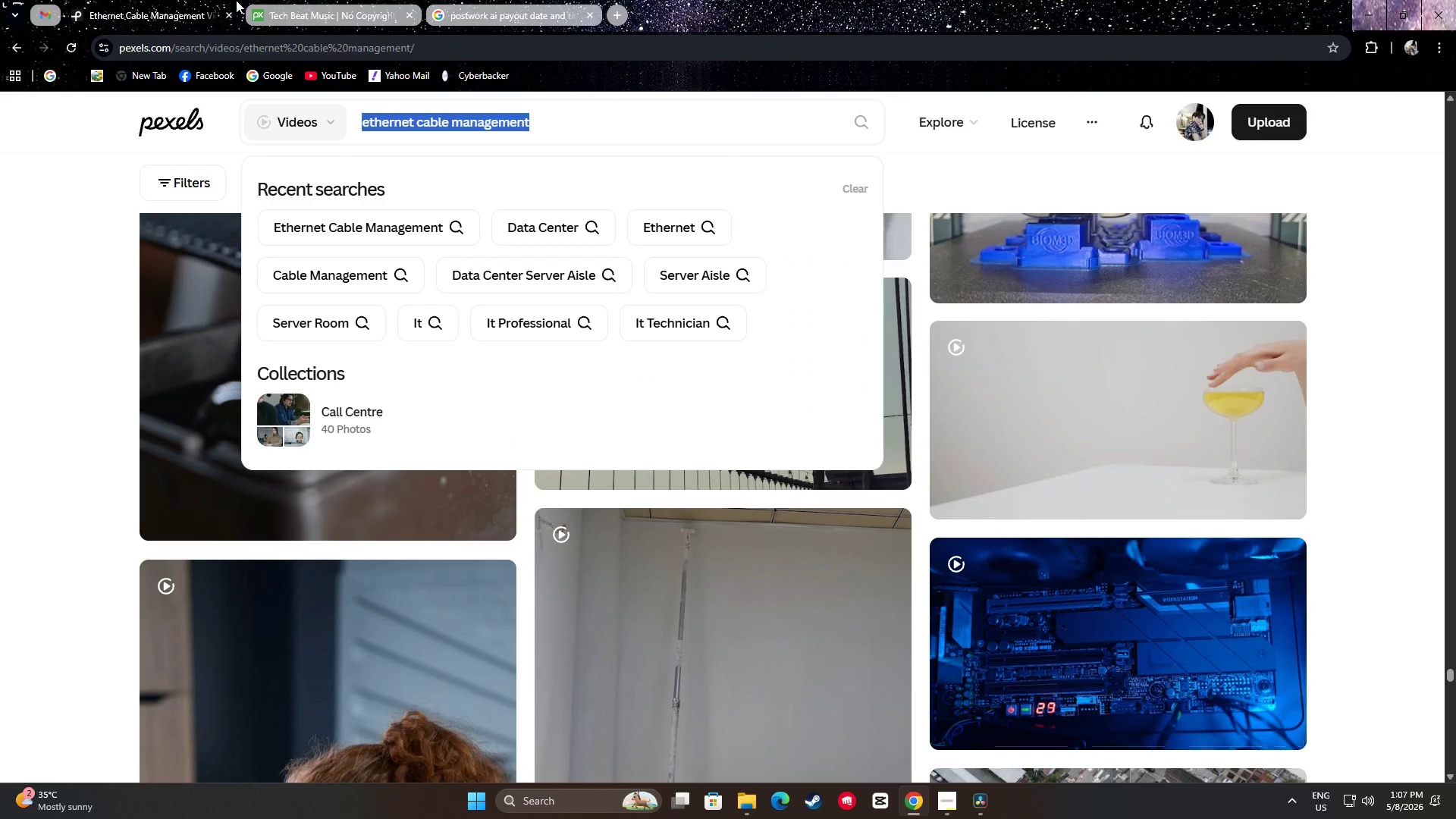 
double_click([293, 0])
 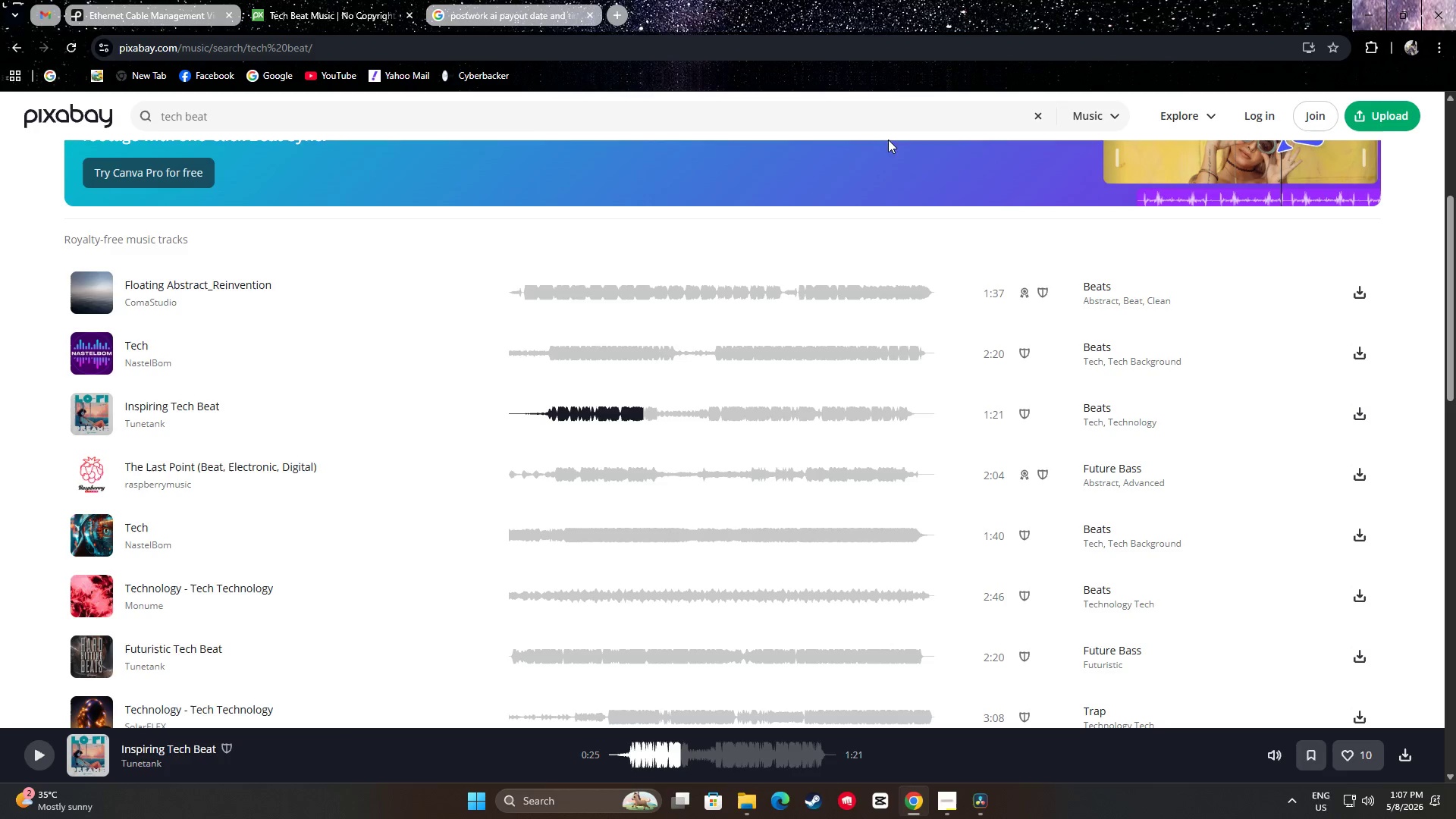 
left_click([1103, 115])
 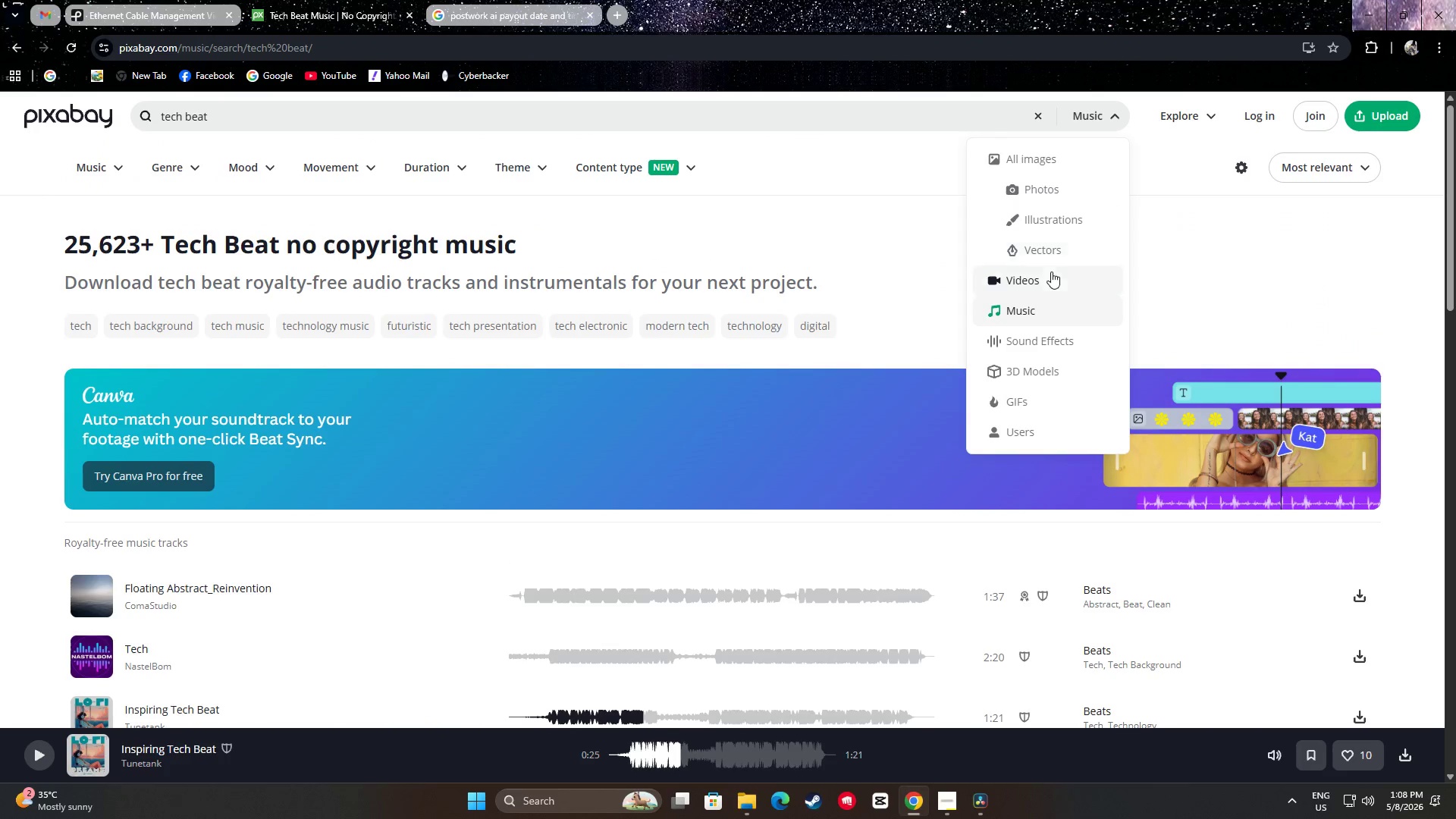 
scroll: coordinate [1112, 179], scroll_direction: up, amount: 7.0
 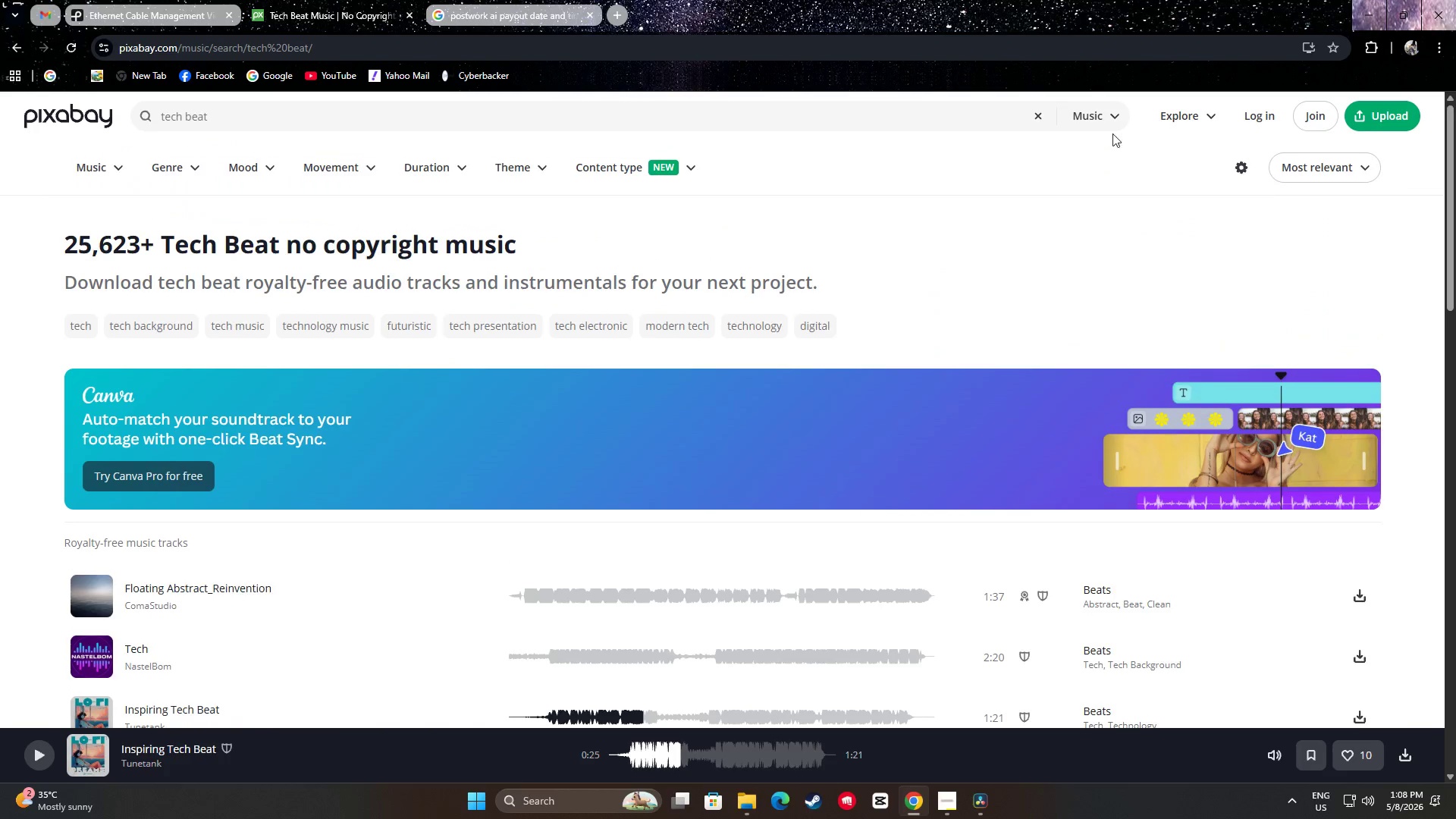 
left_click([1032, 284])
 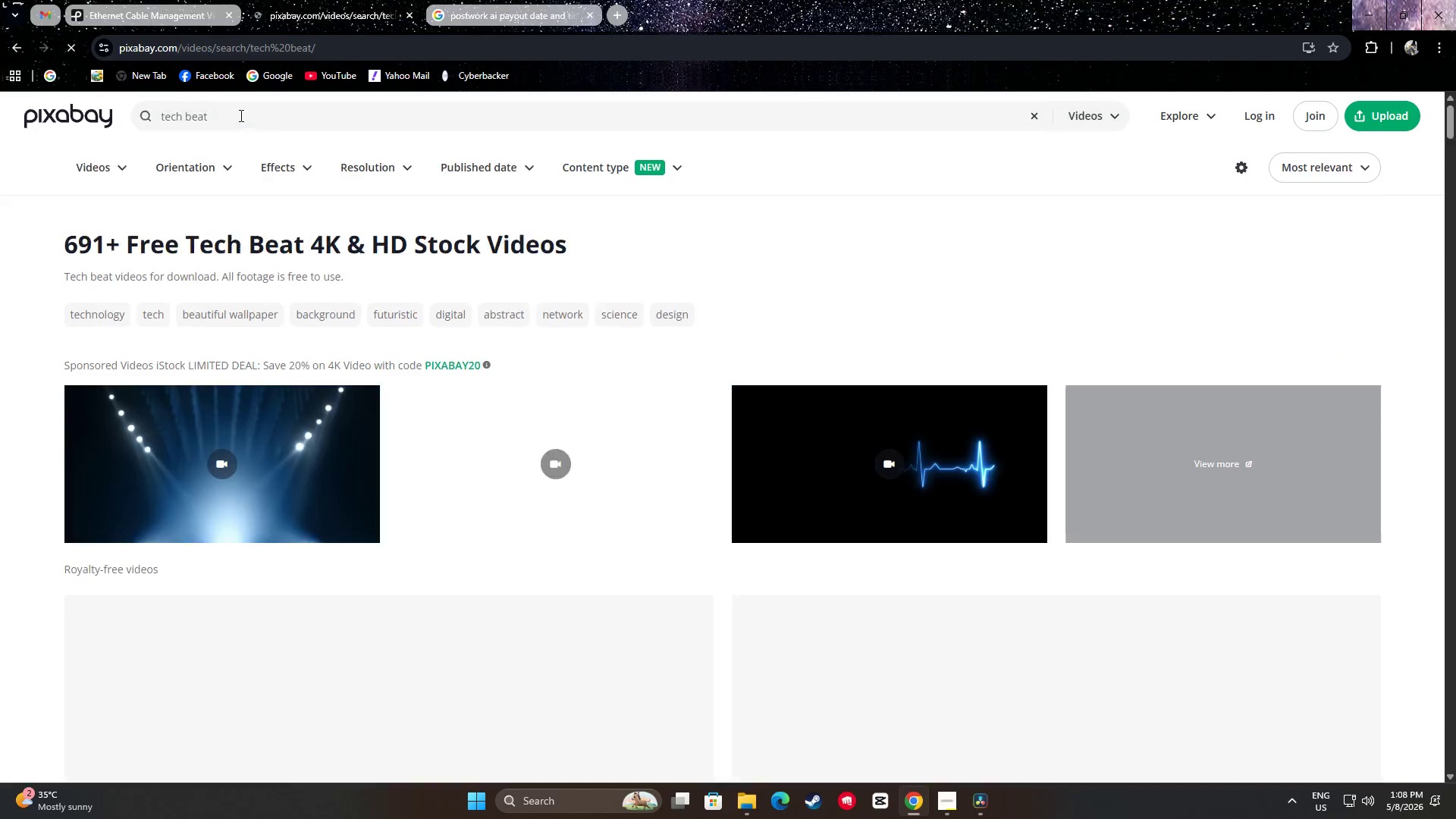 
key(Control+A)
 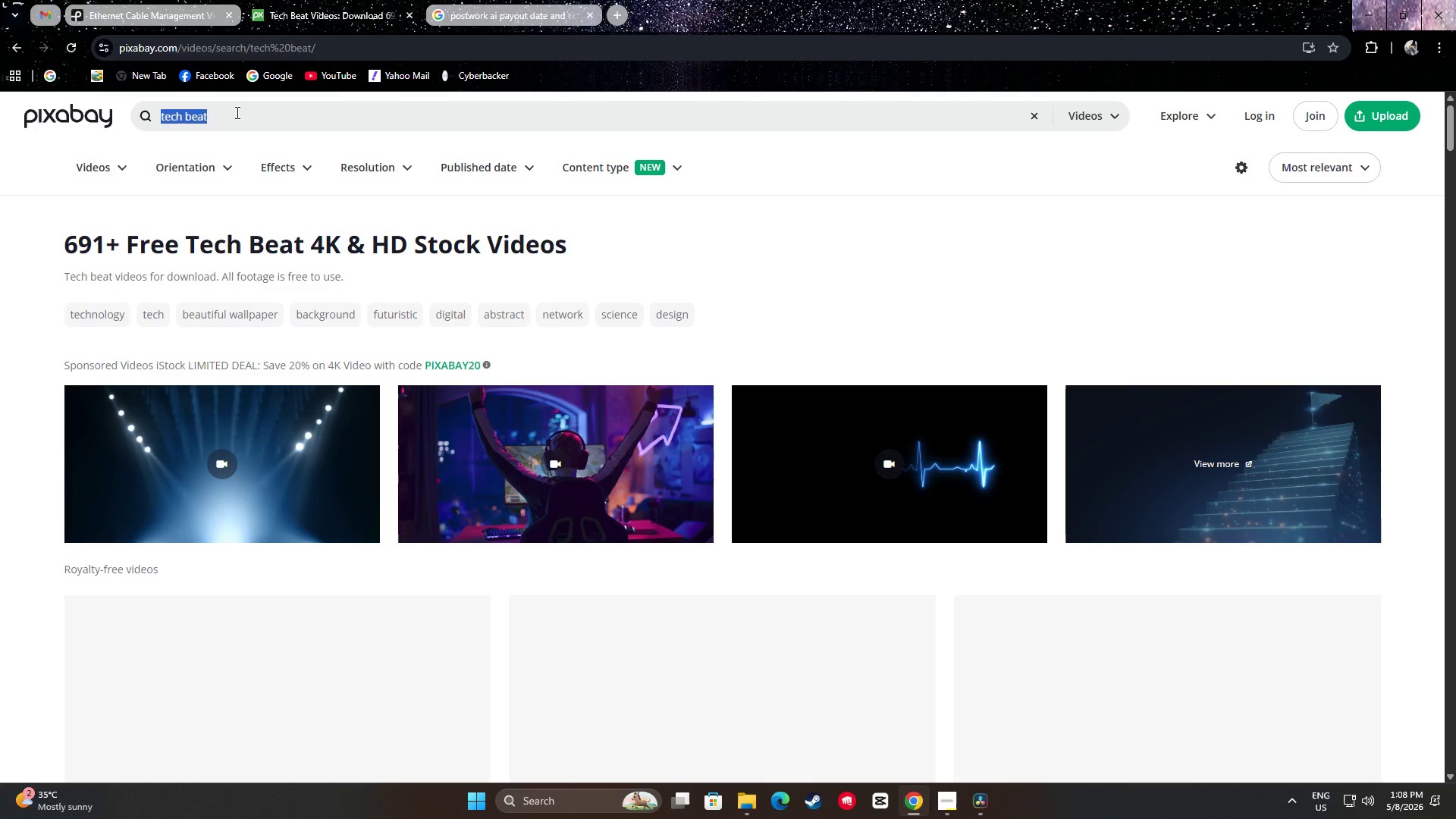 
key(Control+V)
 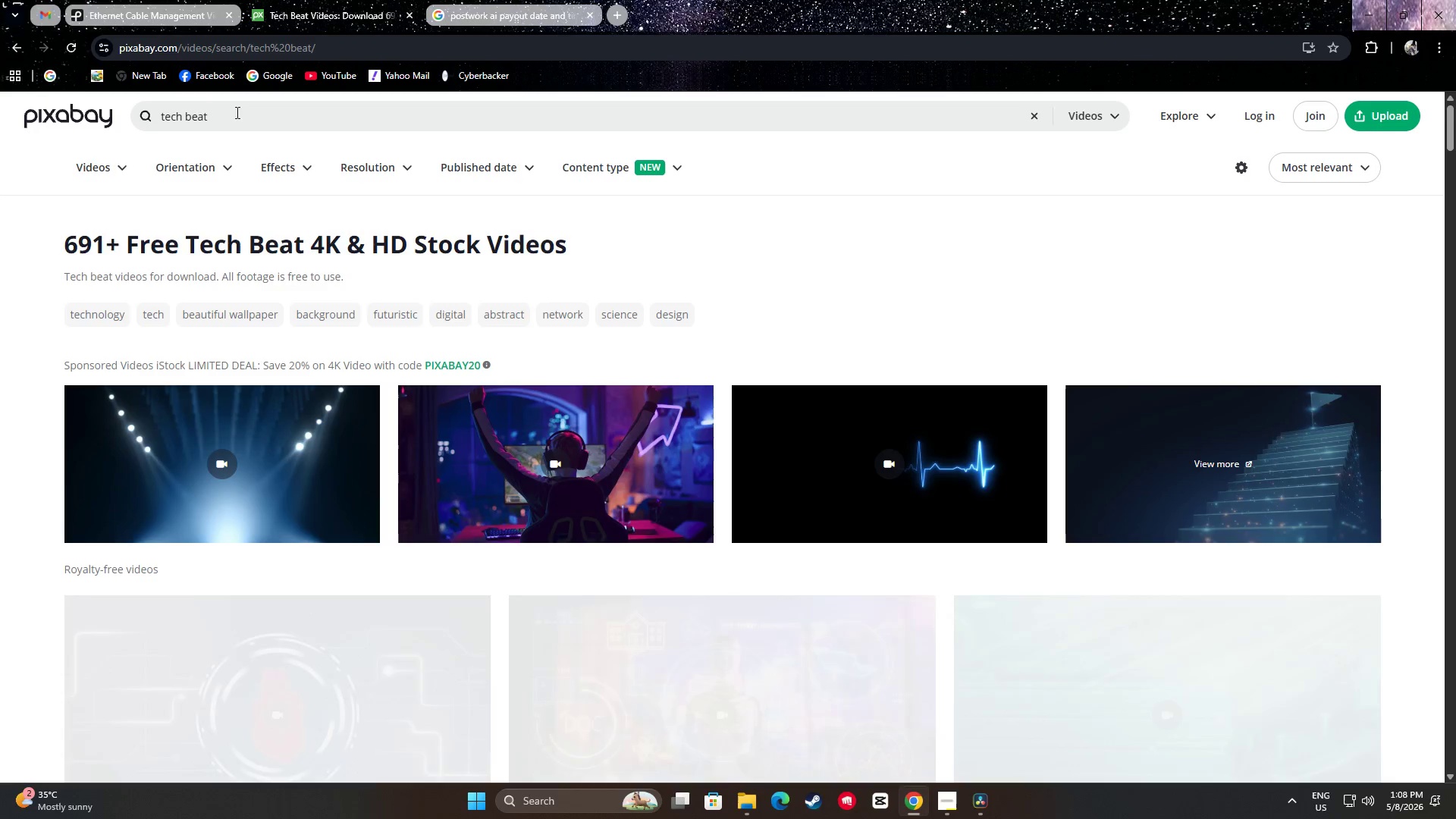 
key(Control+V)
 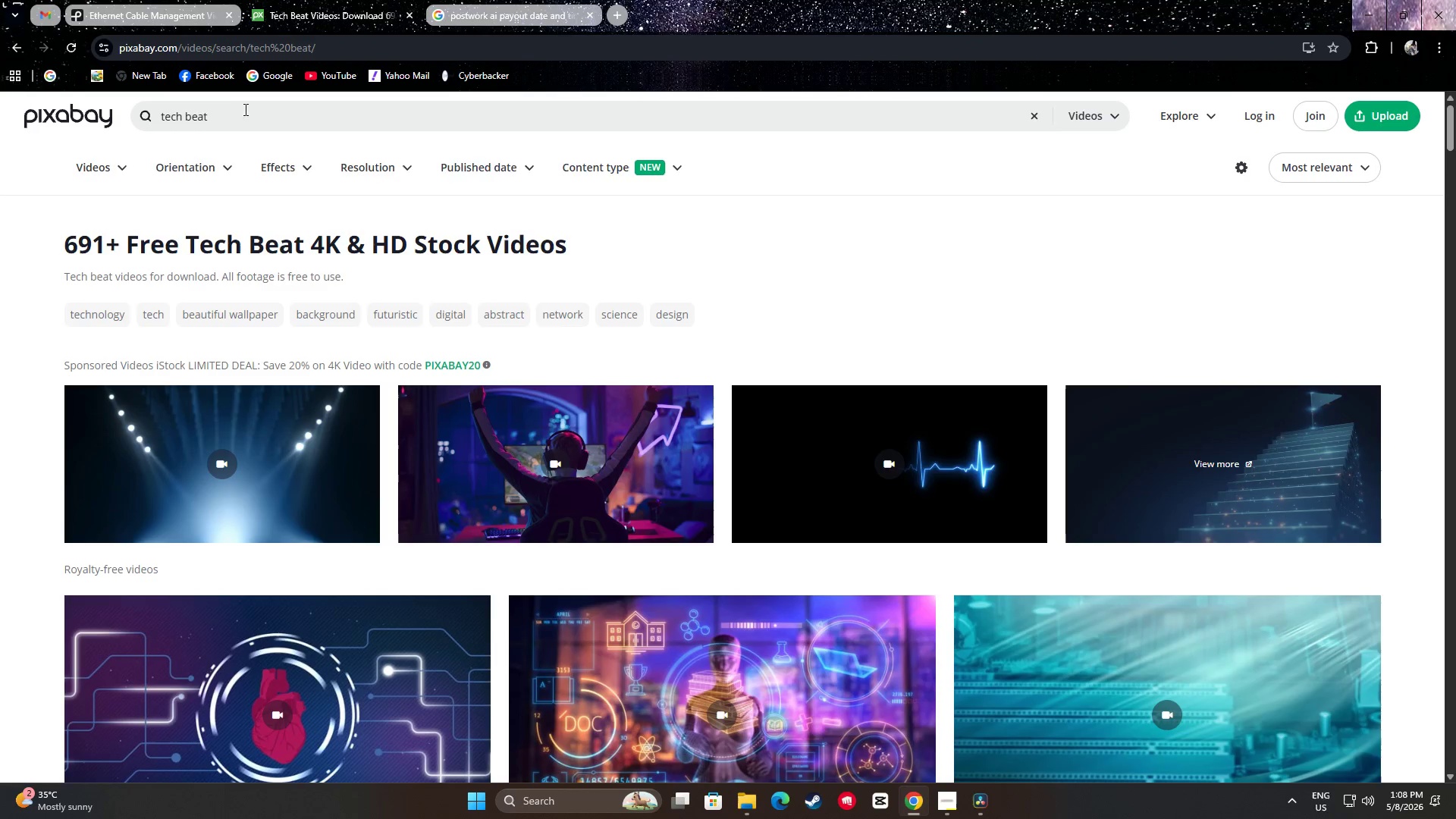 
left_click([243, 108])
 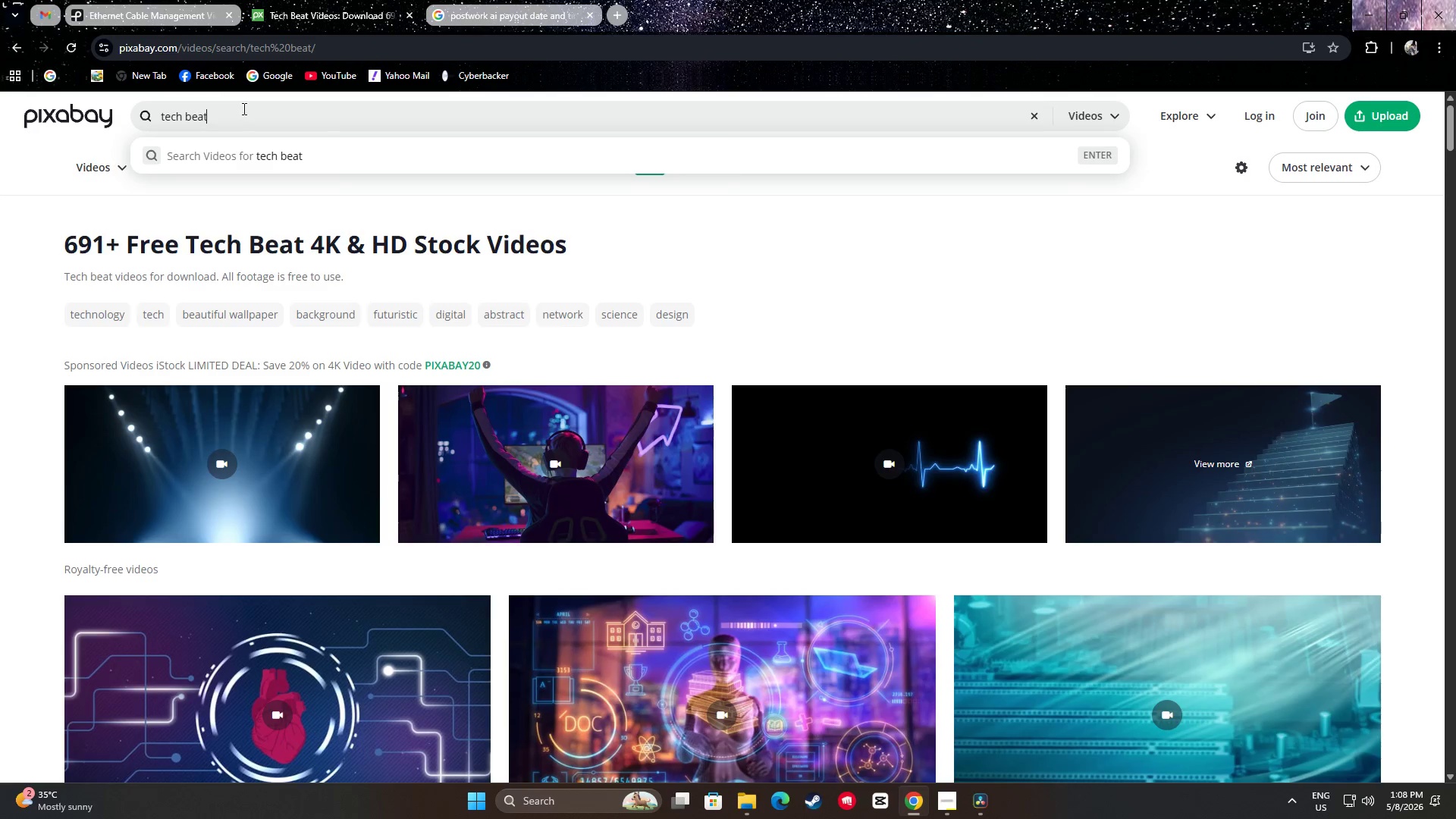 
key(Control+ControlLeft)
 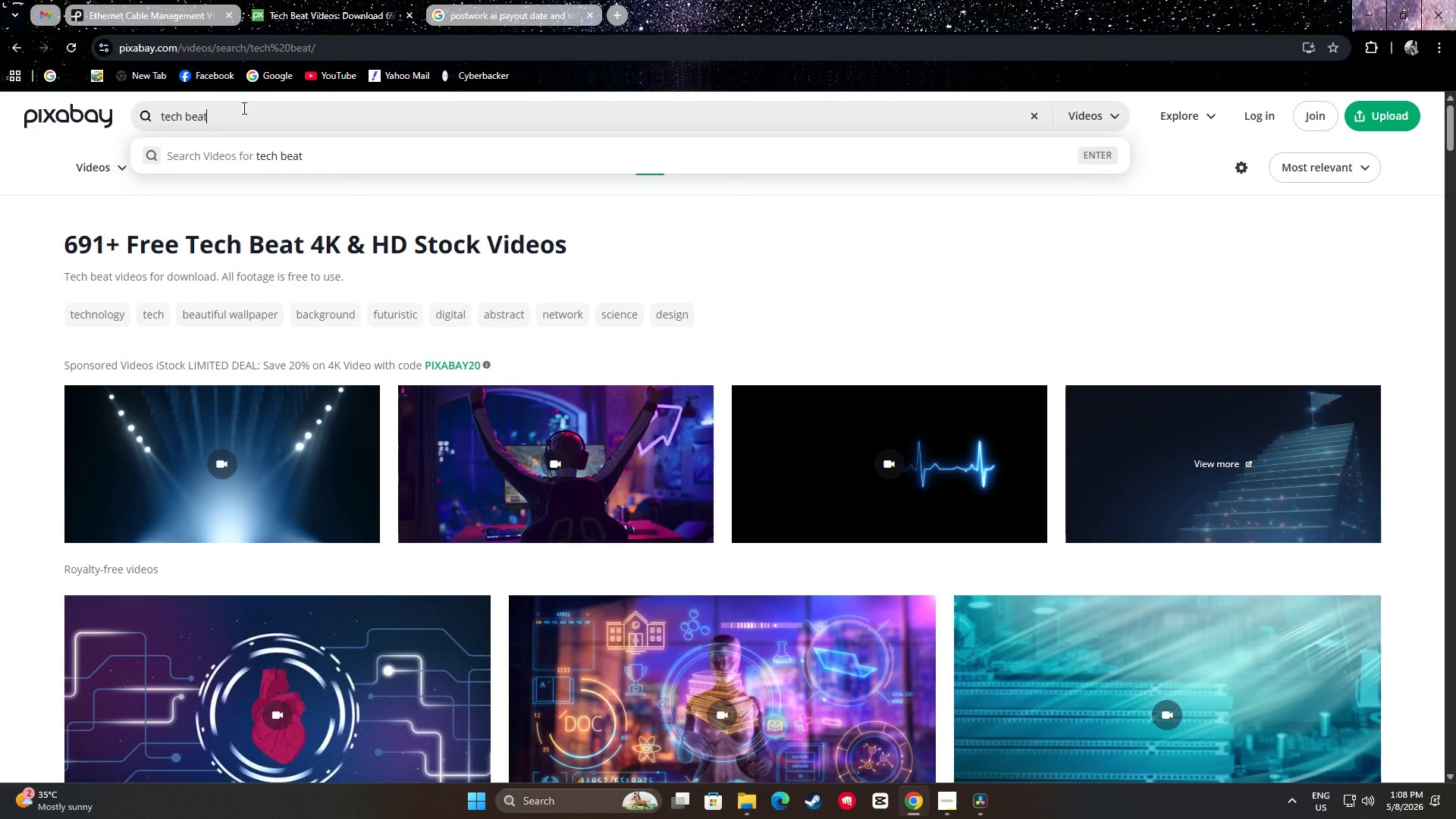 
key(Control+A)
 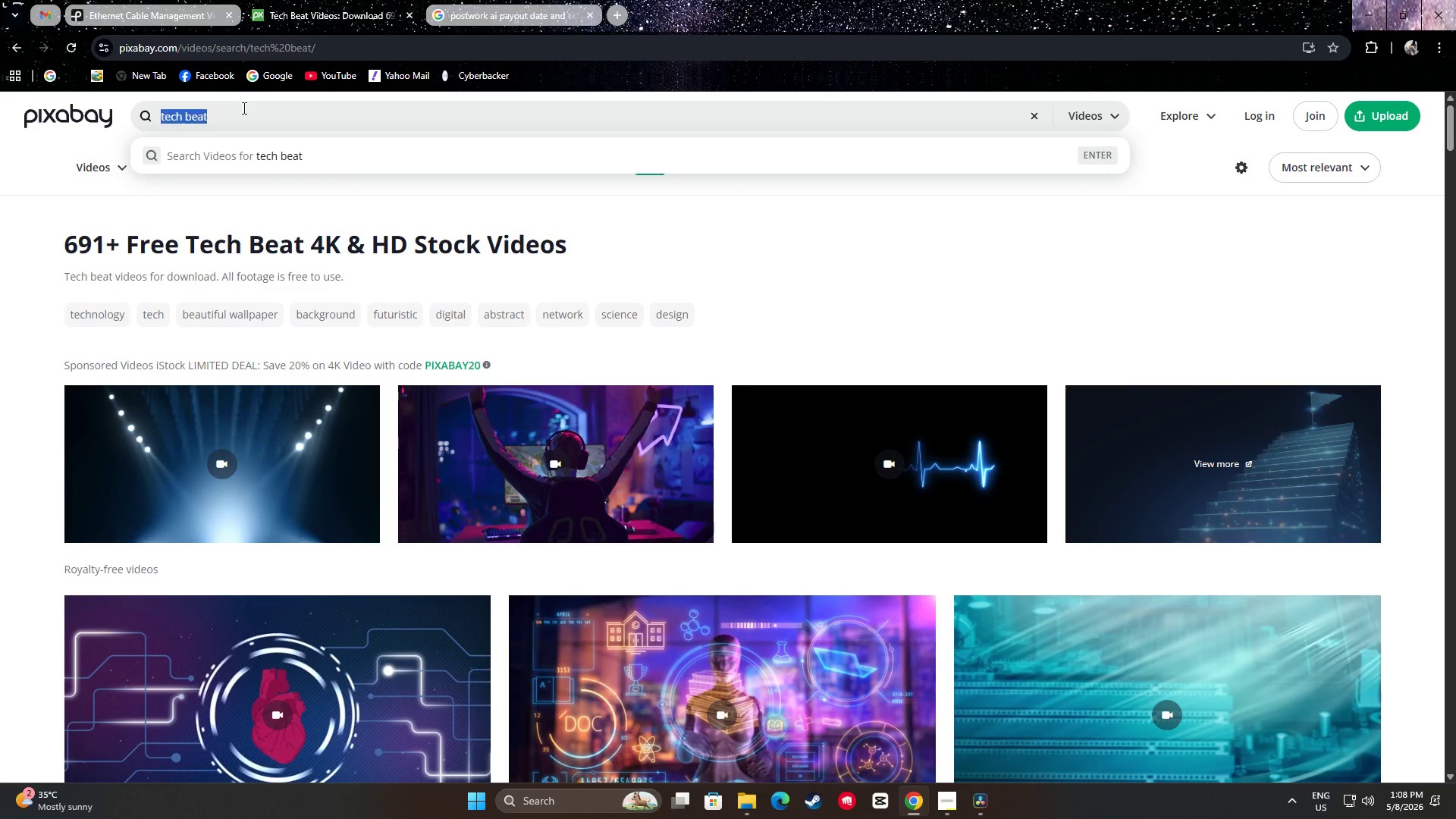 
key(Control+V)
 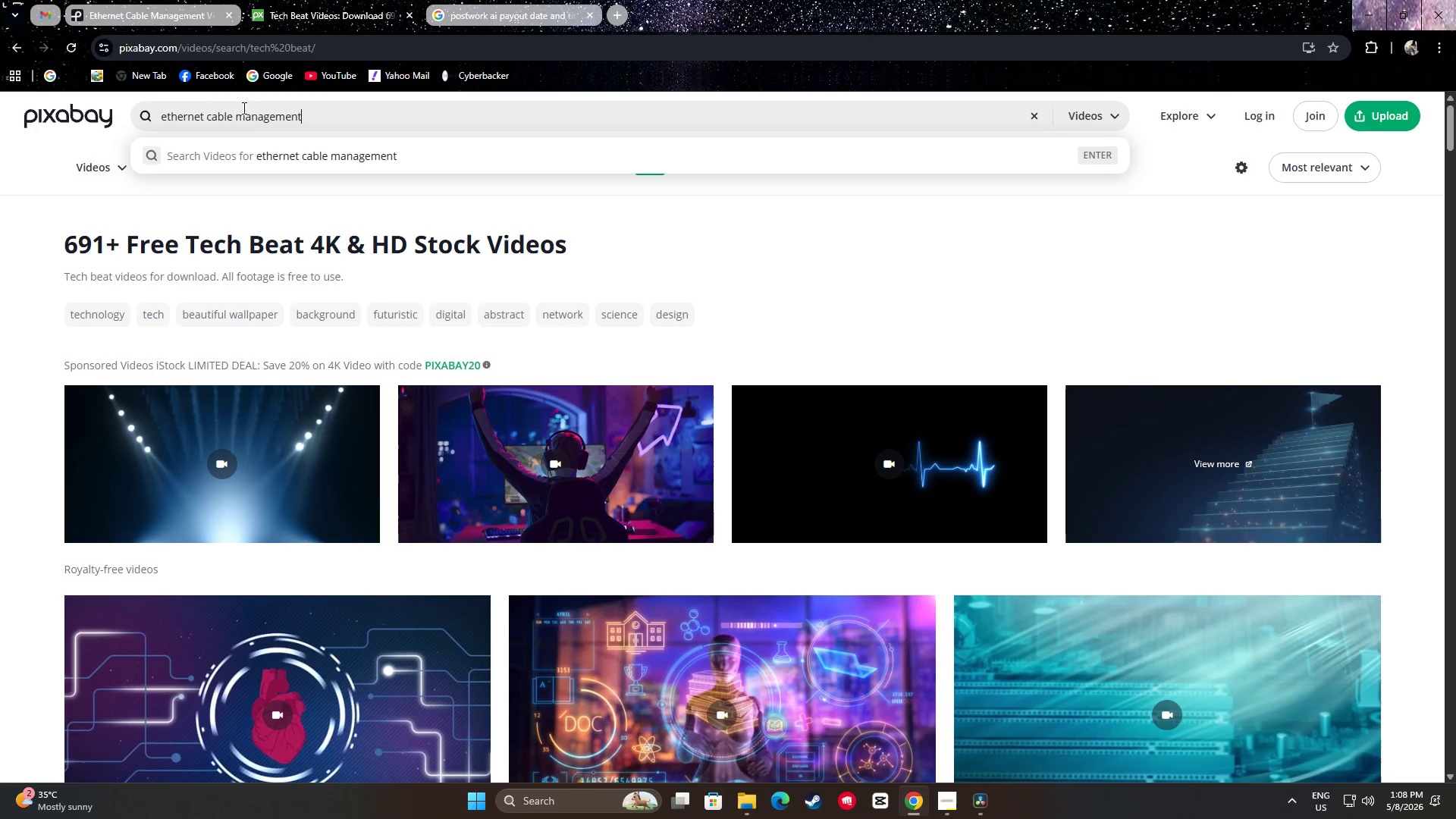 
key(NumpadEnter)
 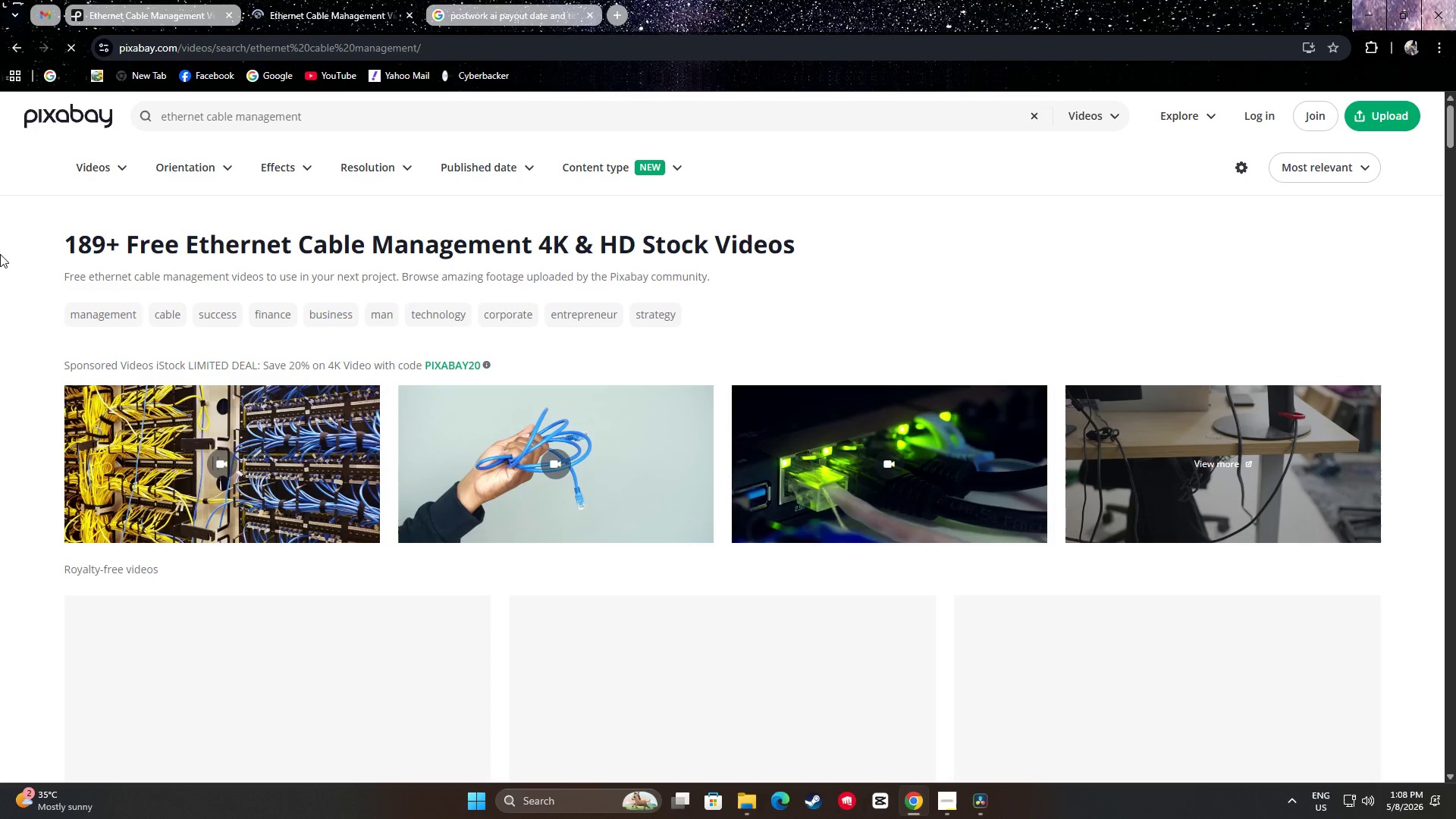 
scroll: coordinate [1, 293], scroll_direction: down, amount: 5.0
 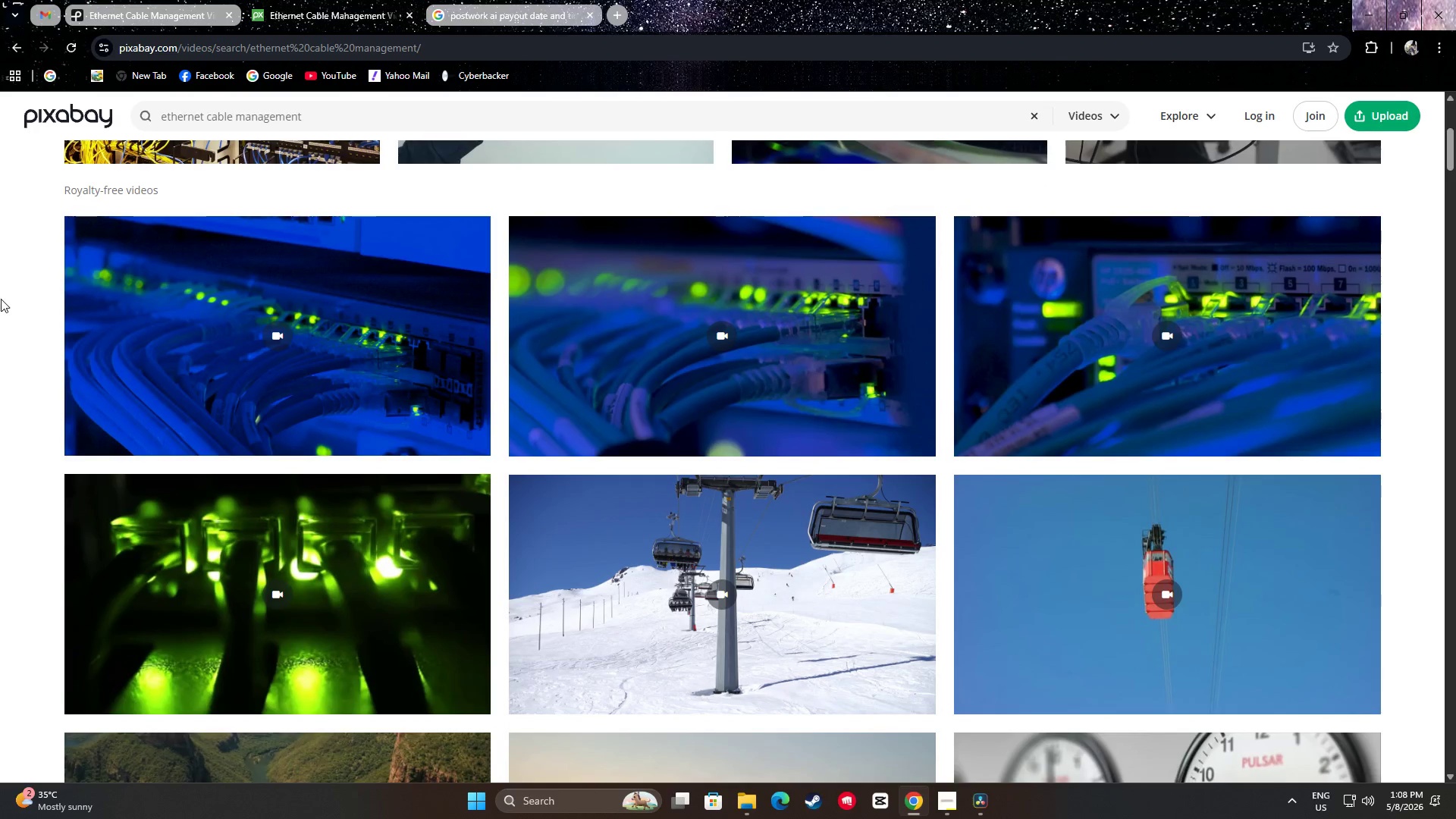 
scroll: coordinate [1110, 302], scroll_direction: up, amount: 2.0
 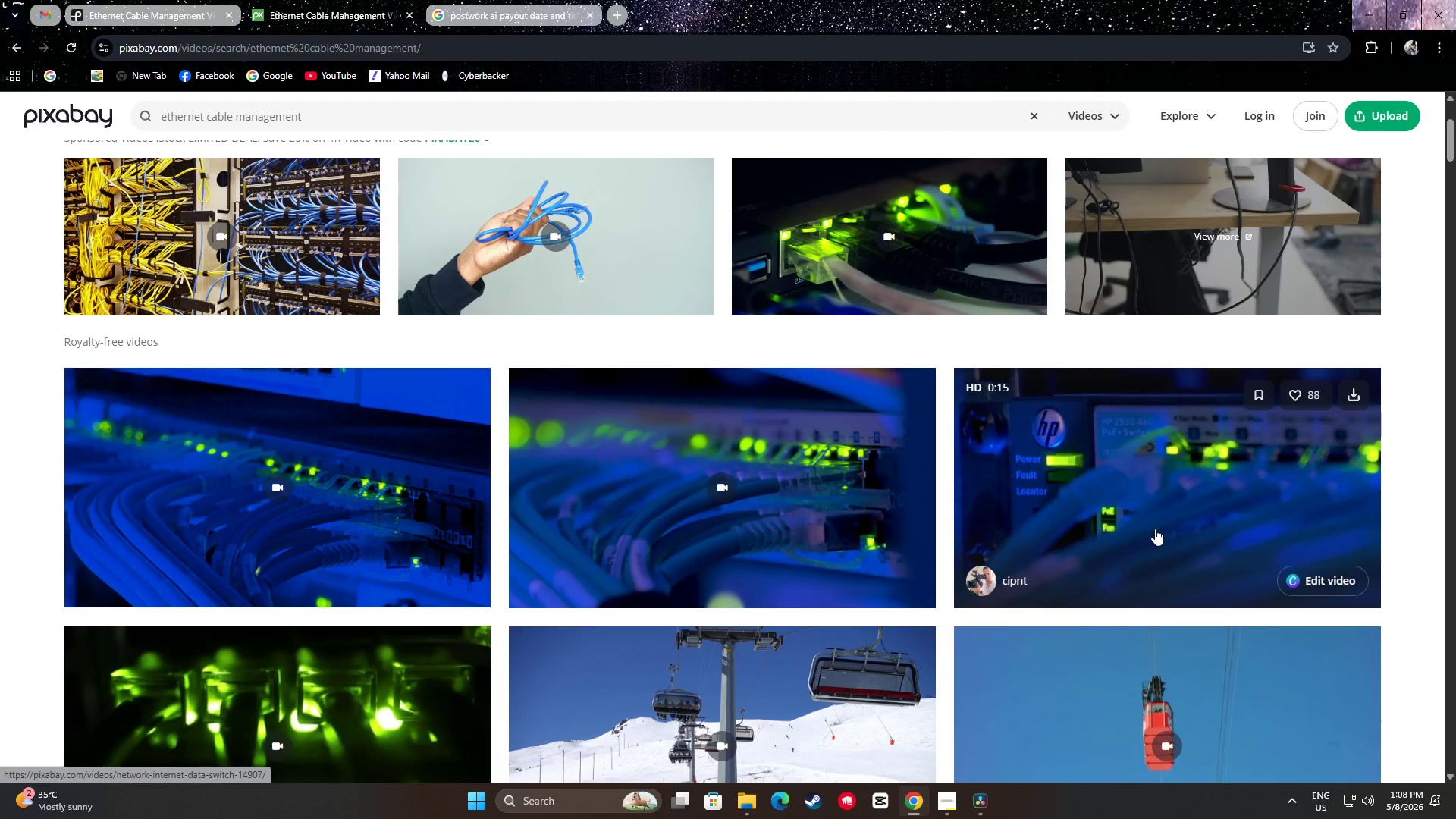 
right_click([1155, 529])
 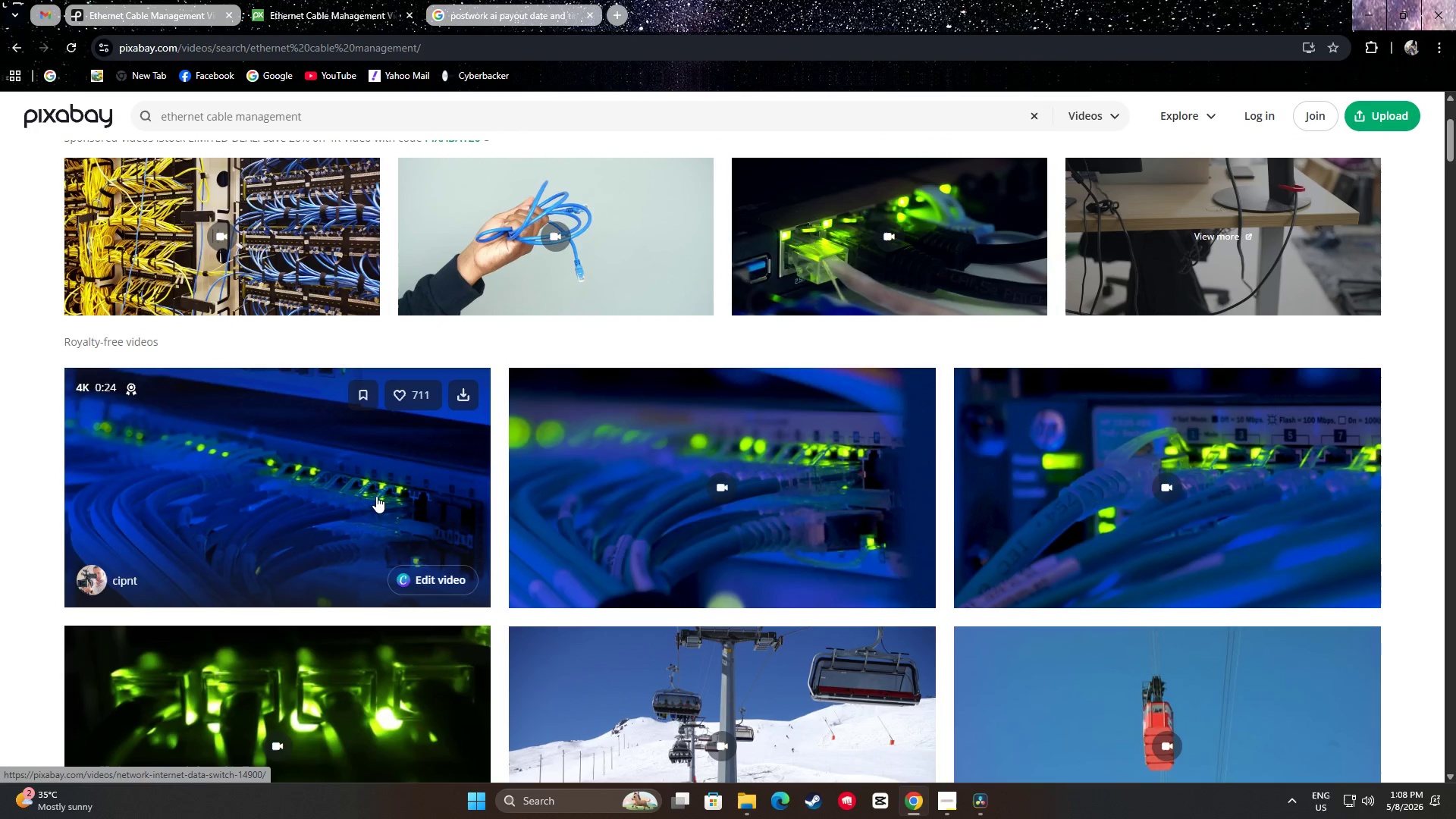 
scroll: coordinate [0, 328], scroll_direction: down, amount: 29.0
 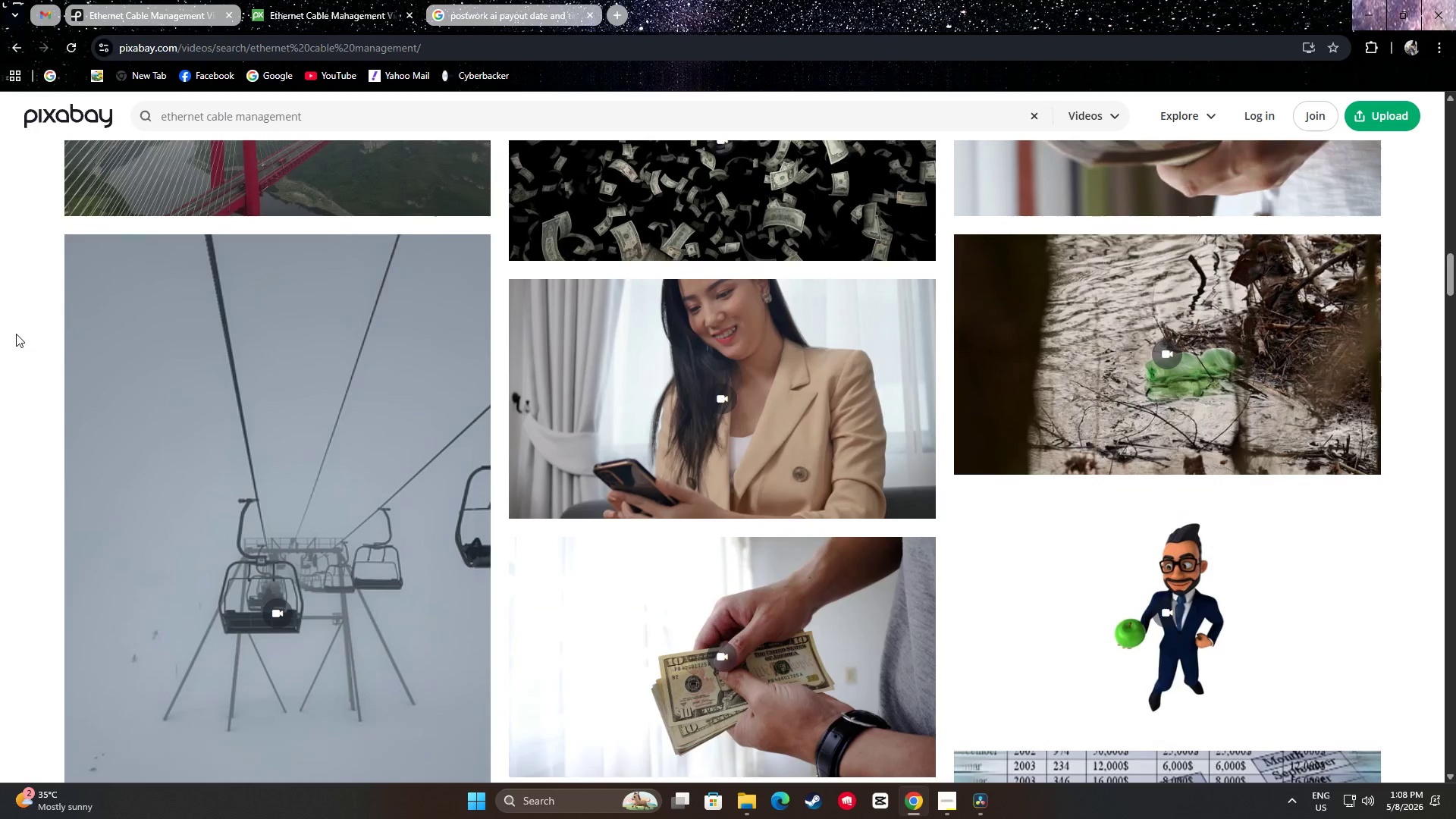 
scroll: coordinate [17, 397], scroll_direction: down, amount: 33.0
 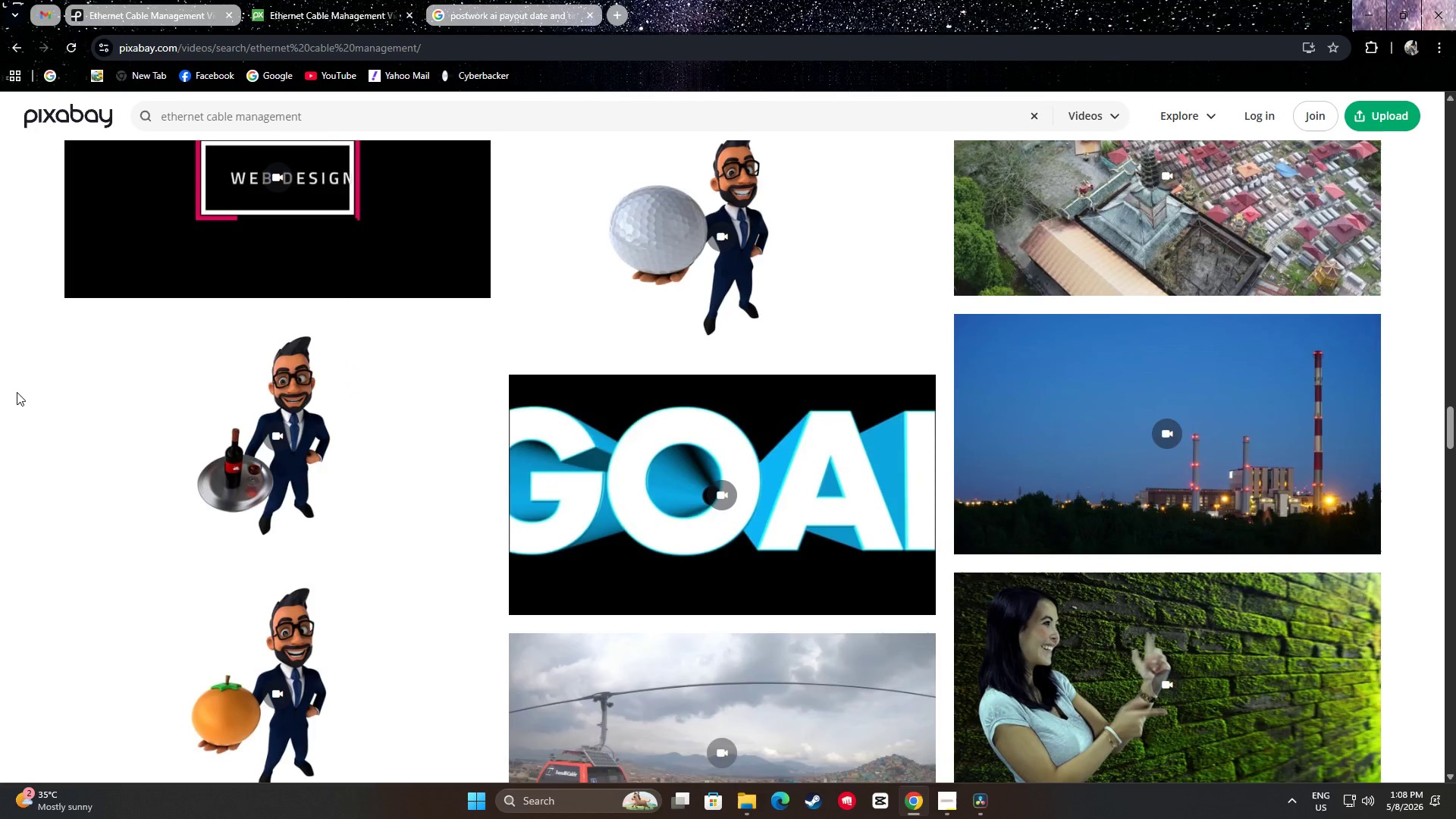 
scroll: coordinate [18, 388], scroll_direction: down, amount: 19.0
 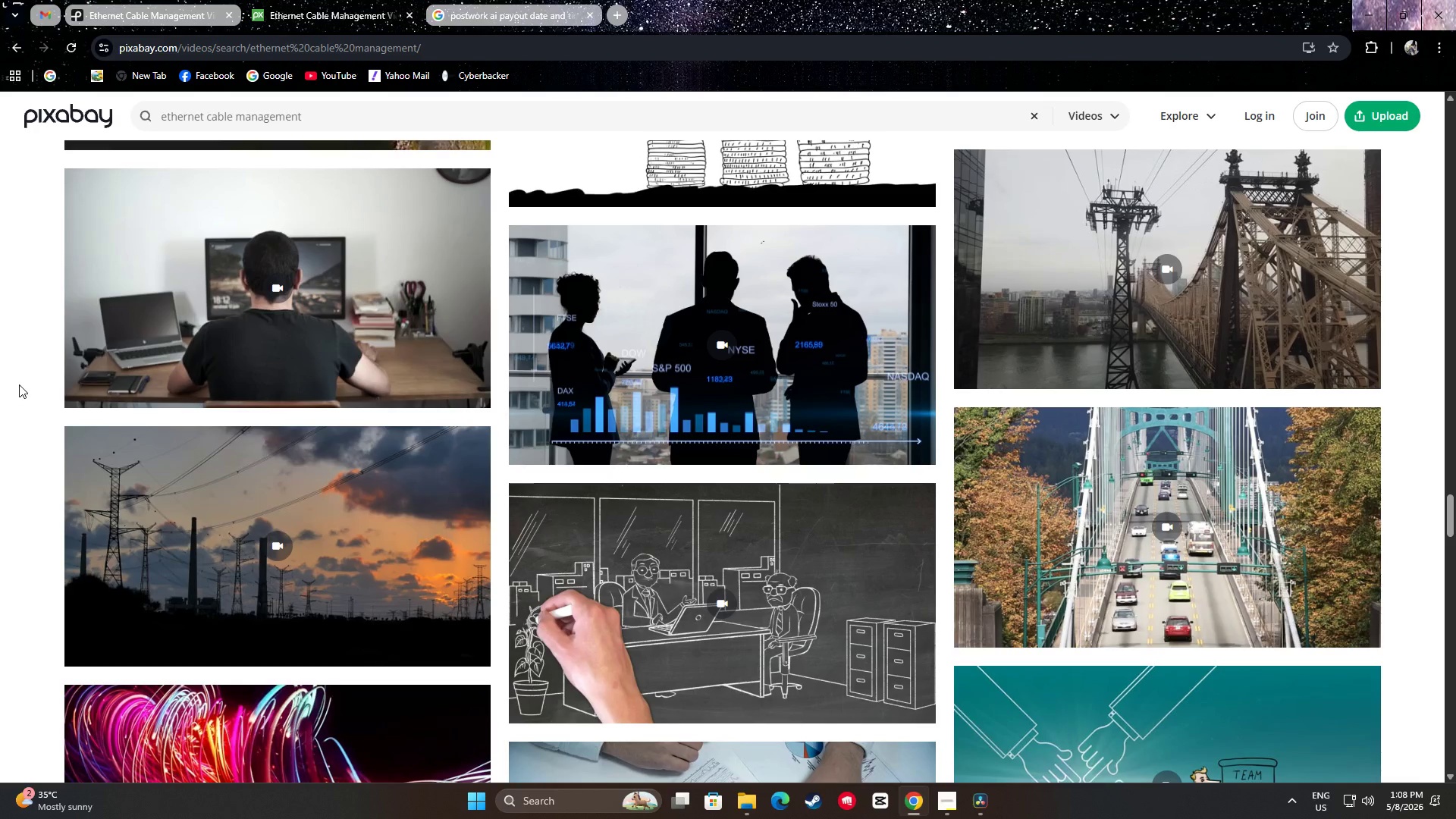 
scroll: coordinate [21, 386], scroll_direction: down, amount: 18.0
 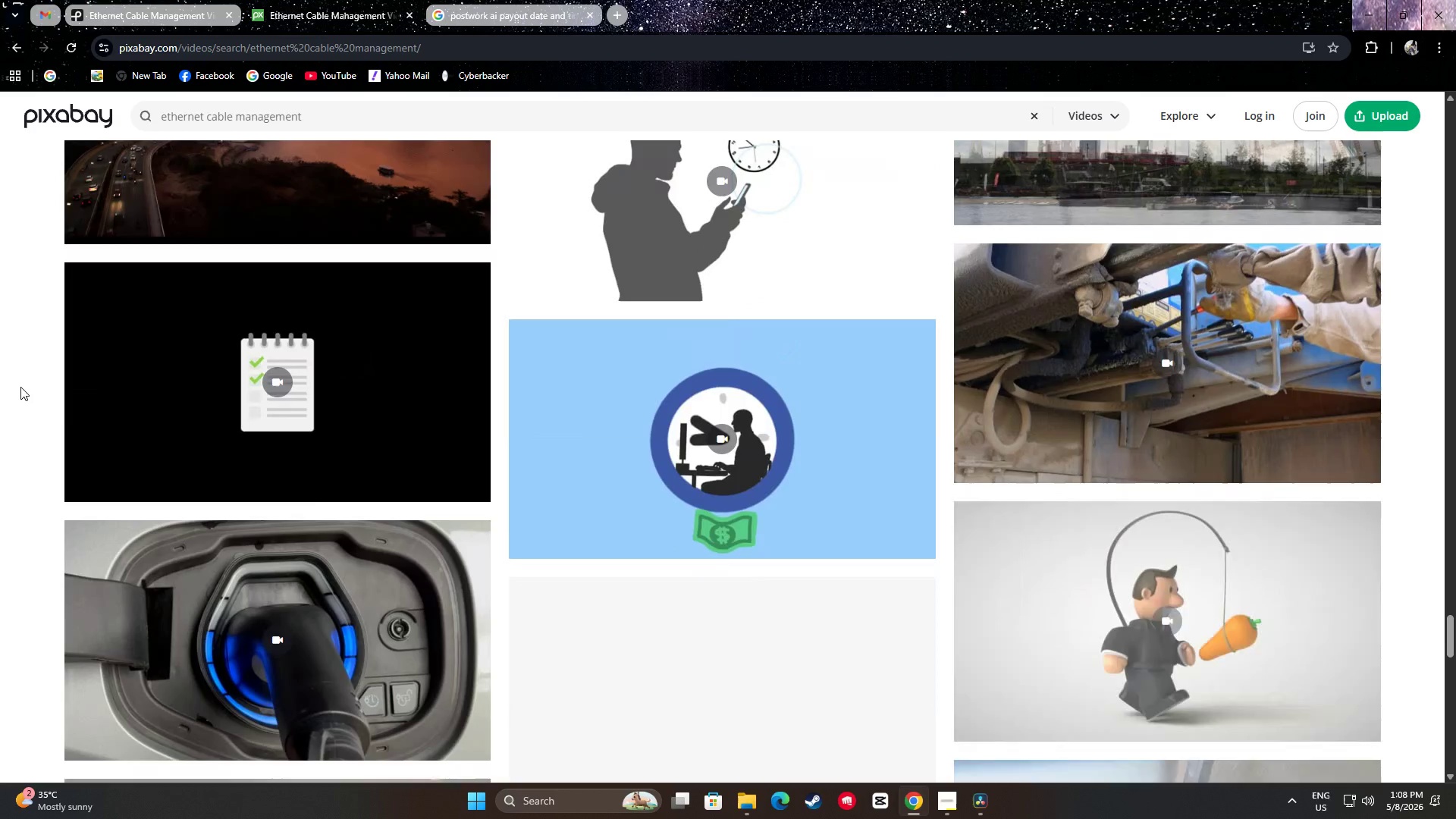 
scroll: coordinate [22, 383], scroll_direction: up, amount: 4.0
 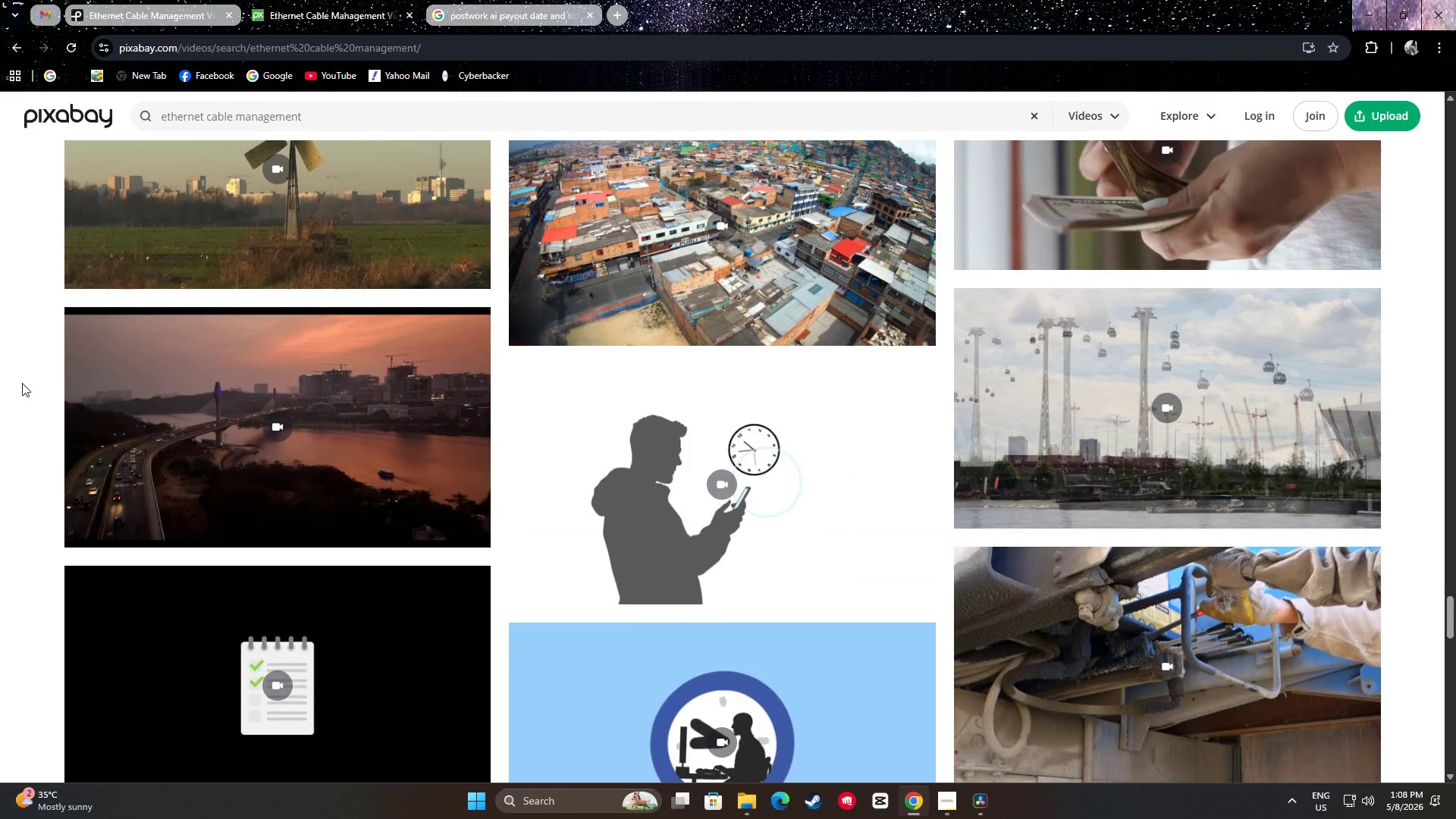 
scroll: coordinate [26, 378], scroll_direction: down, amount: 24.0
 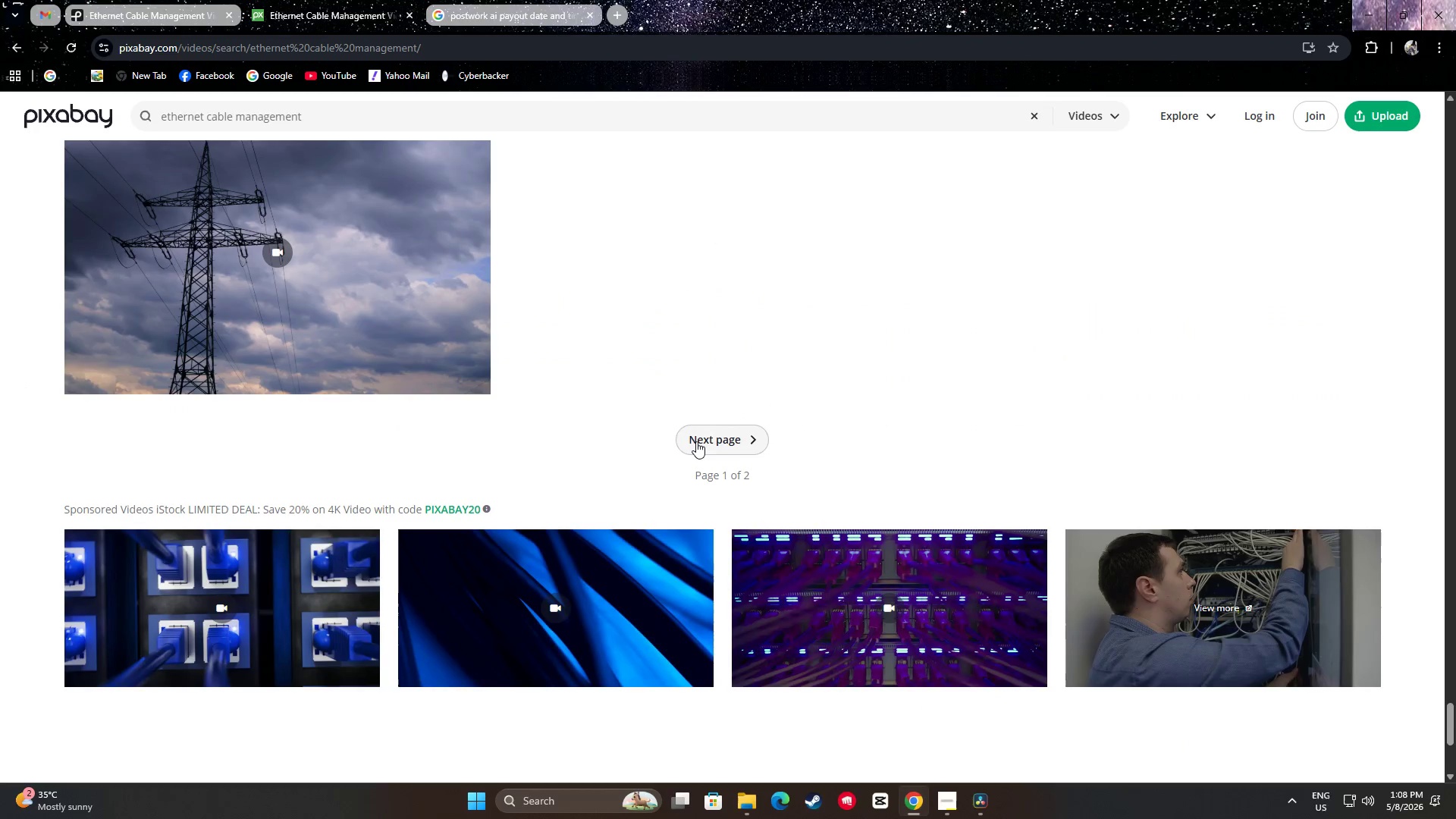 
left_click([701, 441])
 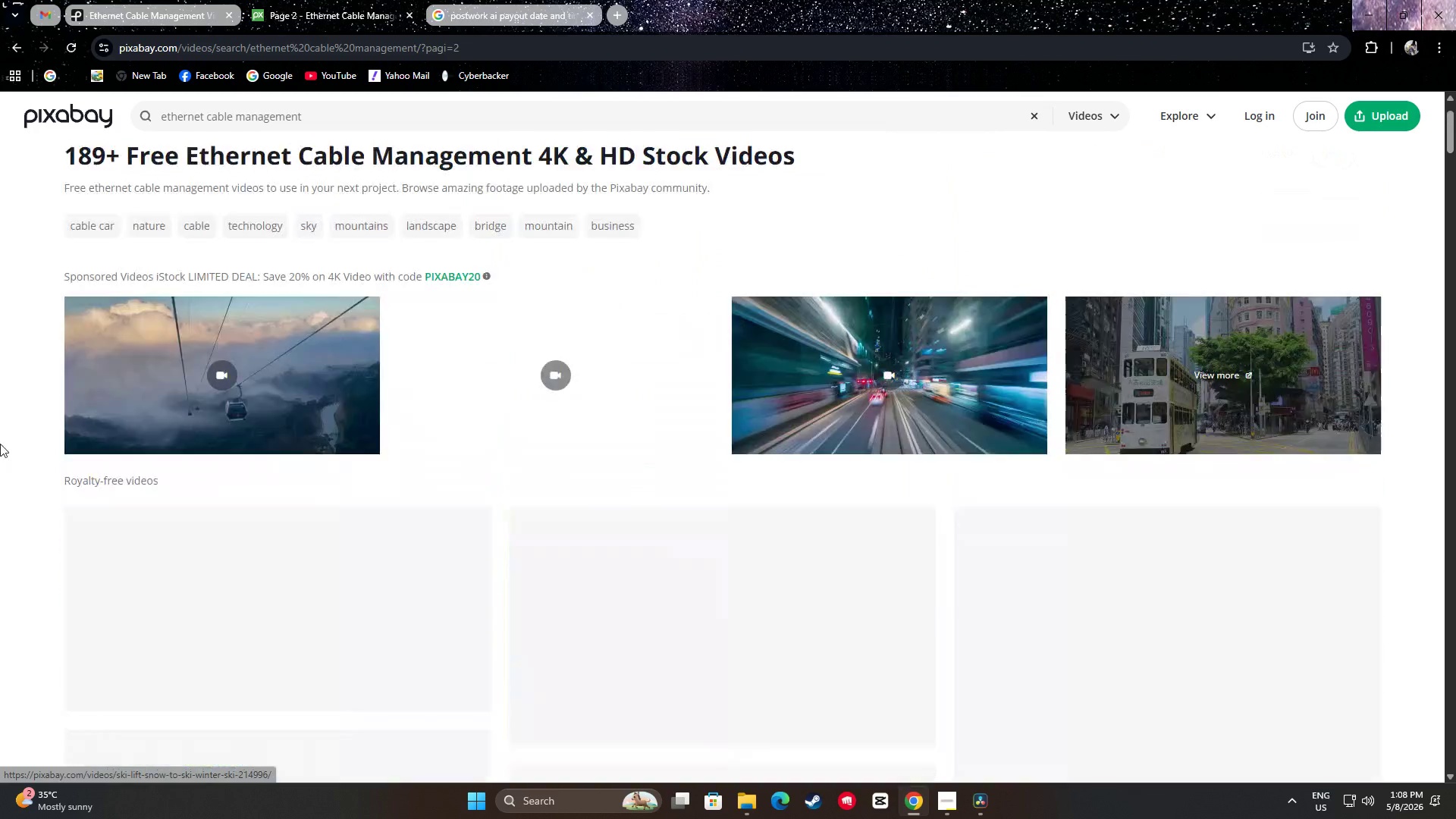 
scroll: coordinate [14, 429], scroll_direction: down, amount: 22.0
 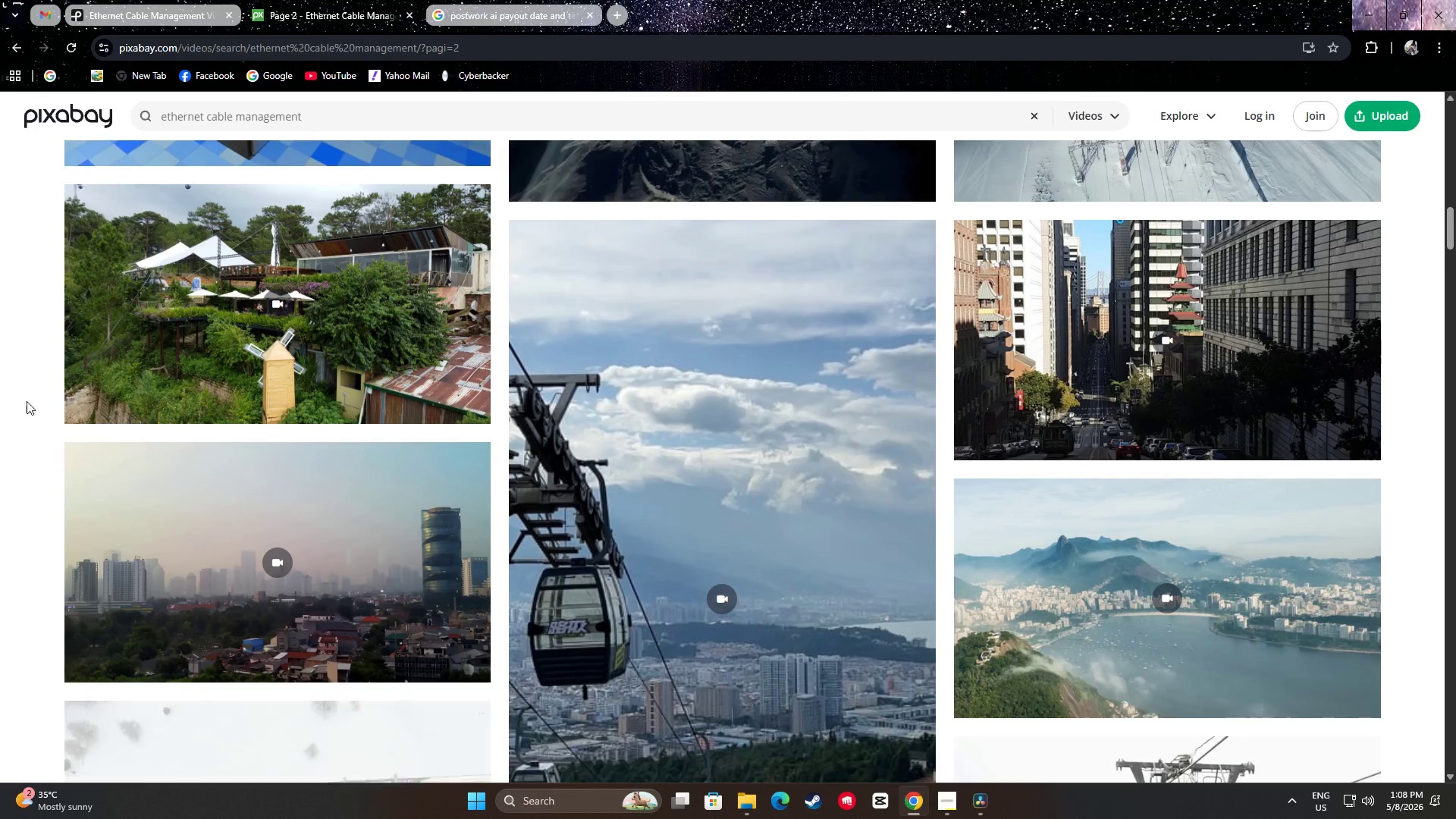 
scroll: coordinate [174, 421], scroll_direction: up, amount: 20.0
 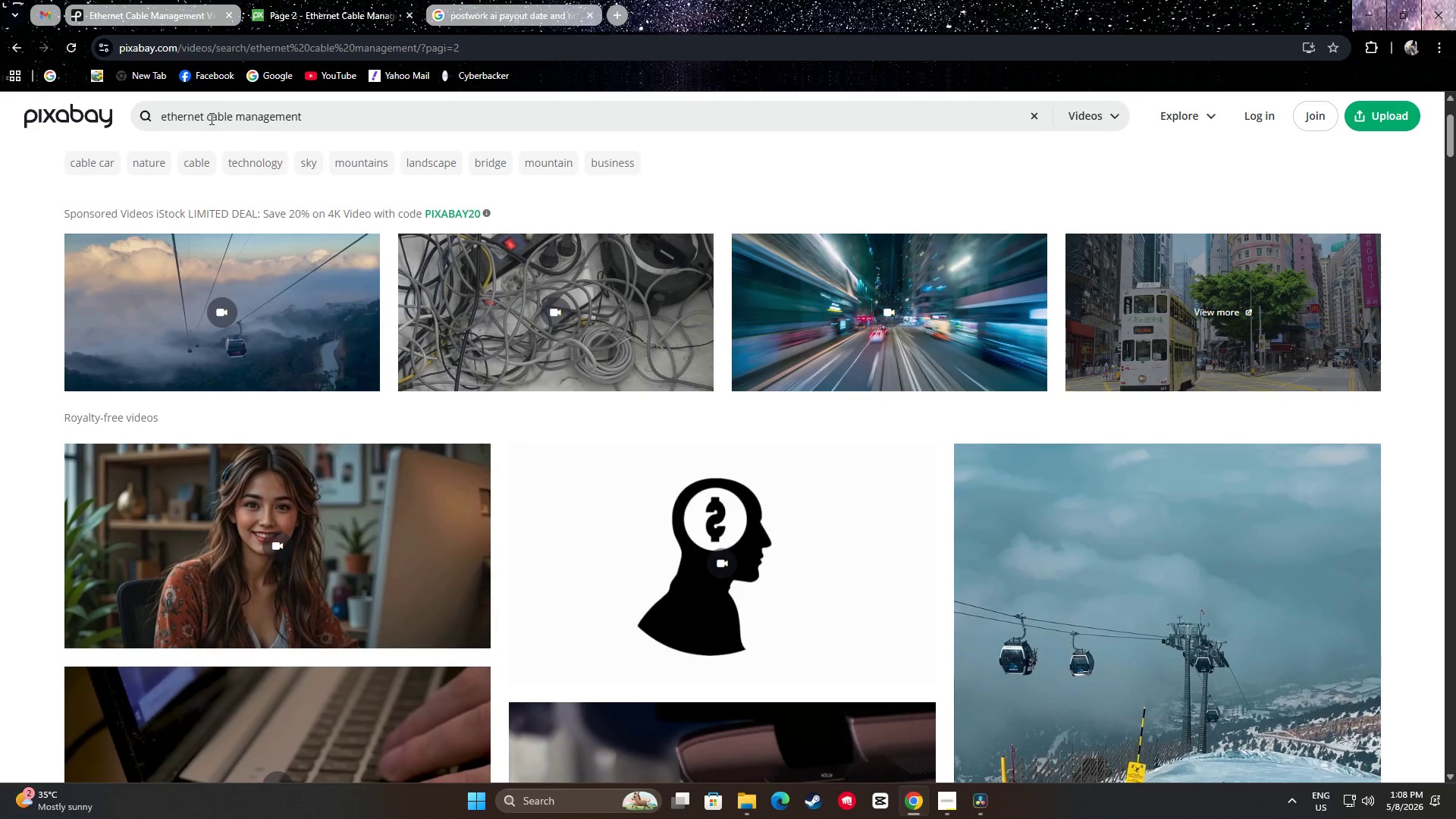 
left_click_drag(start_coordinate=[209, 118], to_coordinate=[99, 115])
 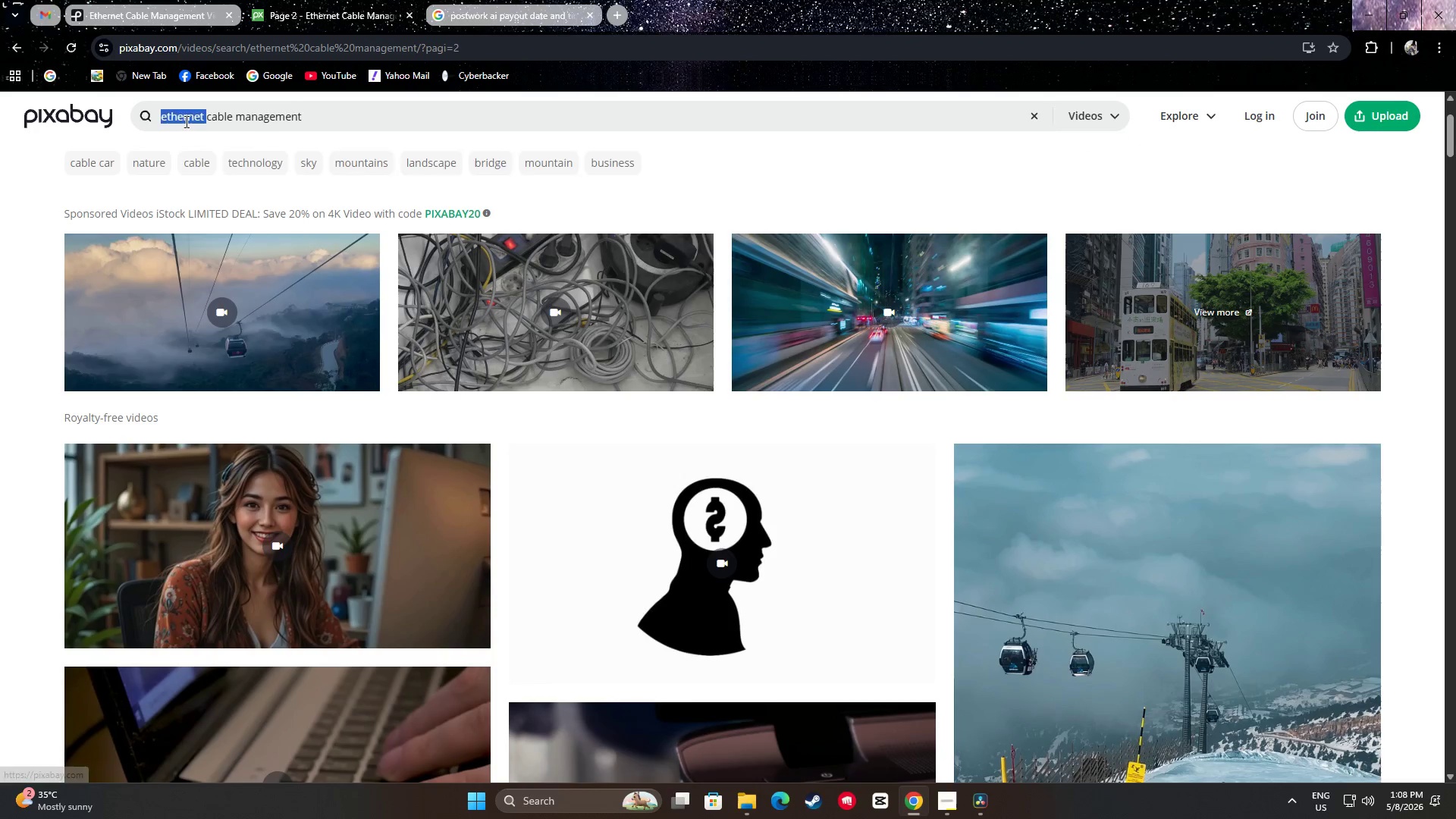 
key(Backspace)
 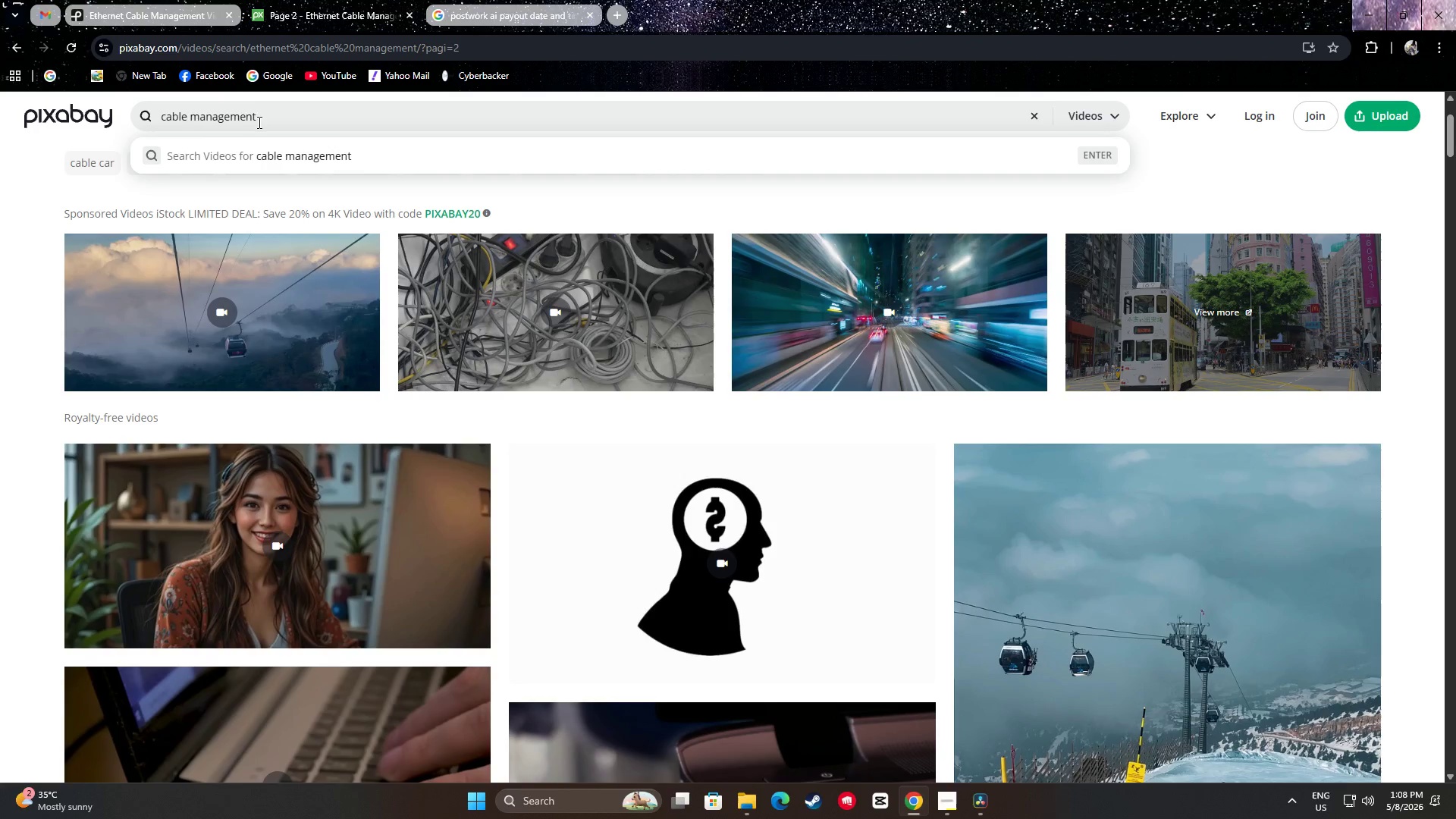 
left_click([281, 113])
 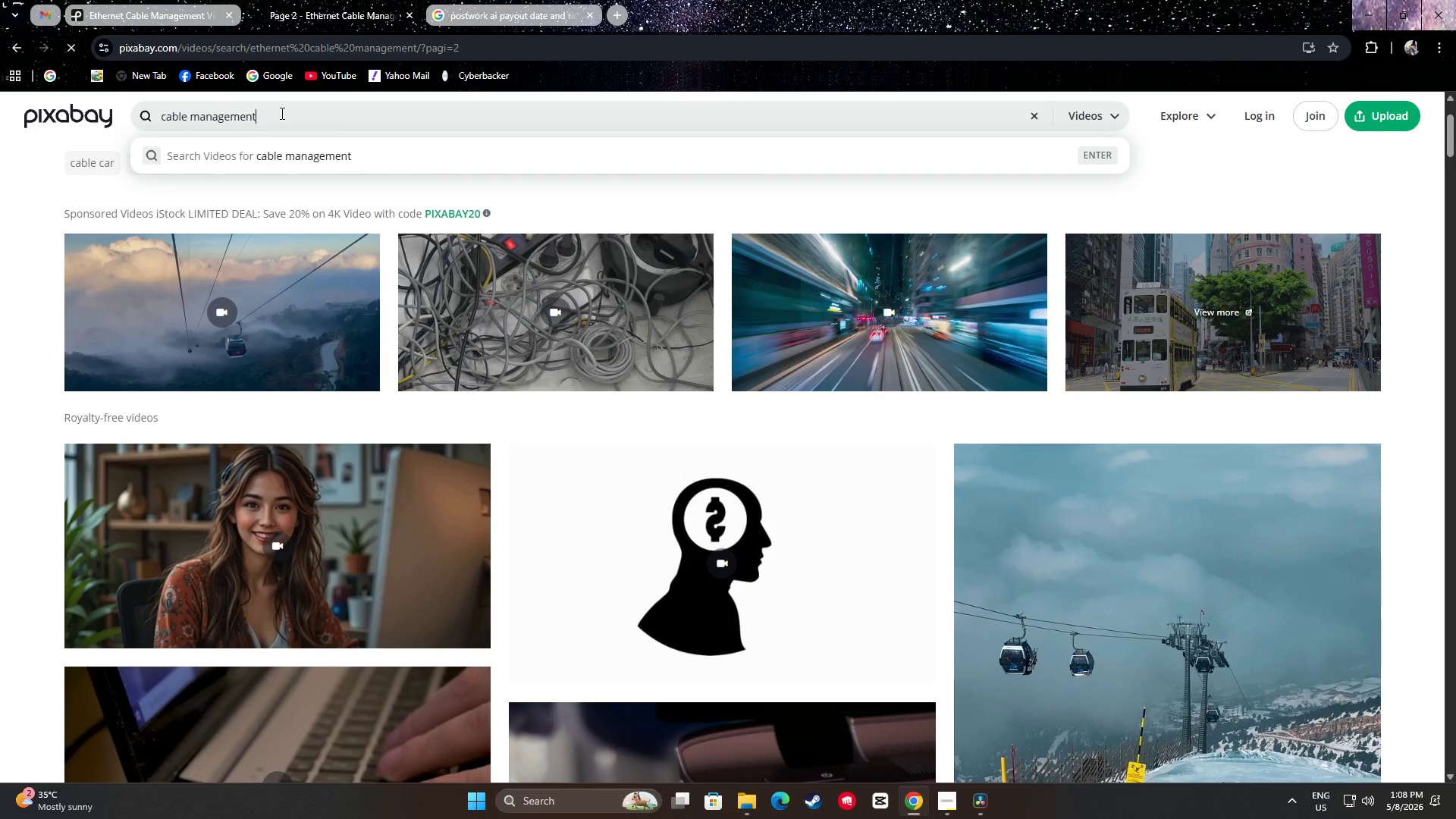 
key(Enter)
 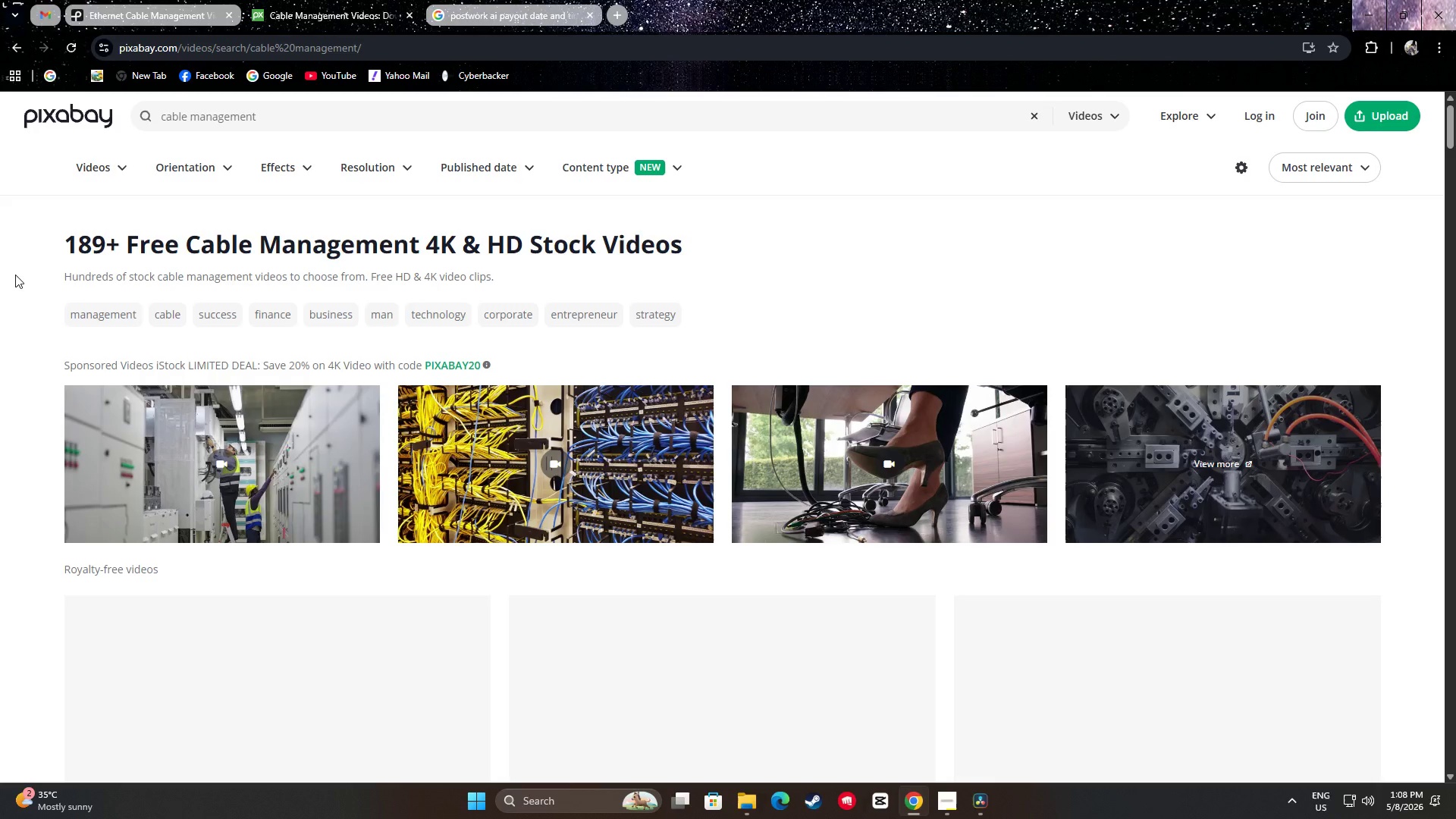 
scroll: coordinate [46, 291], scroll_direction: down, amount: 23.0
 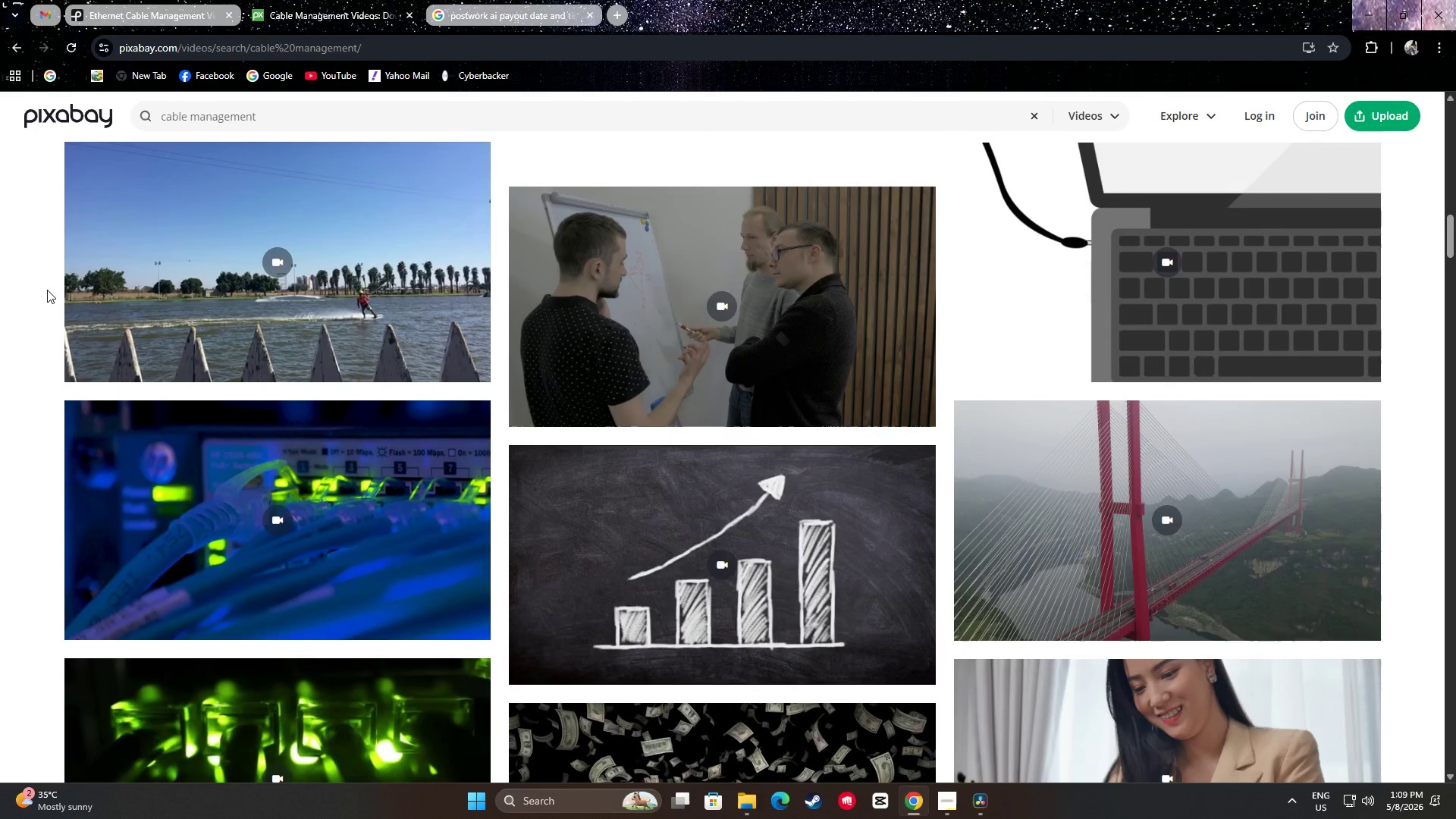 
scroll: coordinate [30, 313], scroll_direction: down, amount: 61.0
 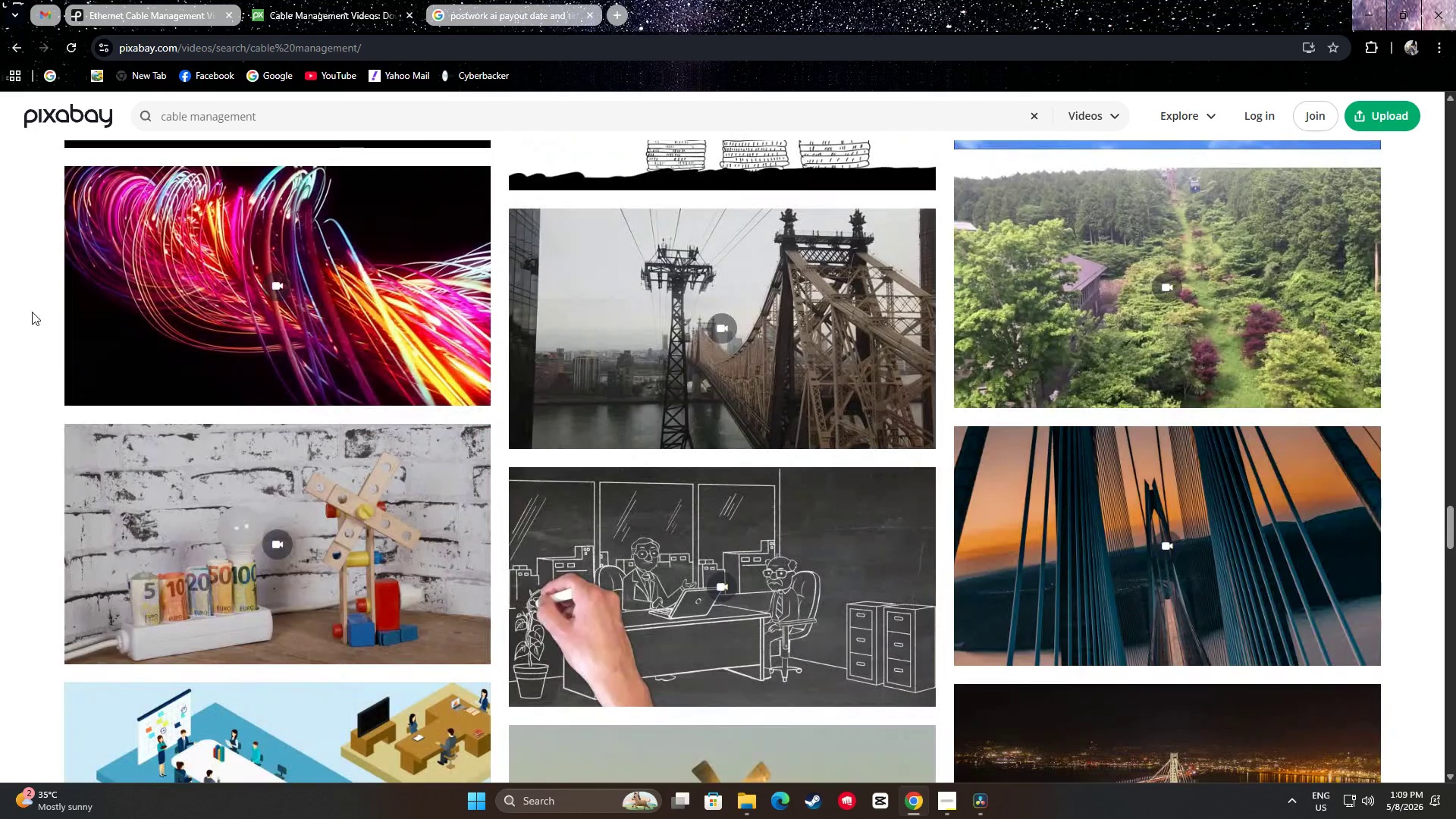 
scroll: coordinate [58, 302], scroll_direction: down, amount: 43.0
 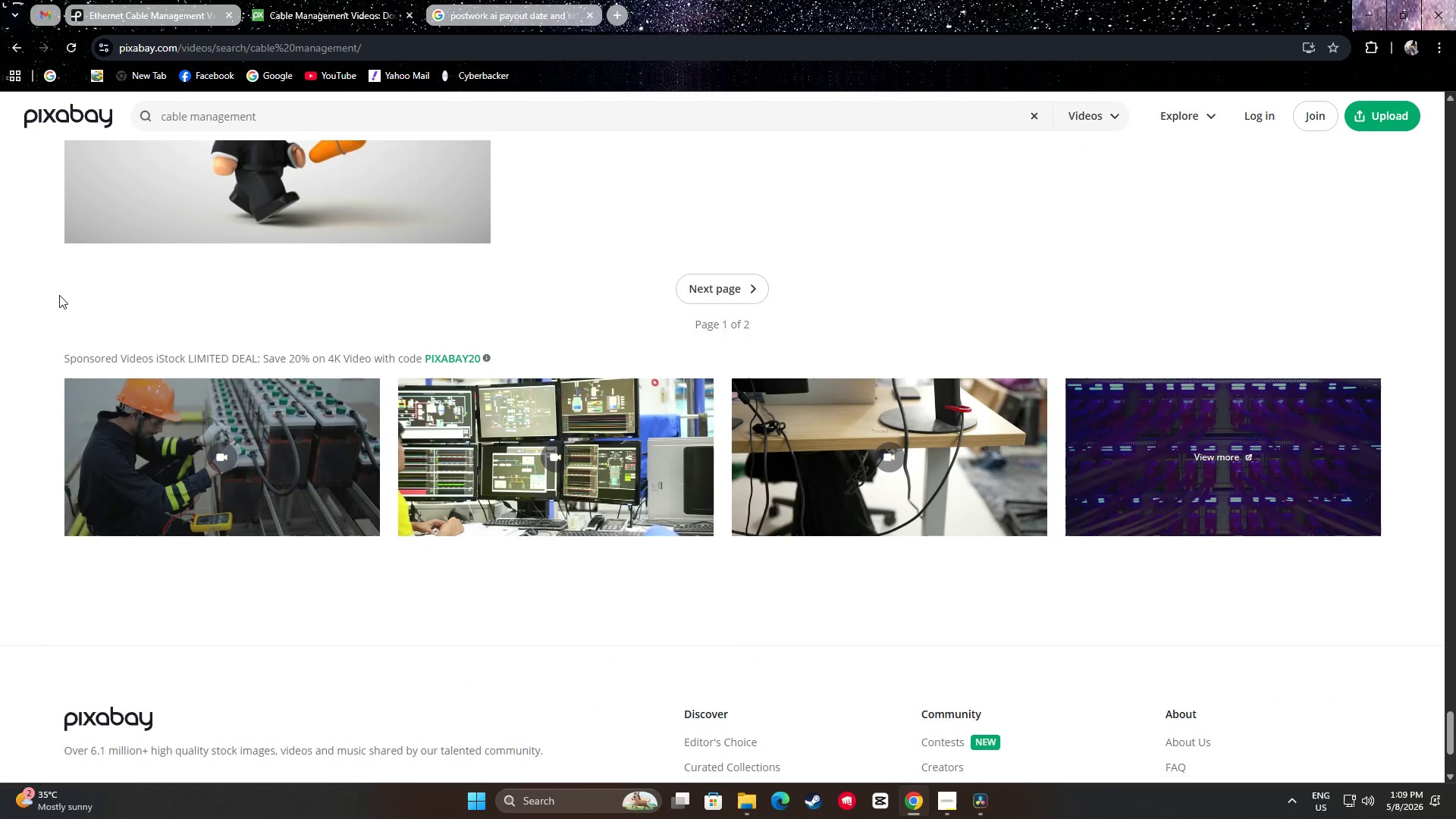 
scroll: coordinate [60, 295], scroll_direction: up, amount: 4.0
 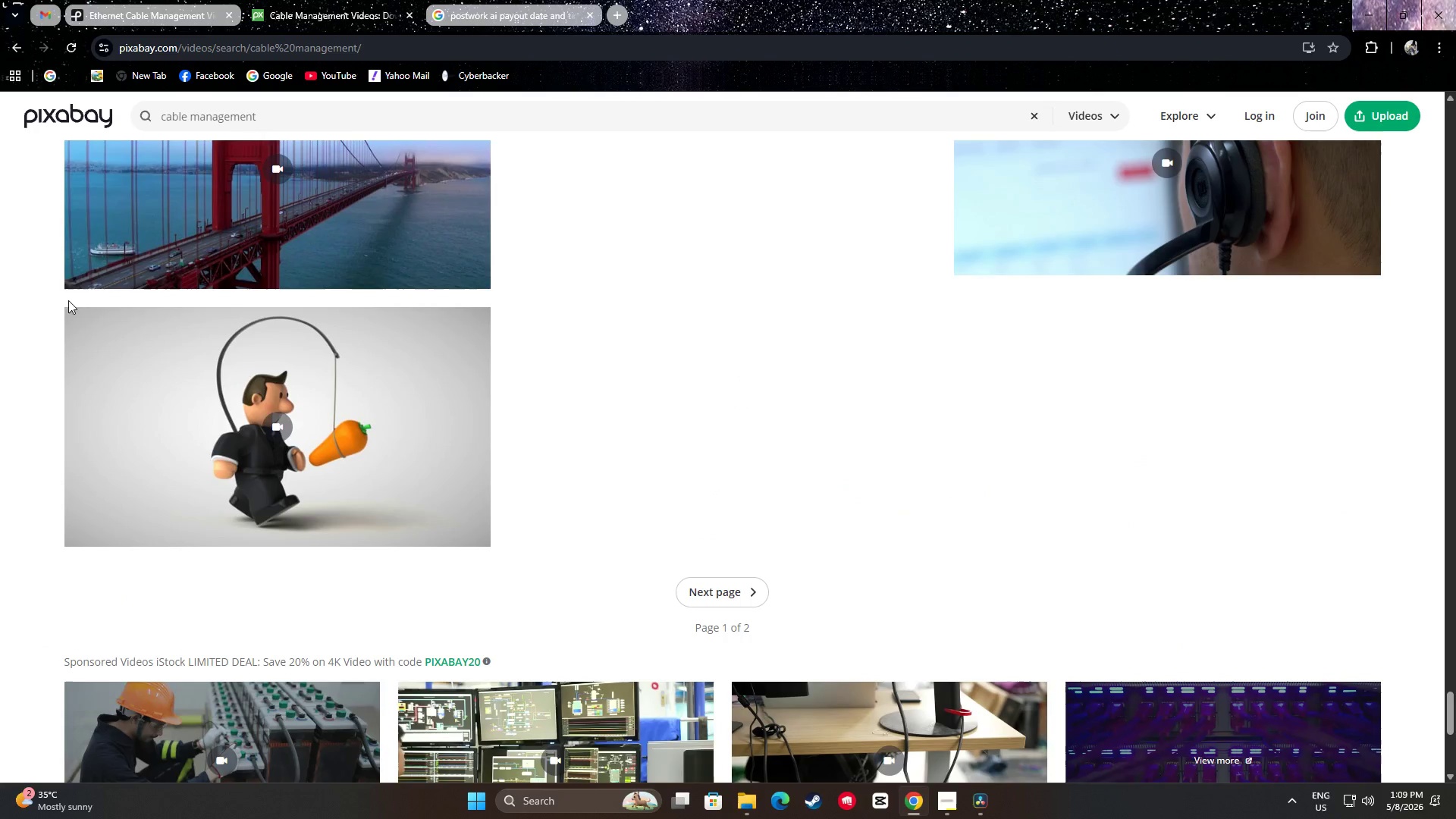 
left_click([155, 0])
 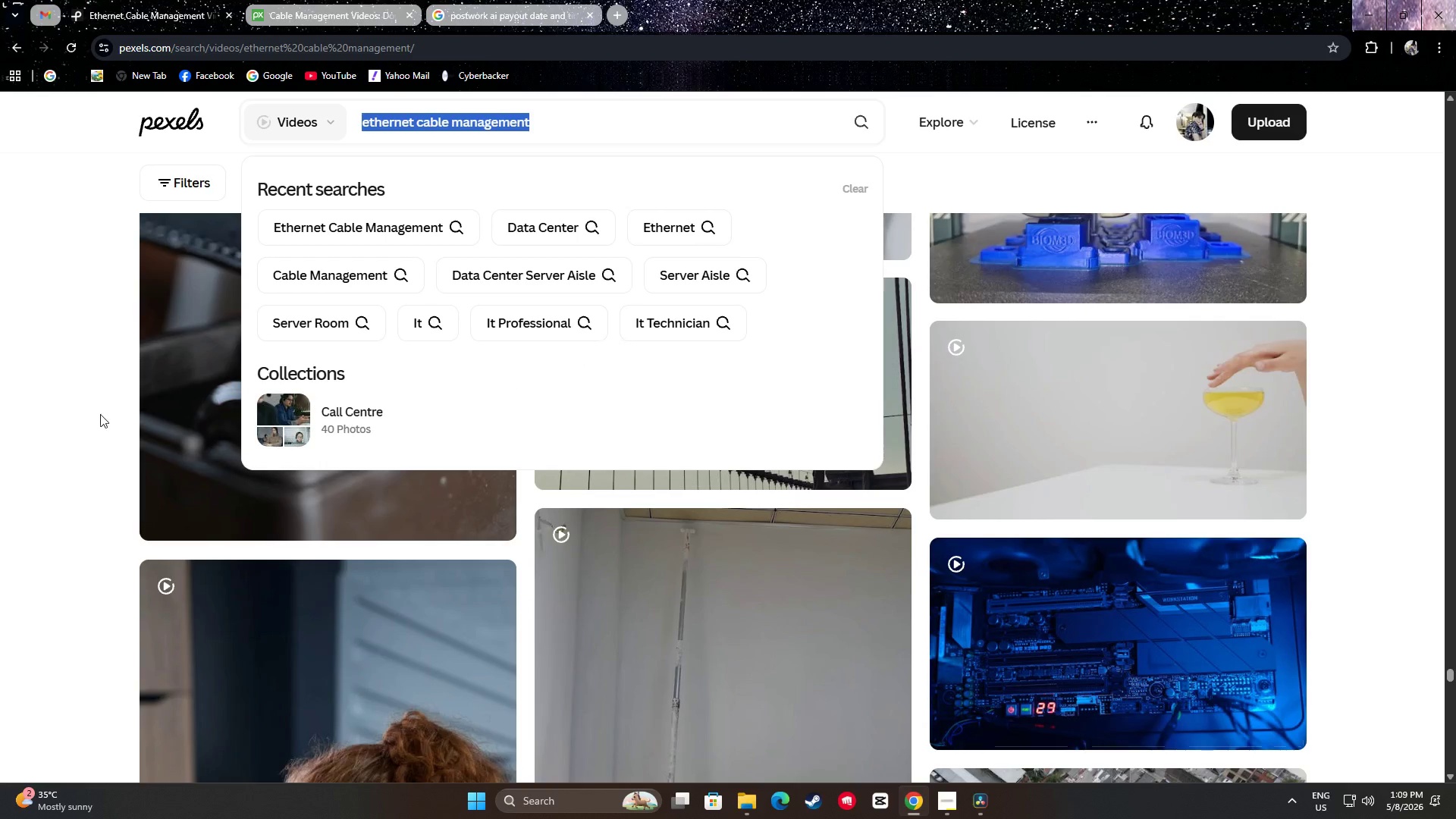 
scroll: coordinate [297, 162], scroll_direction: up, amount: 36.0
 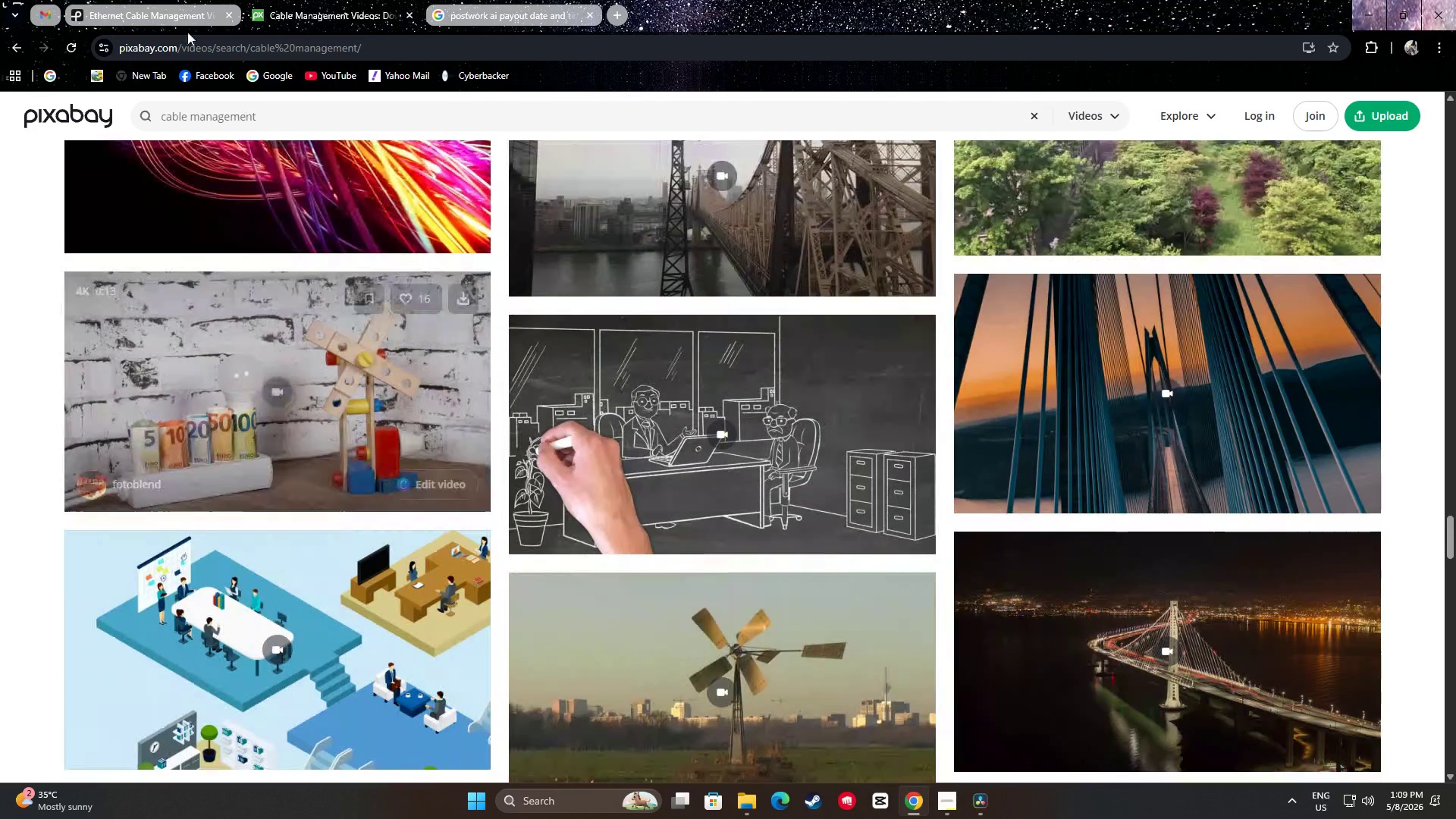 
left_click([78, 313])
 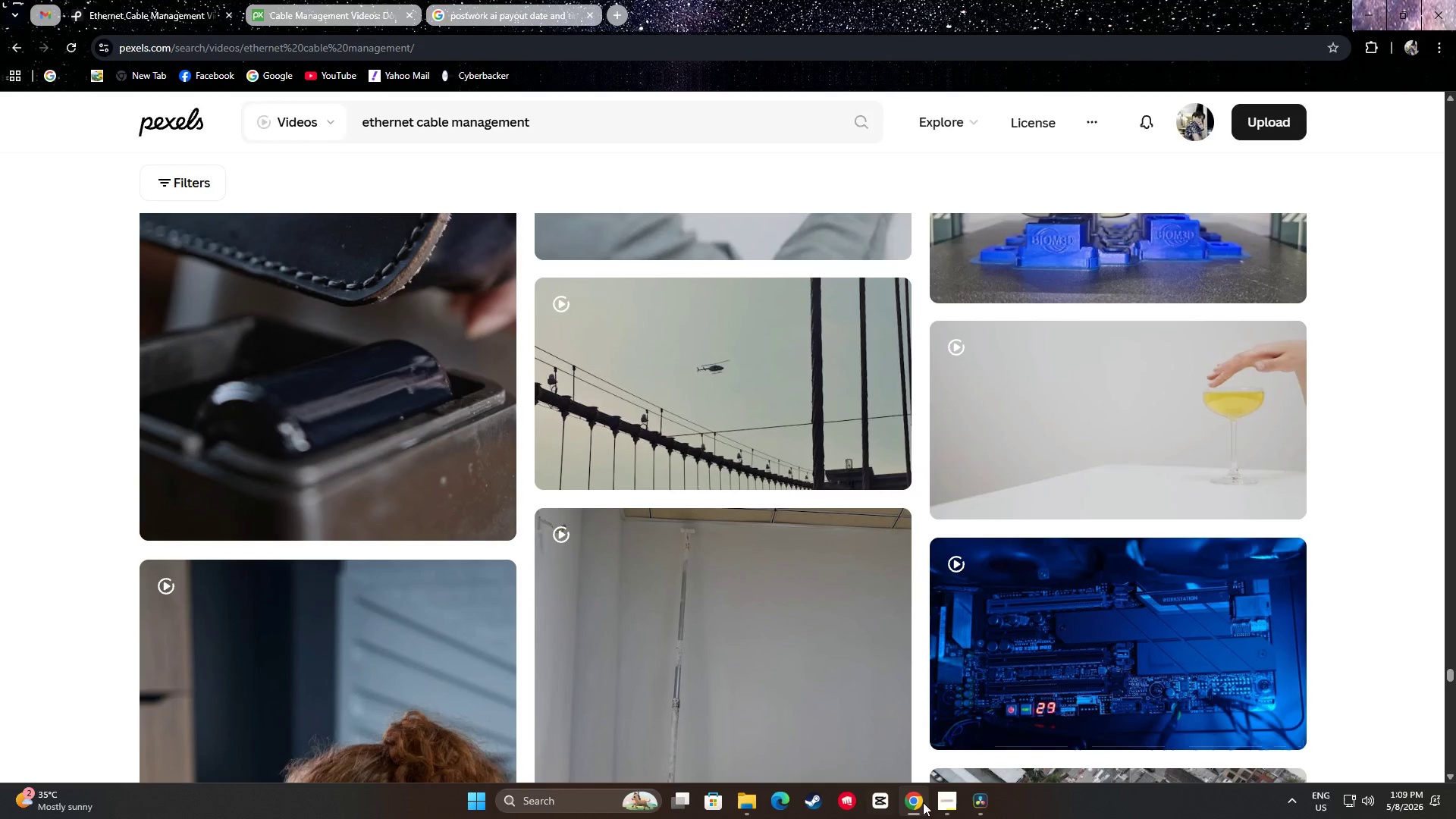 
mouse_move([979, 789])
 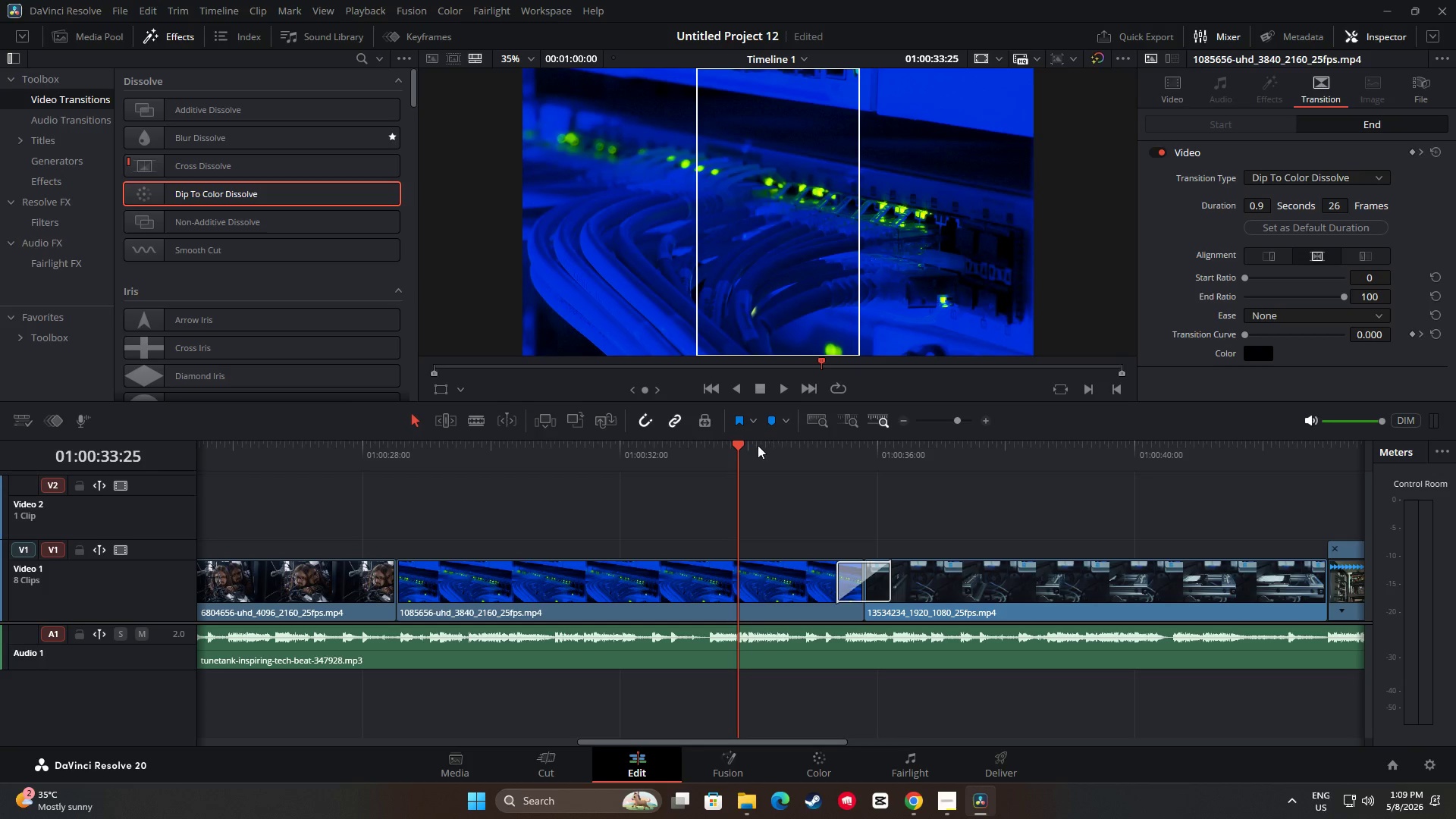 
left_click_drag(start_coordinate=[741, 445], to_coordinate=[158, 447])
 